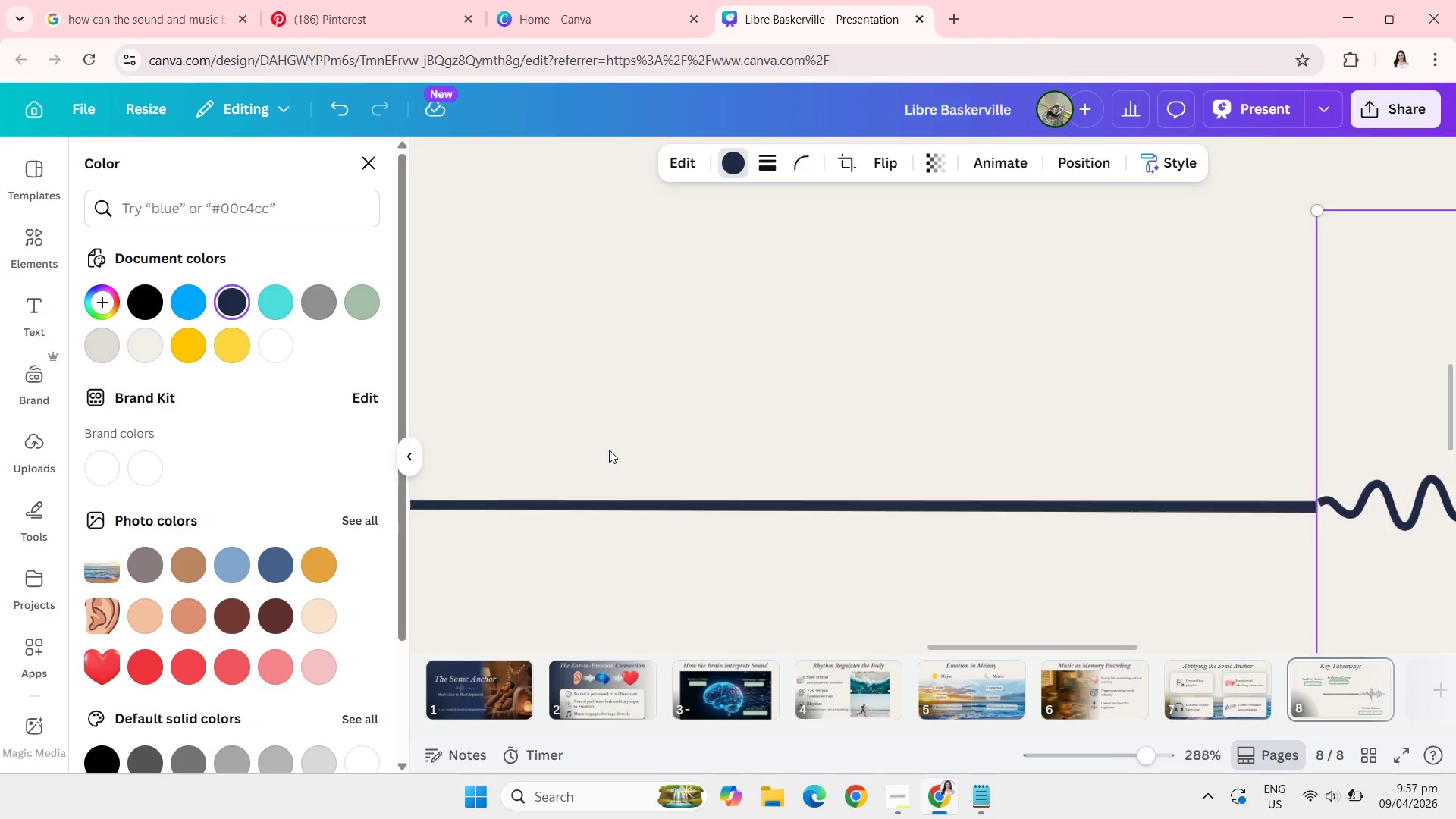 
left_click_drag(start_coordinate=[835, 507], to_coordinate=[841, 502])
 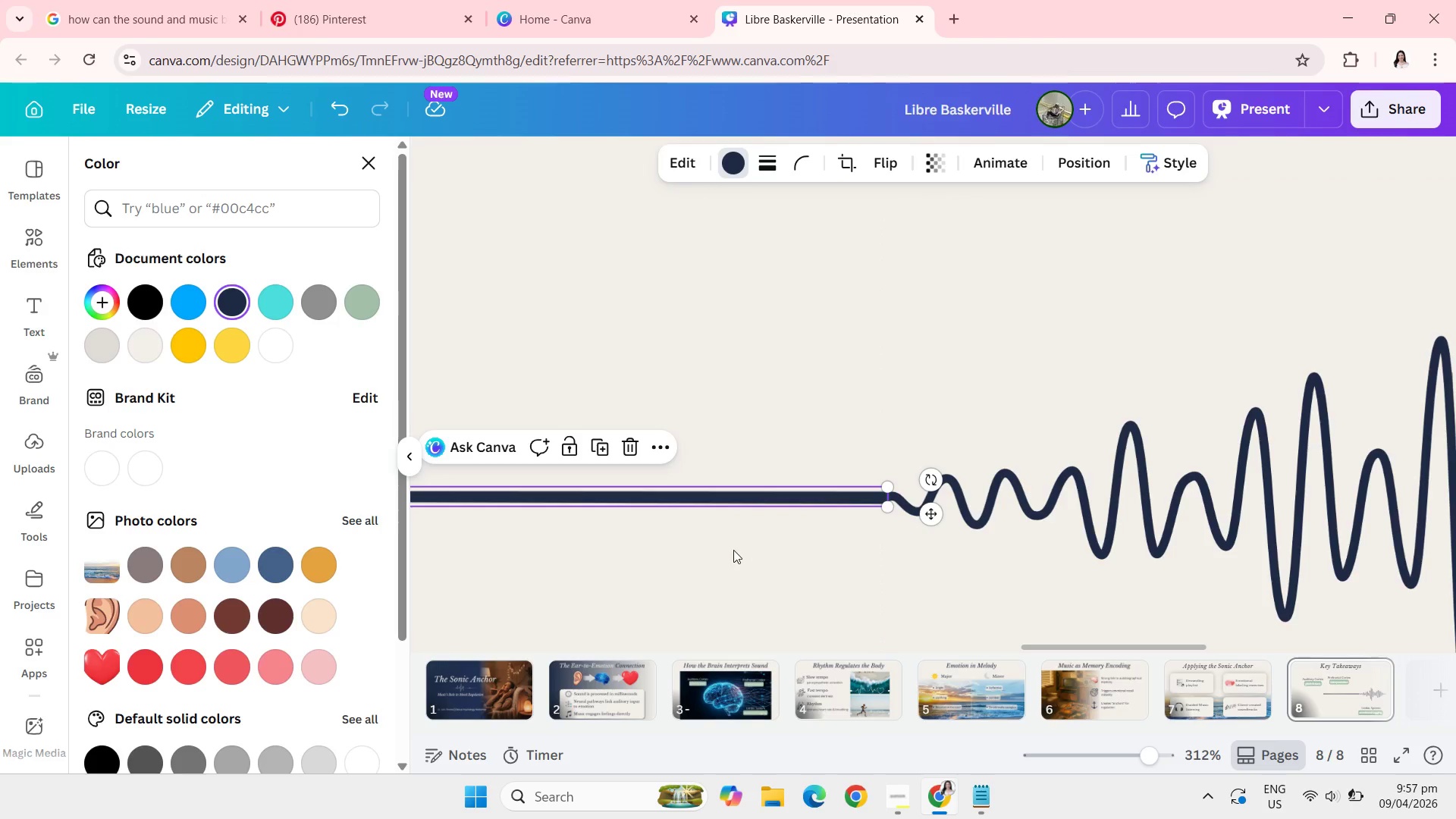 
left_click([733, 550])
 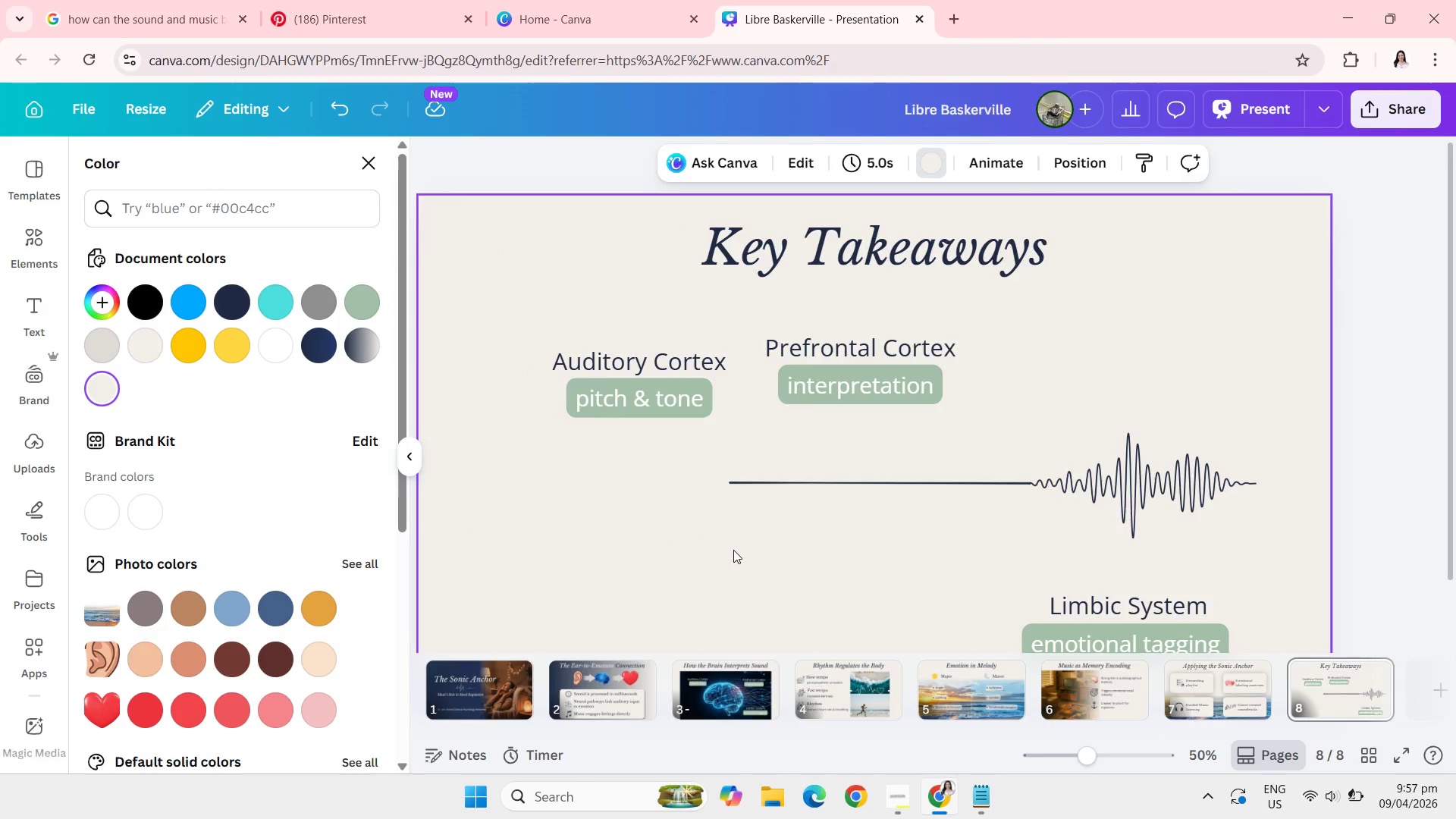 
wait(5.03)
 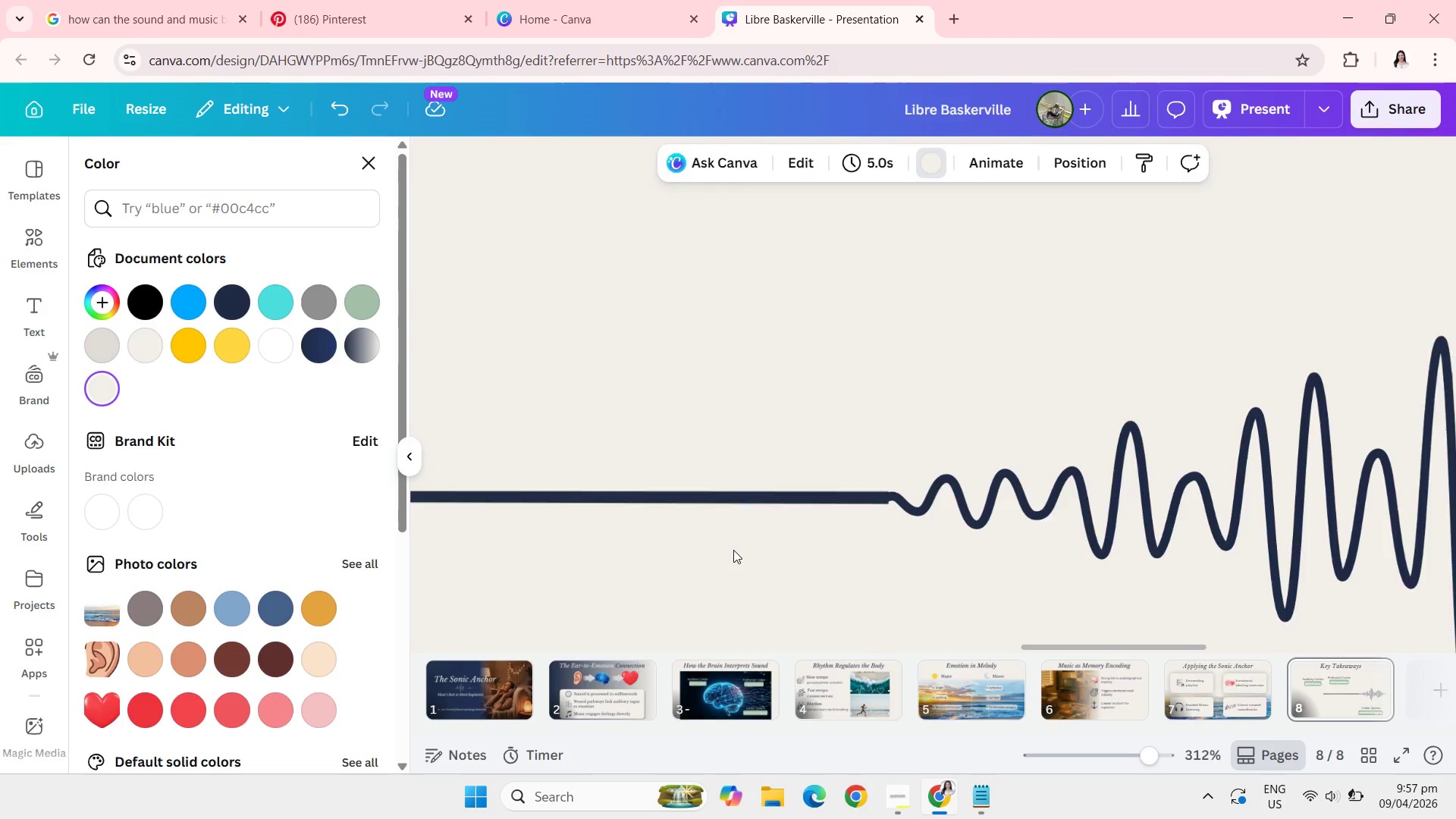 
left_click([849, 463])
 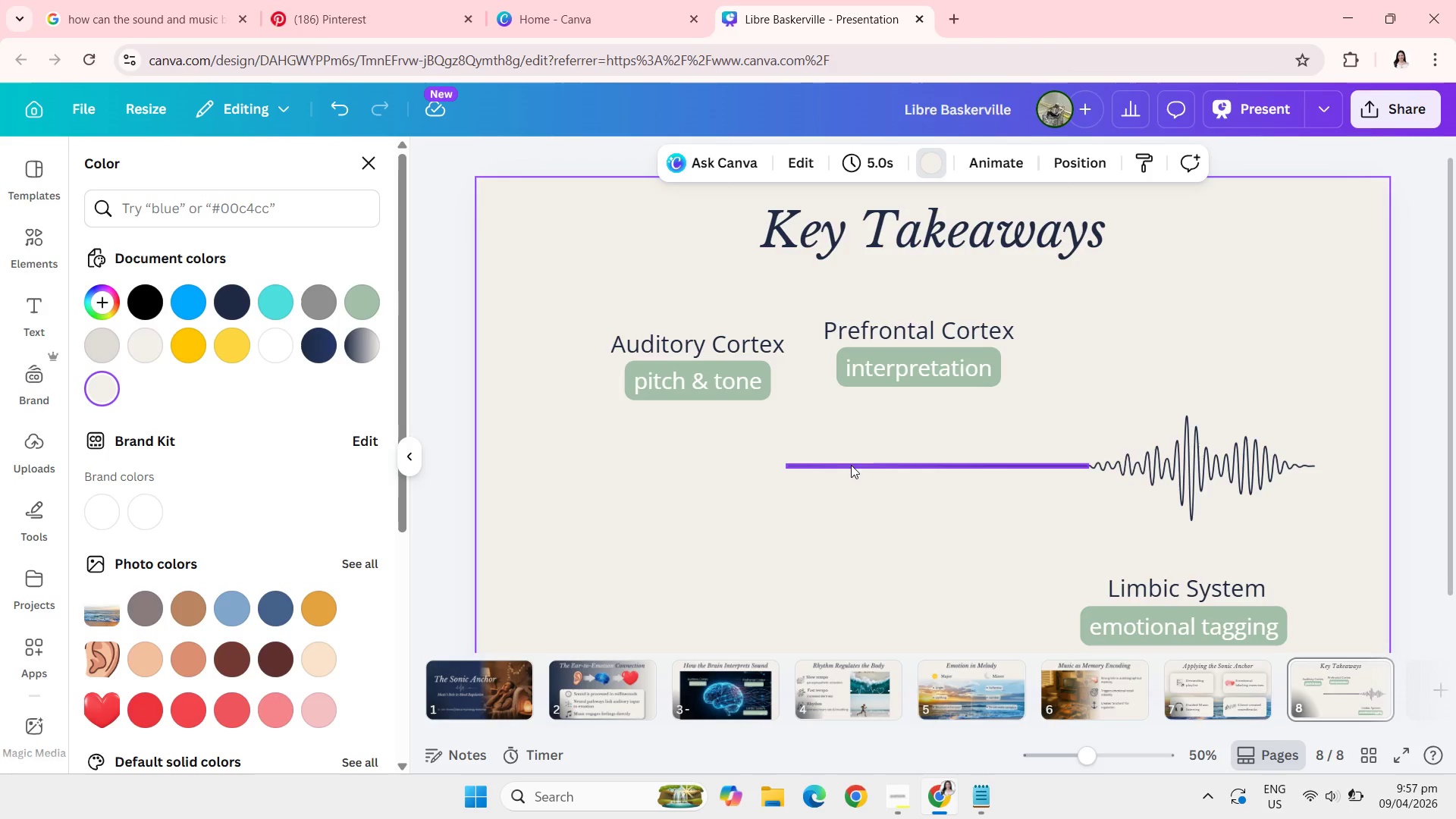 
left_click([852, 466])
 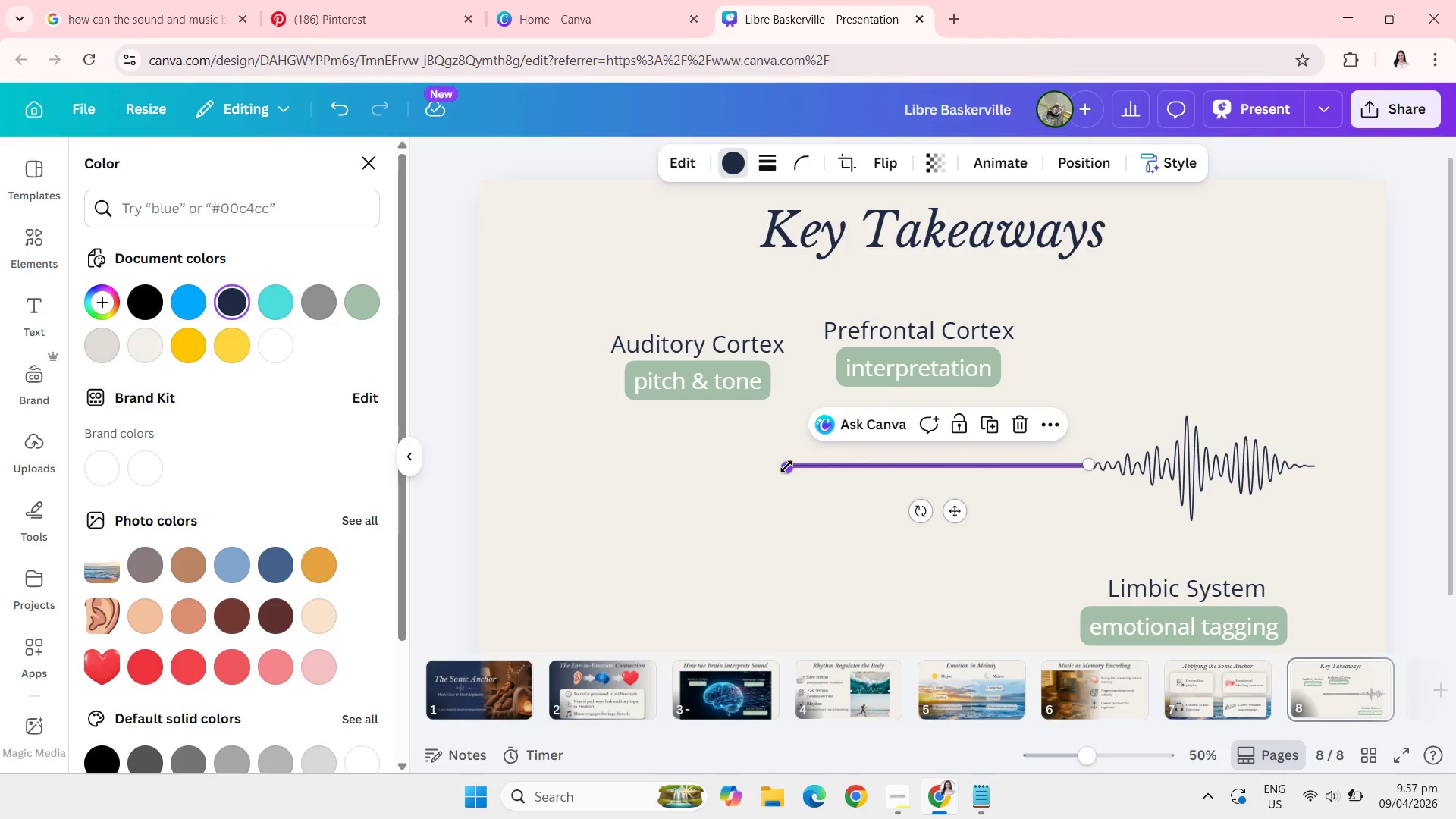 
left_click_drag(start_coordinate=[786, 466], to_coordinate=[473, 431])
 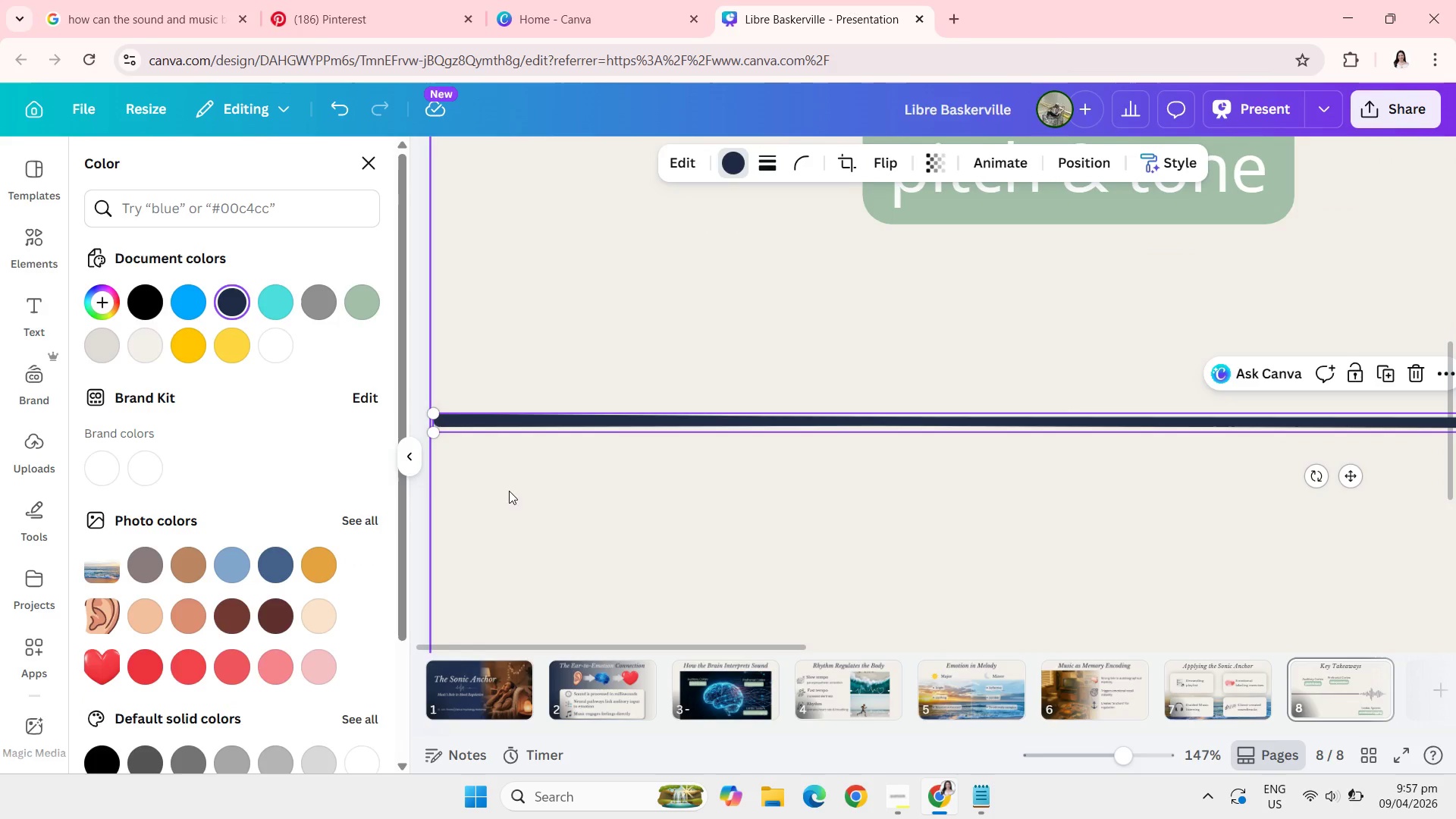 
left_click_drag(start_coordinate=[434, 431], to_coordinate=[431, 395])
 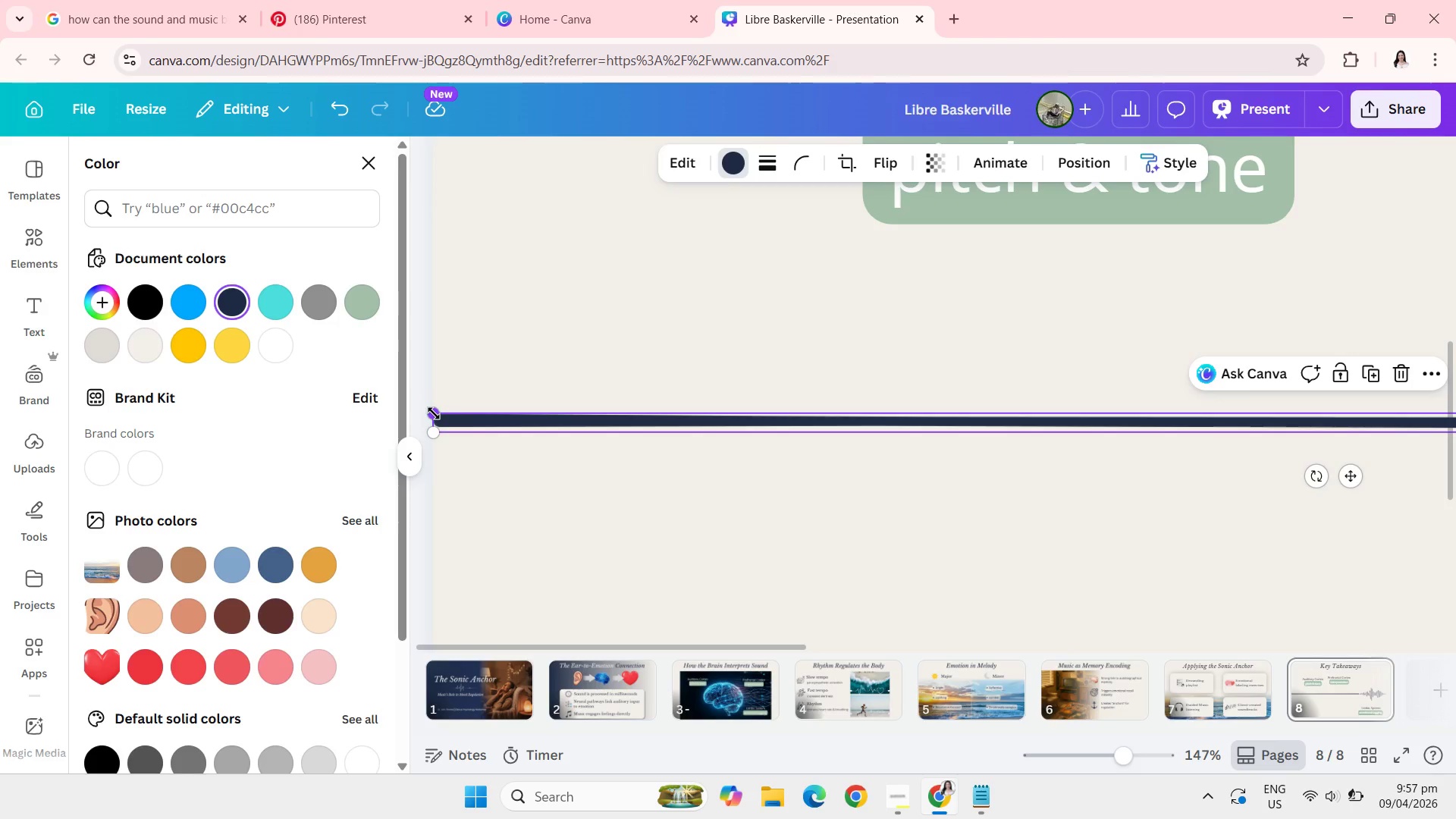 
left_click_drag(start_coordinate=[434, 413], to_coordinate=[435, 422])
 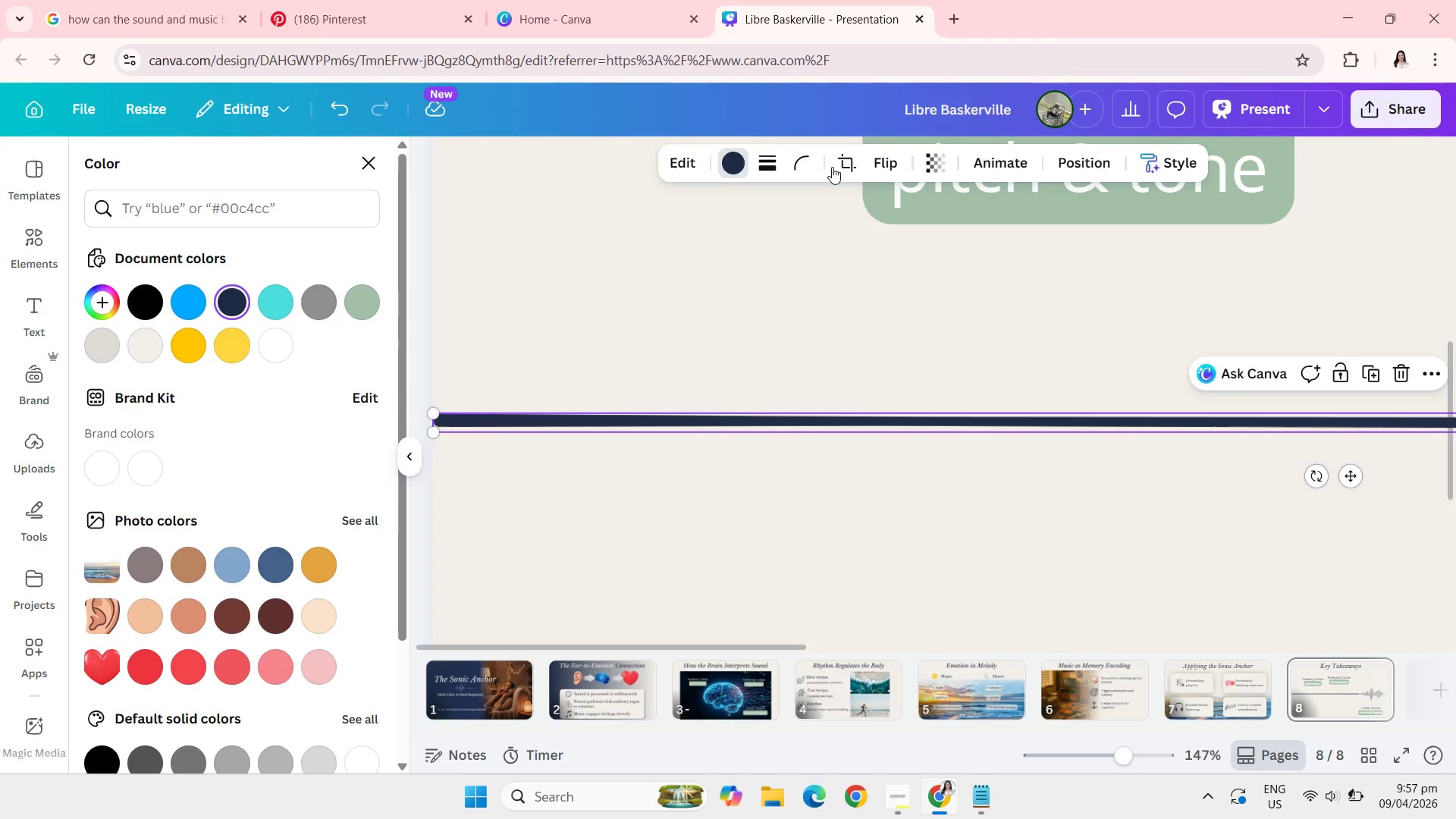 
left_click([838, 167])
 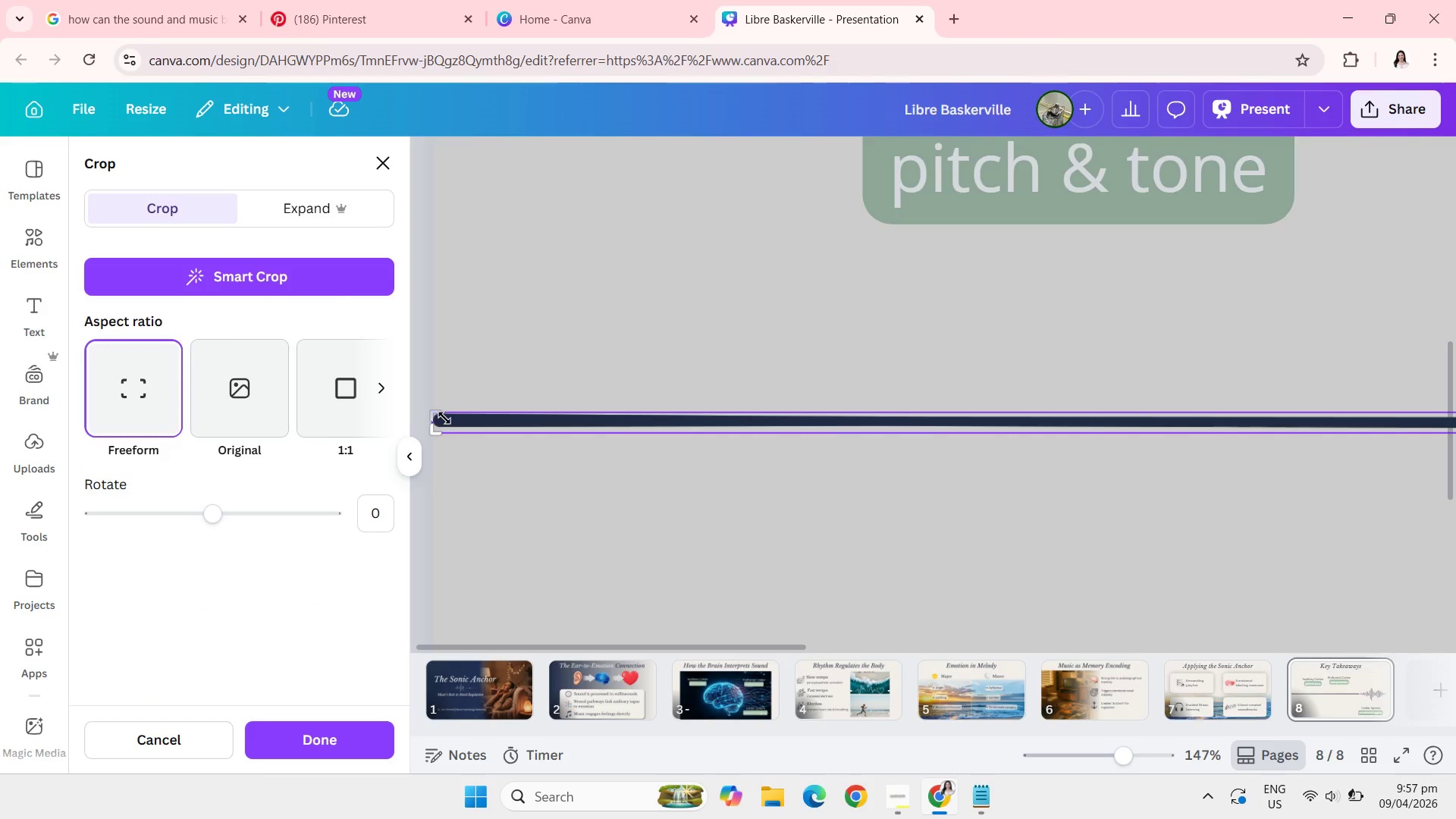 
left_click_drag(start_coordinate=[441, 414], to_coordinate=[439, 422])
 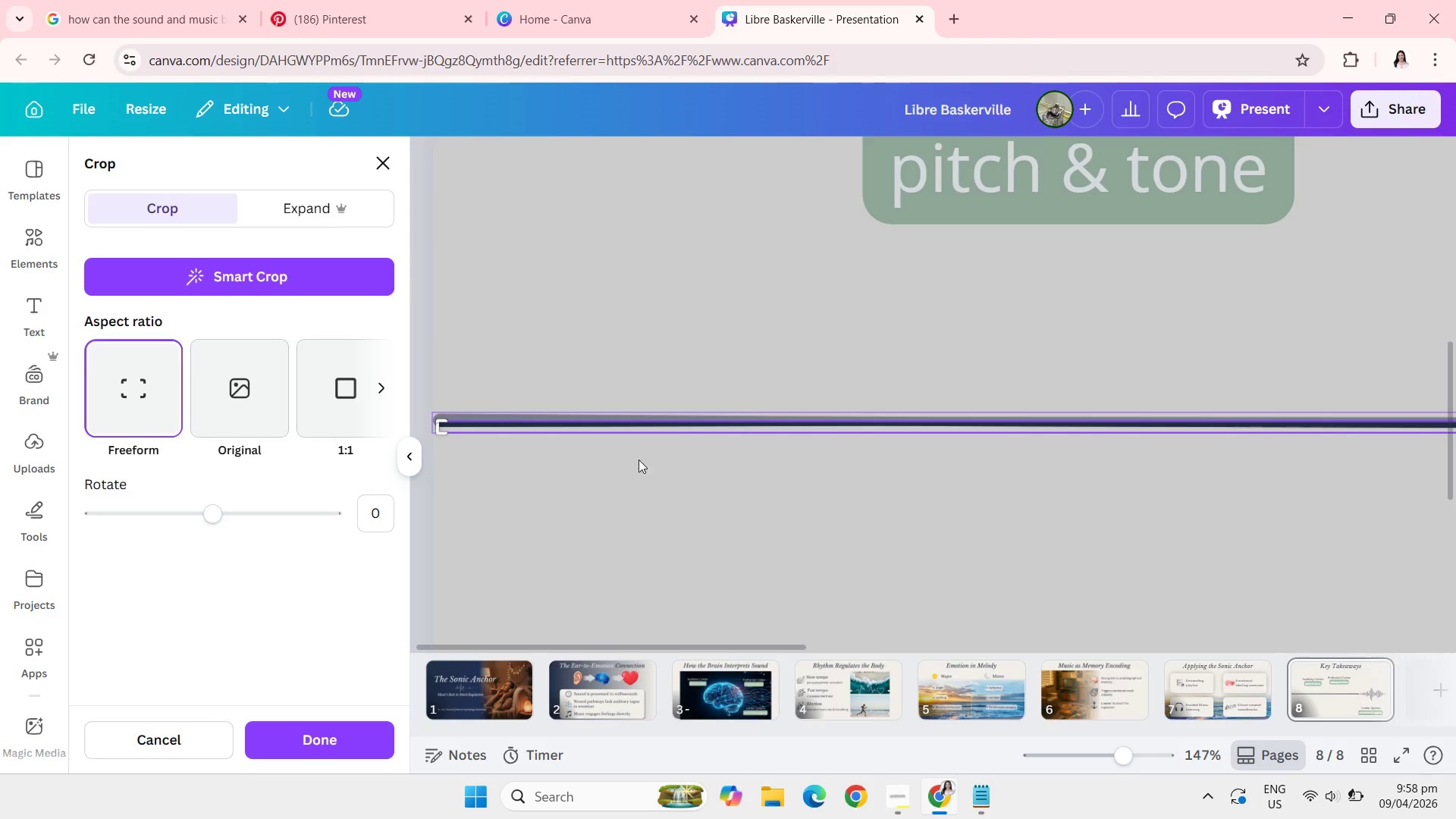 
left_click([639, 460])
 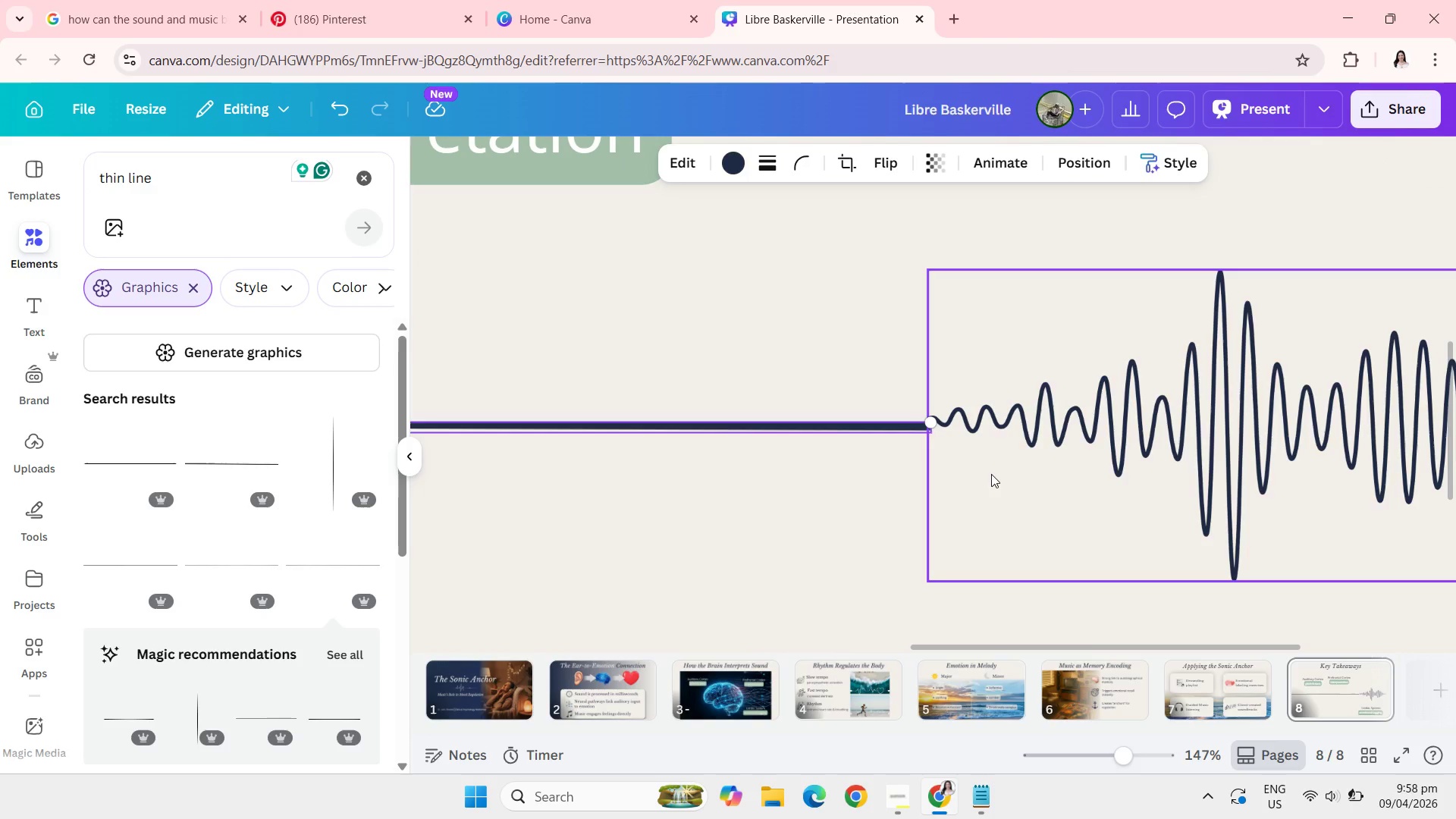 
left_click([824, 488])
 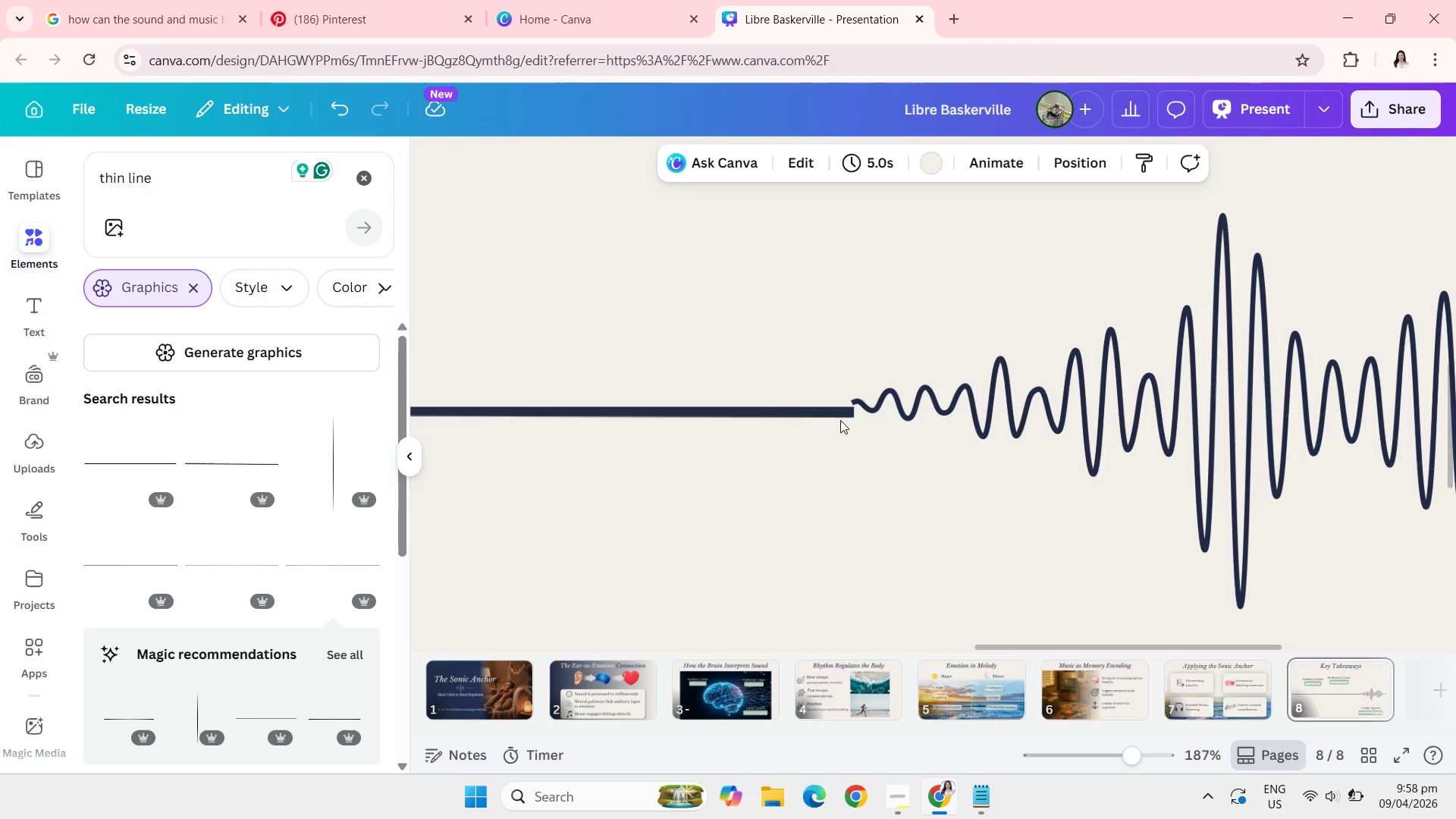 
left_click_drag(start_coordinate=[832, 406], to_coordinate=[831, 400])
 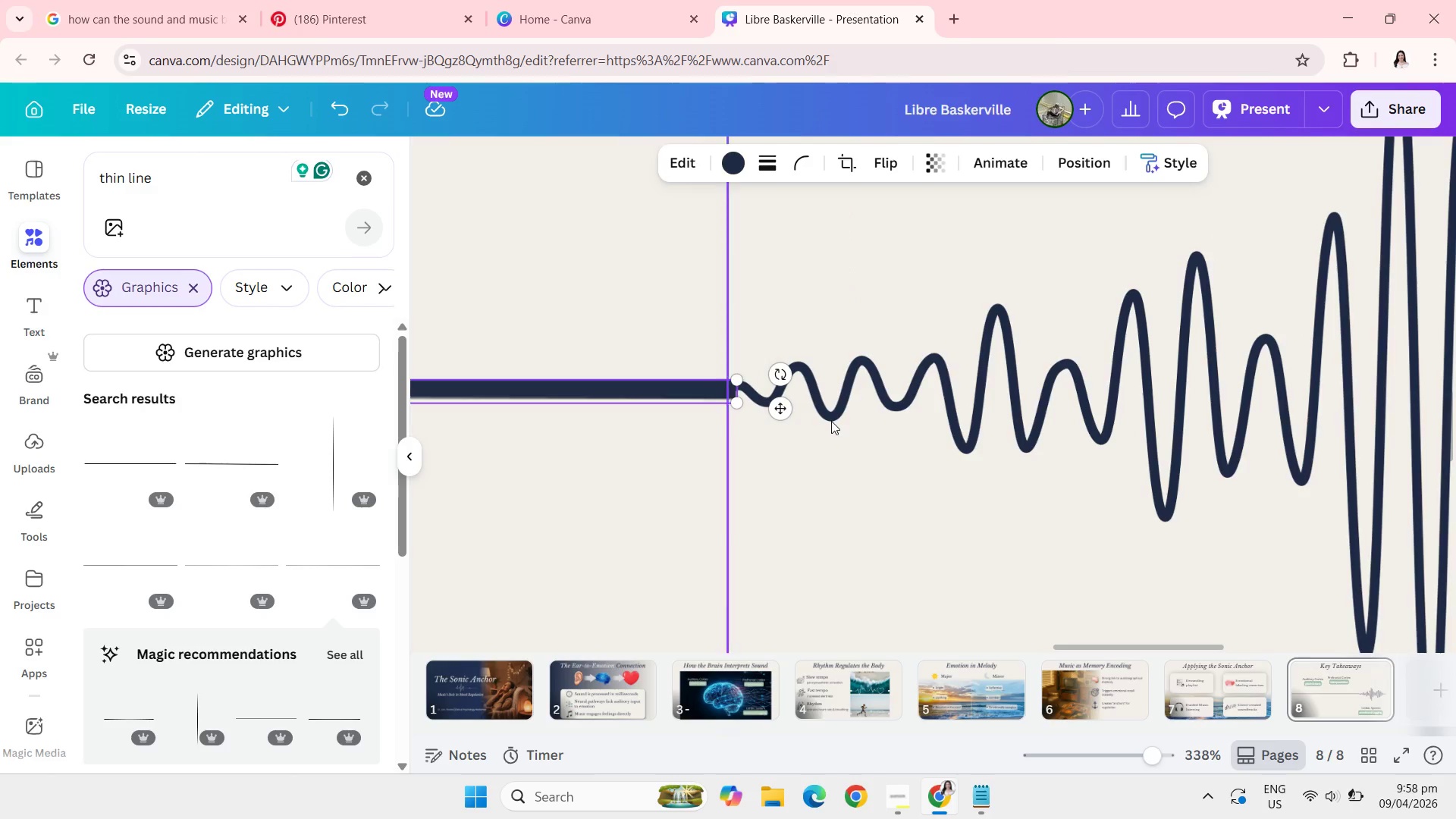 
left_click_drag(start_coordinate=[695, 391], to_coordinate=[695, 387])
 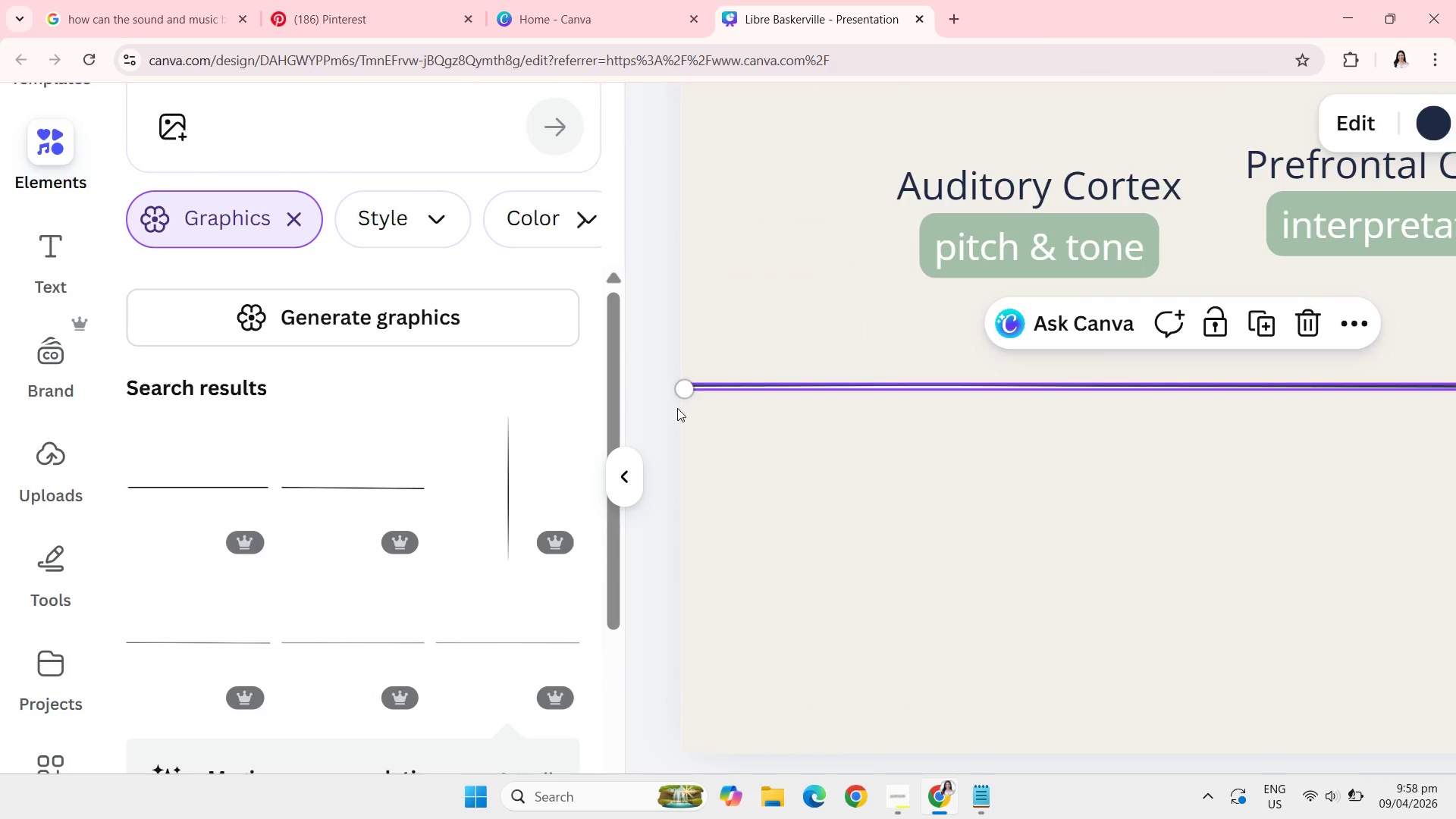 
wait(6.41)
 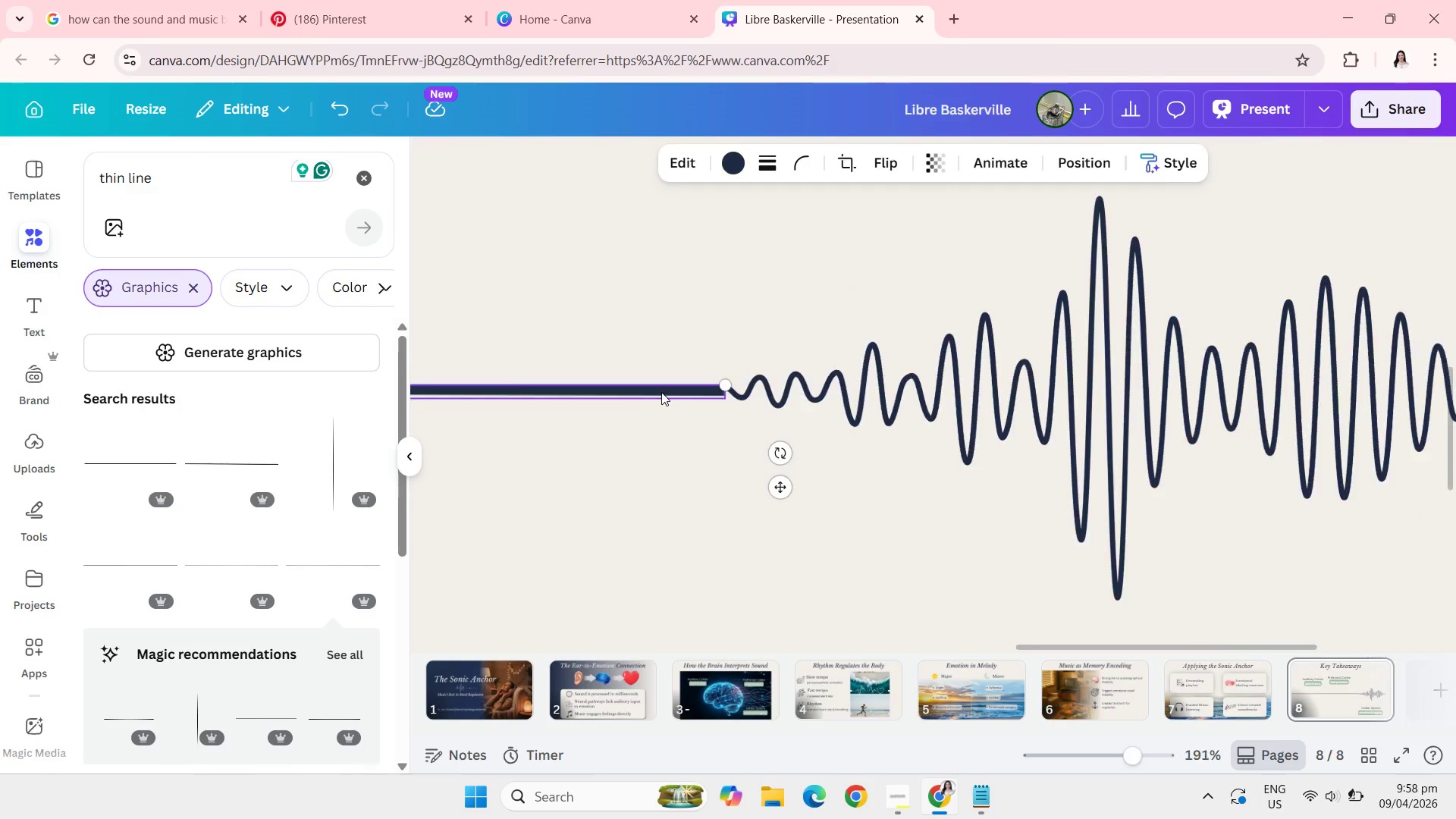 
left_click([771, 405])
 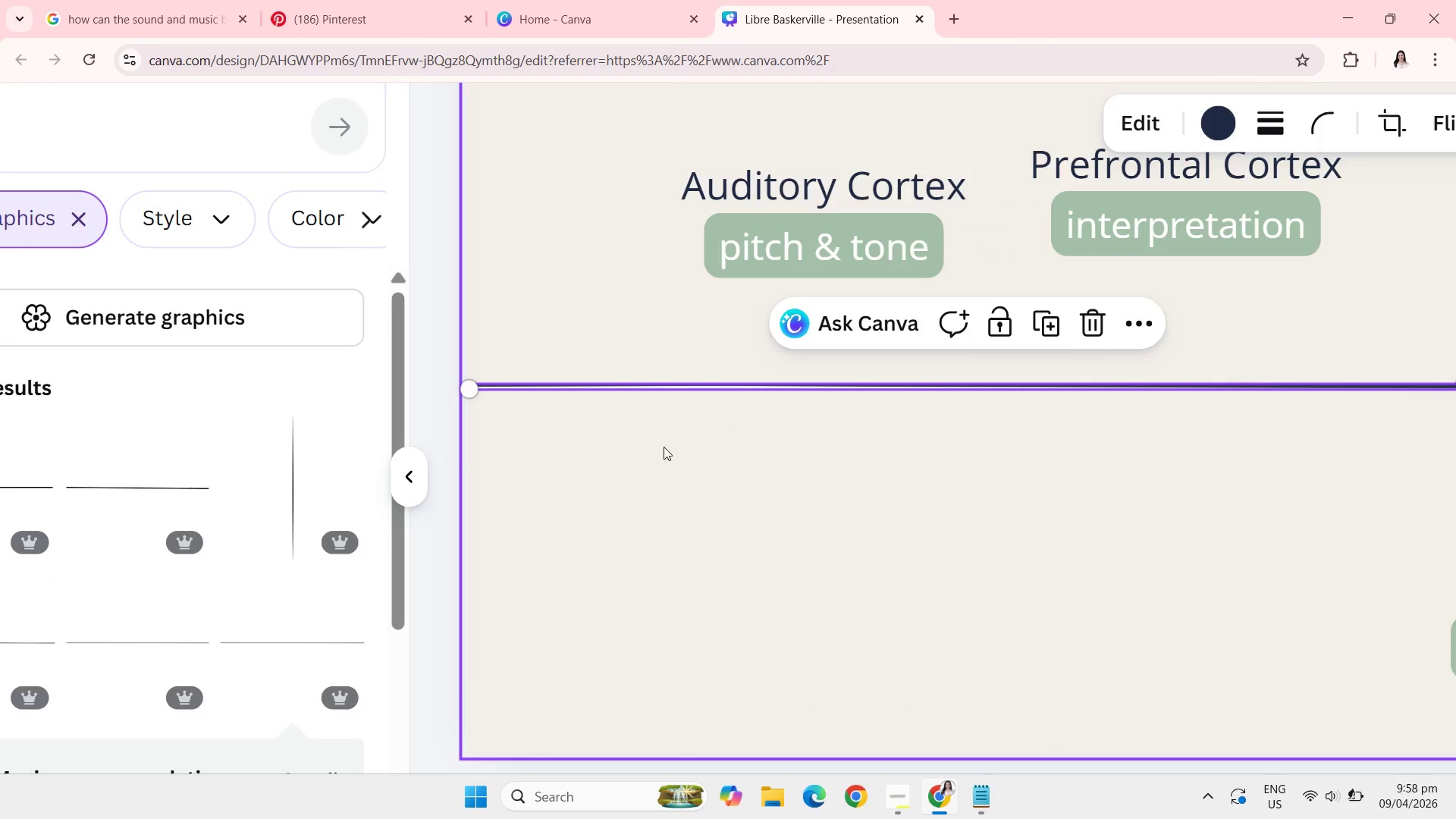 
left_click([664, 447])
 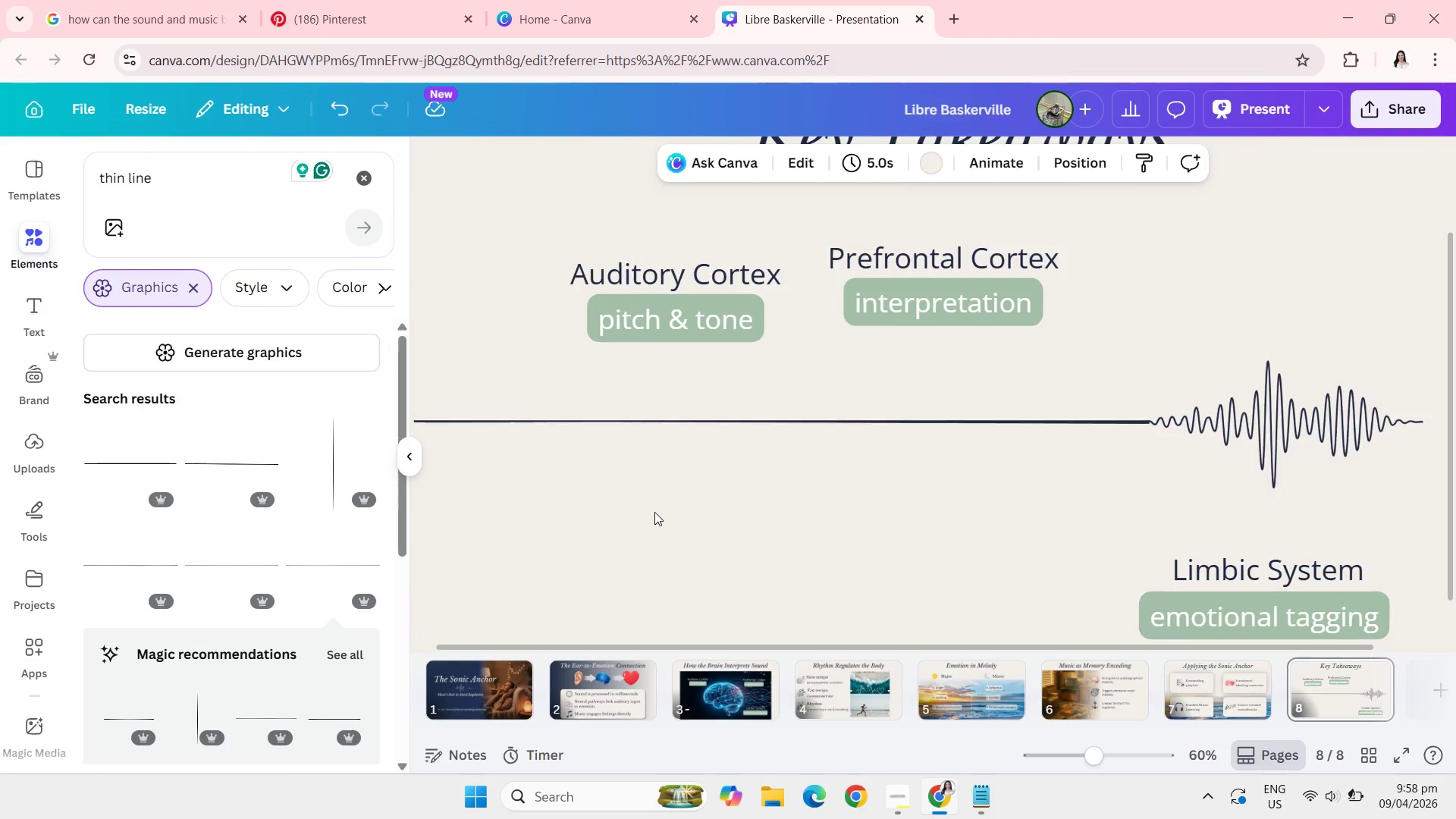 
wait(12.77)
 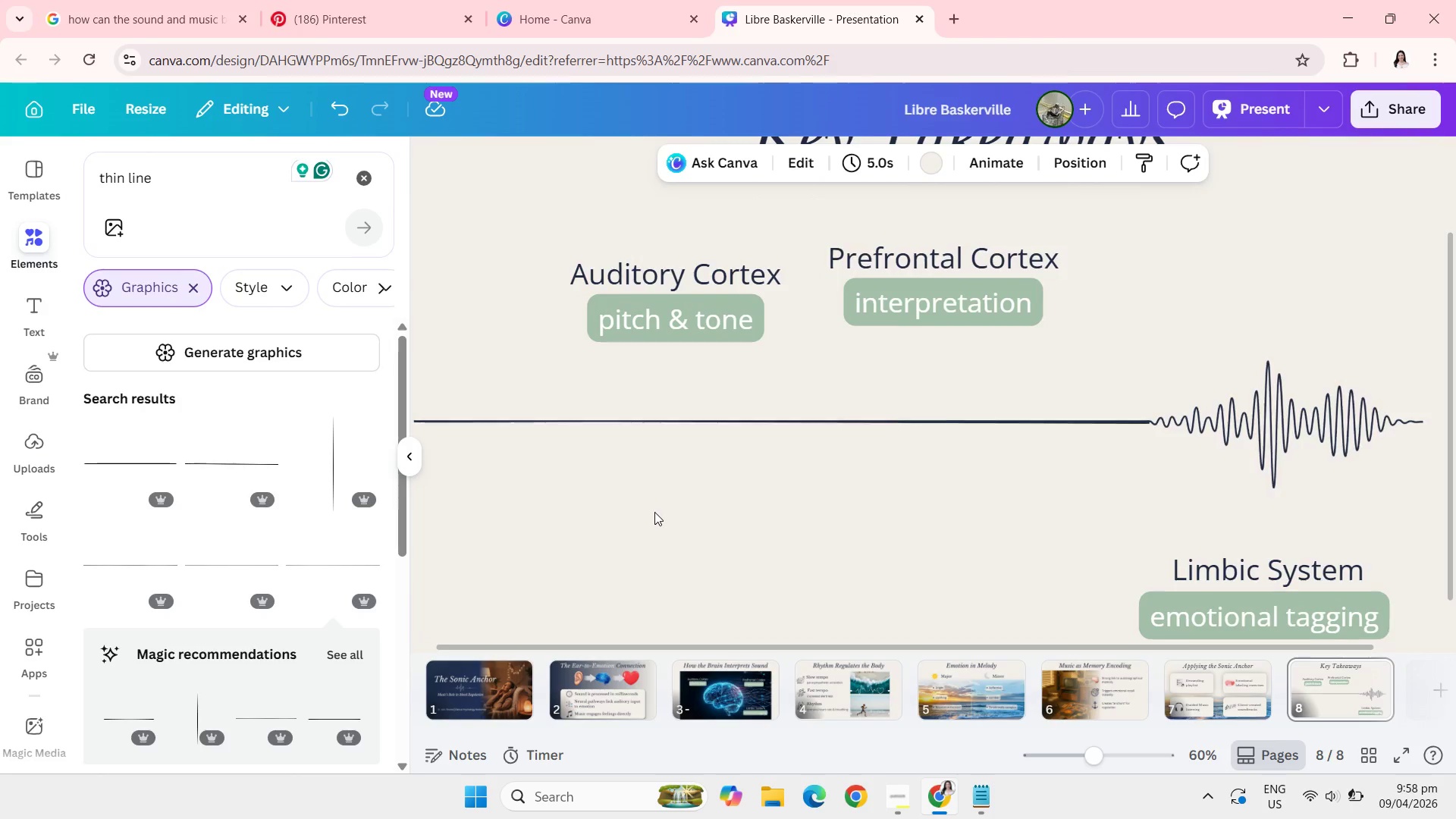 
mouse_move([29, 759])
 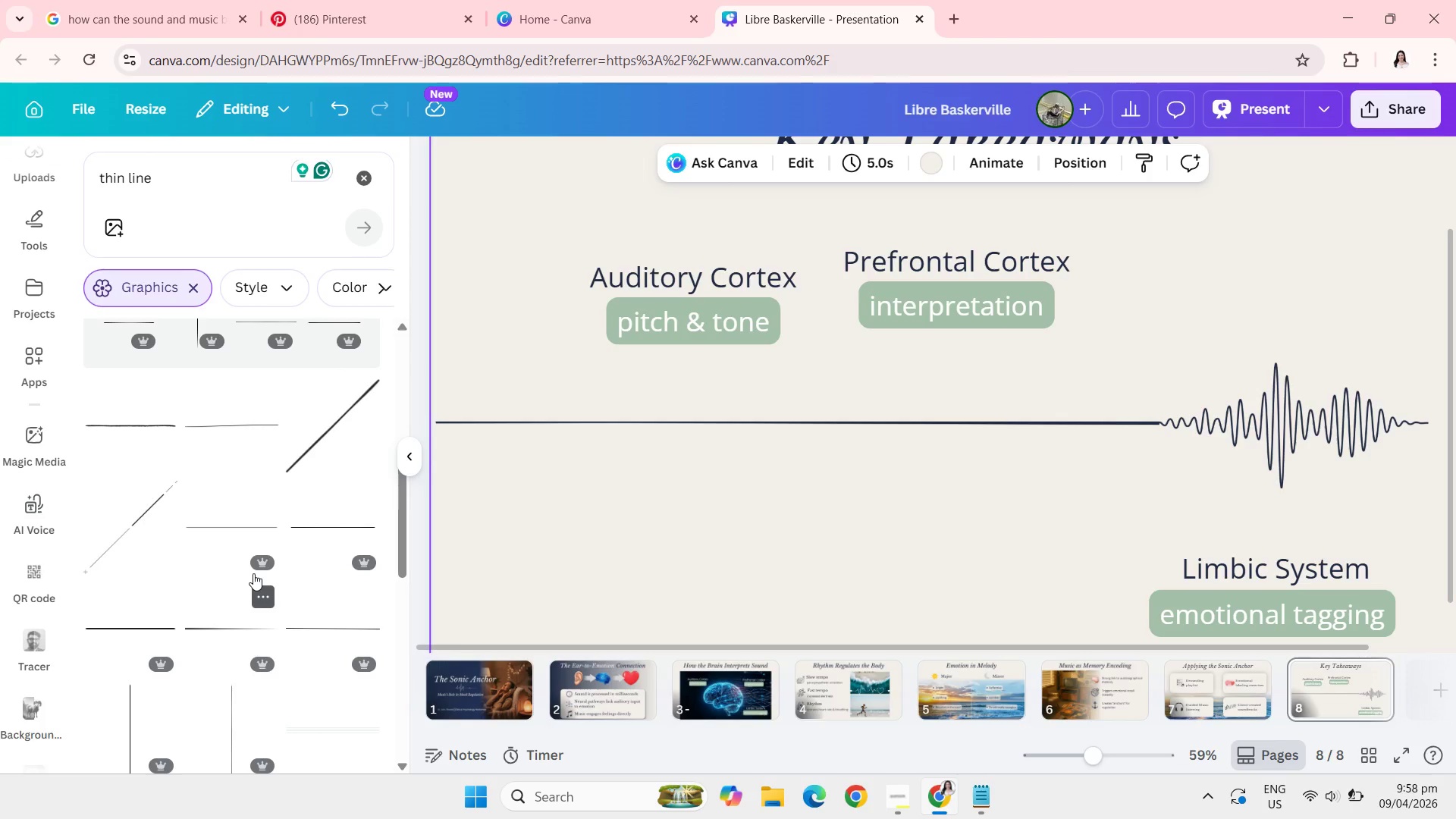 
wait(6.5)
 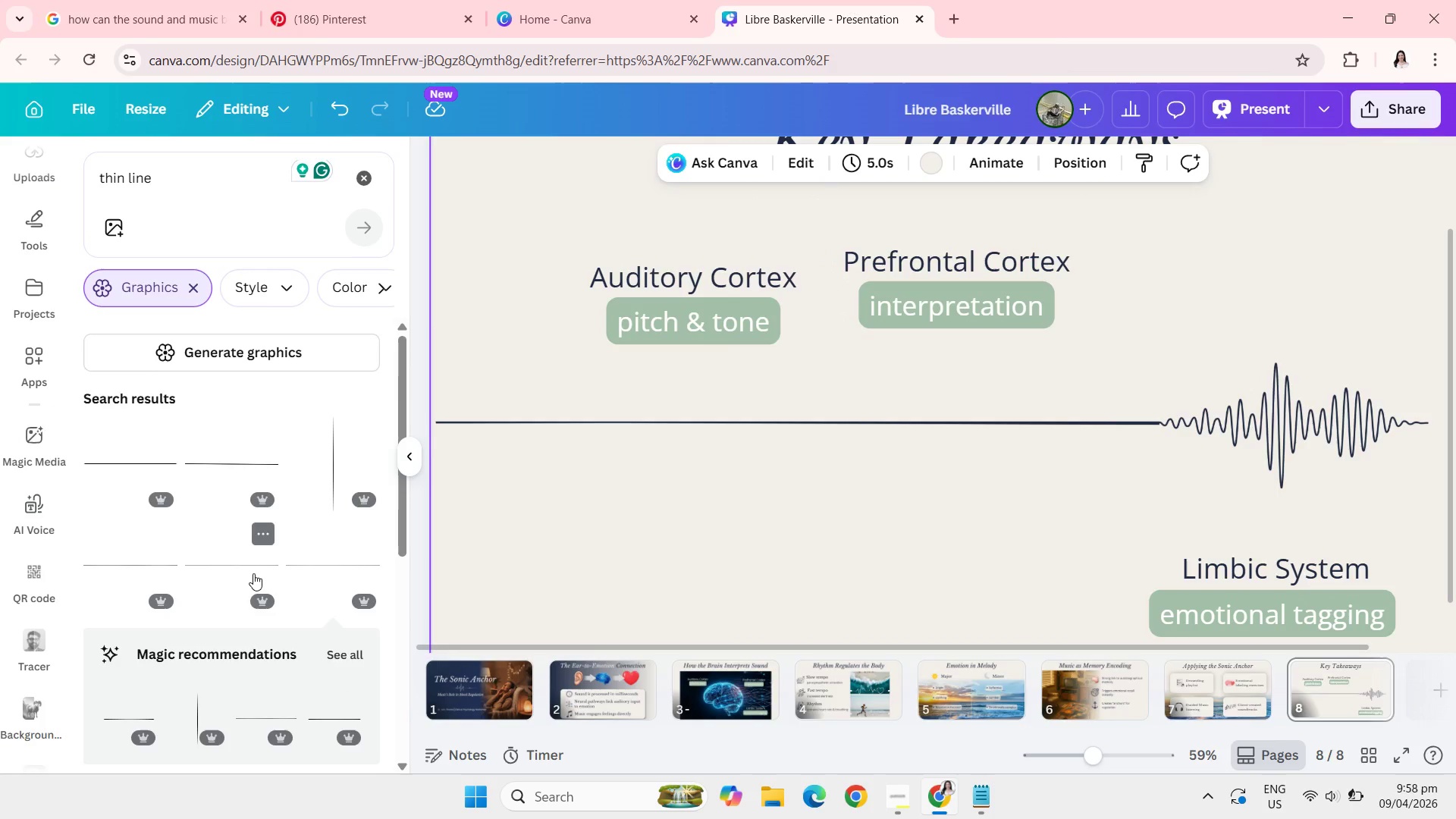 
left_click([249, 517])
 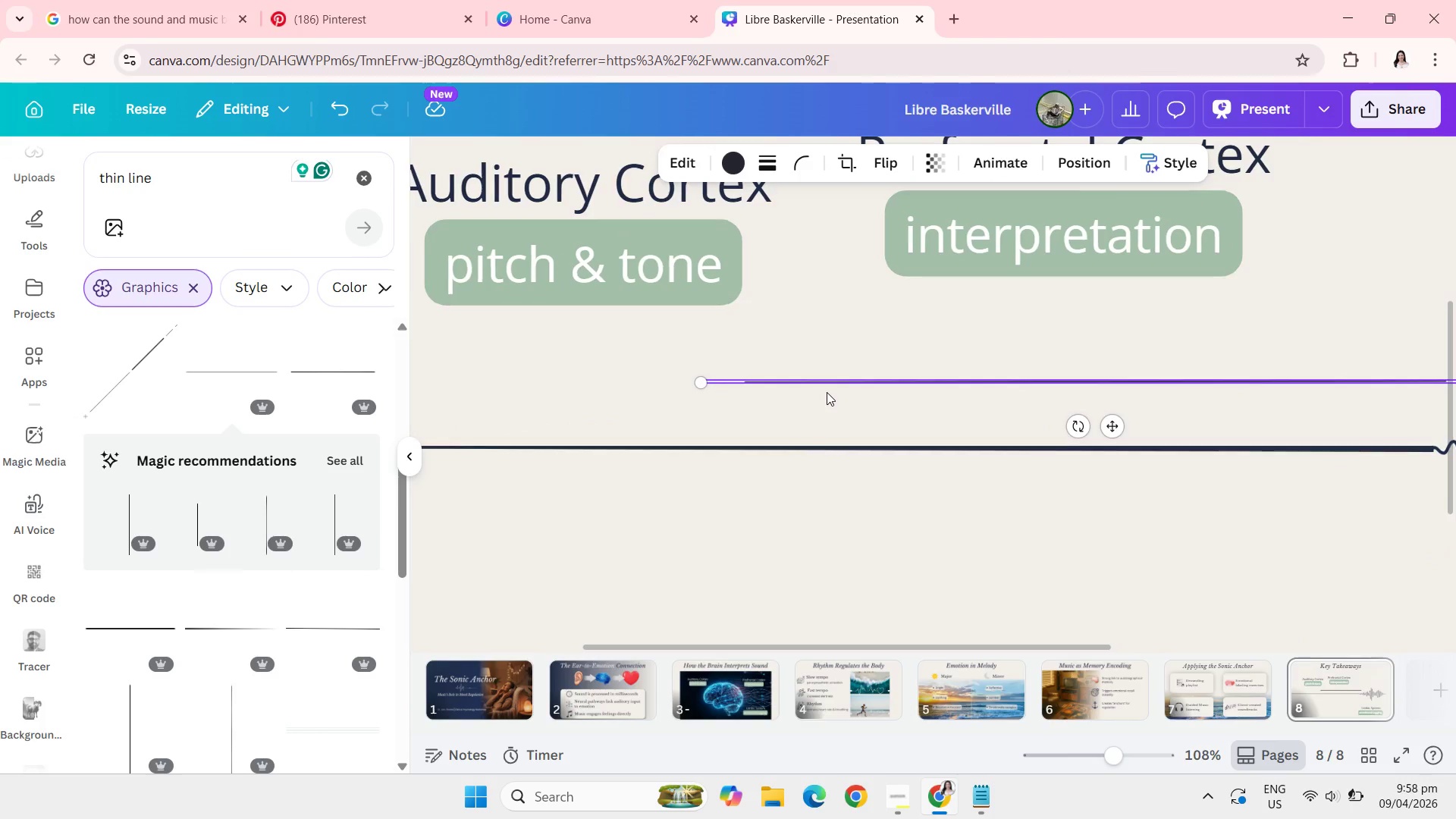 
left_click([784, 552])
 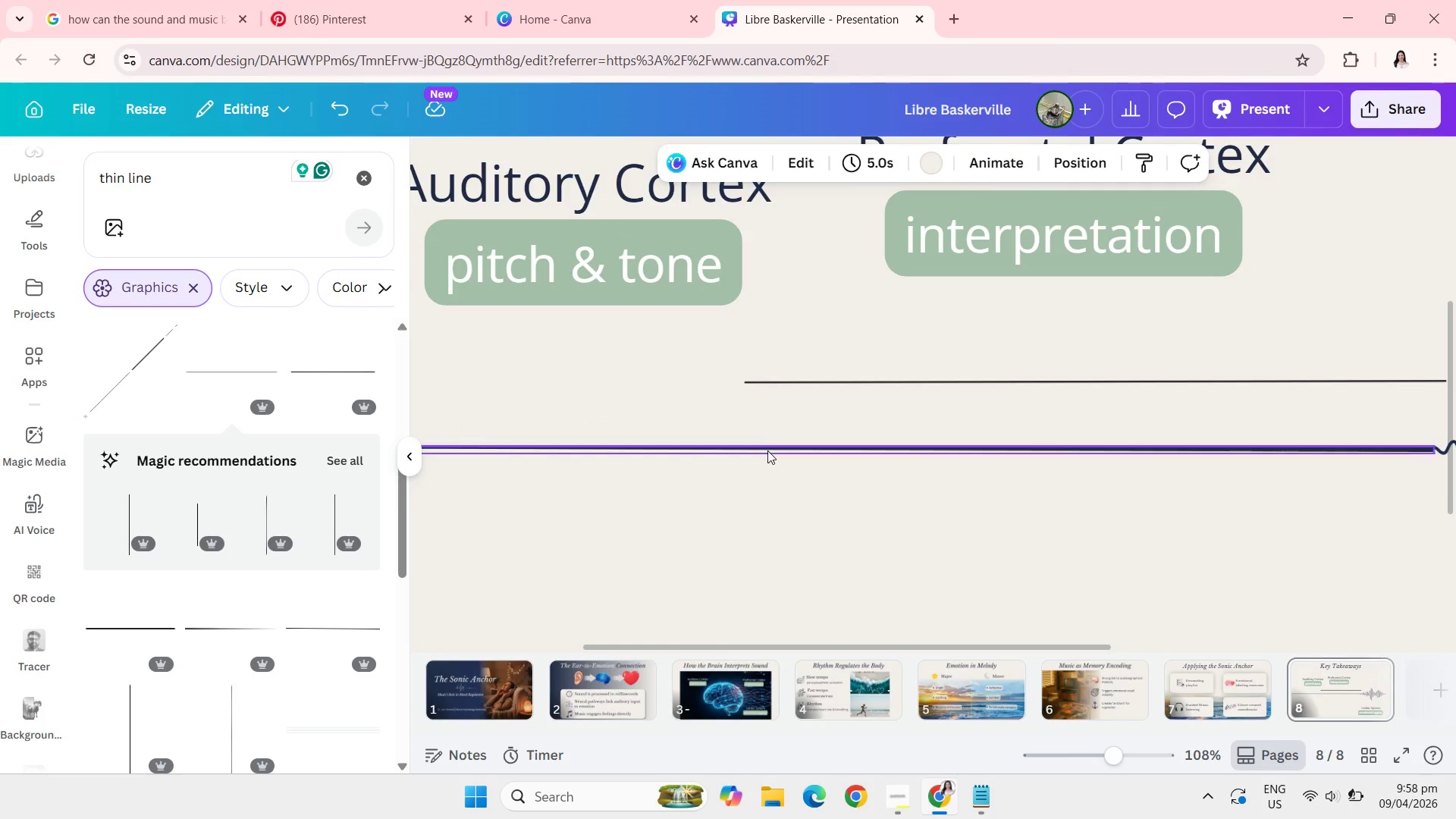 
left_click([762, 441])
 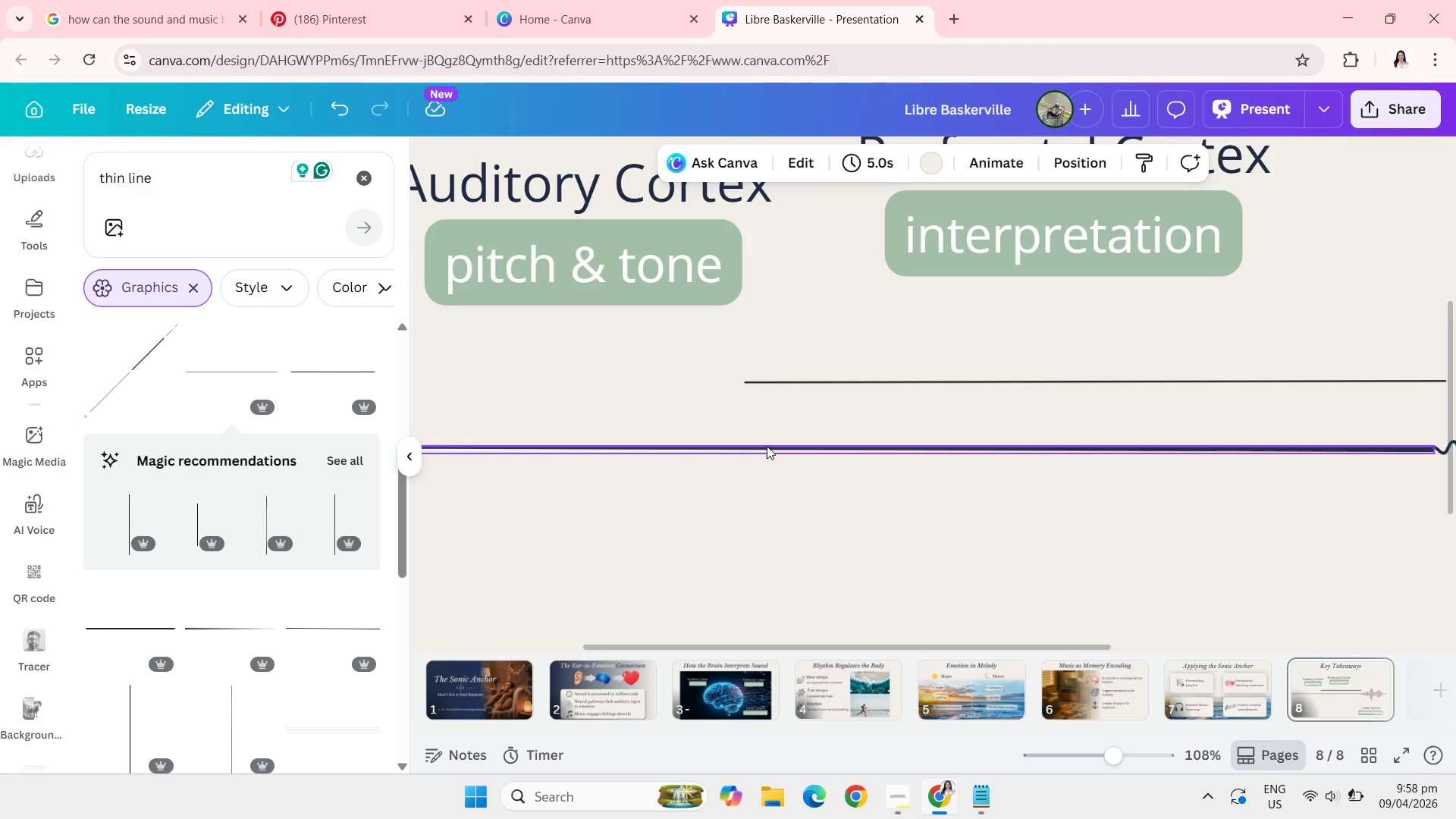 
left_click([767, 446])
 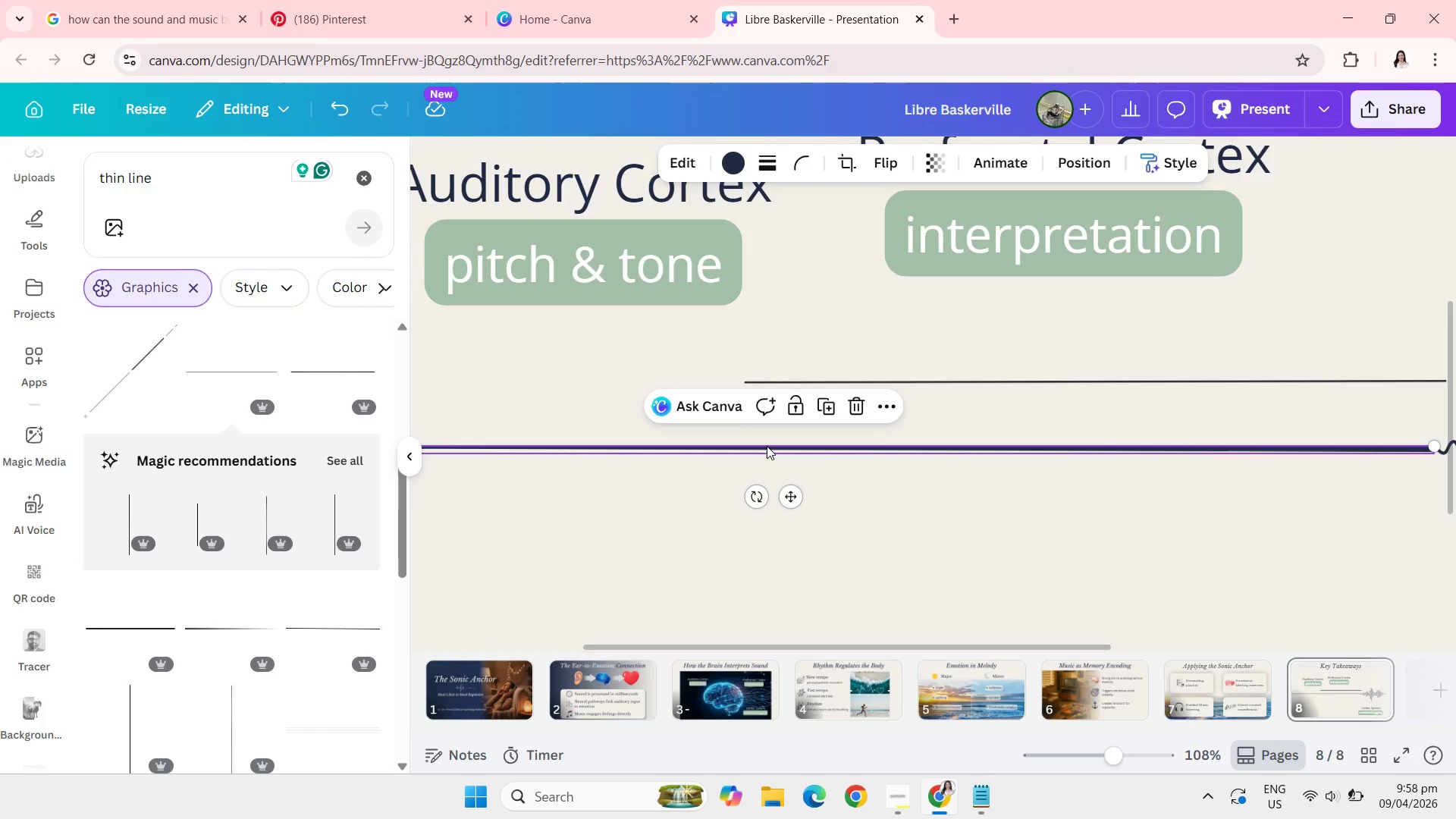 
key(Backslash)
 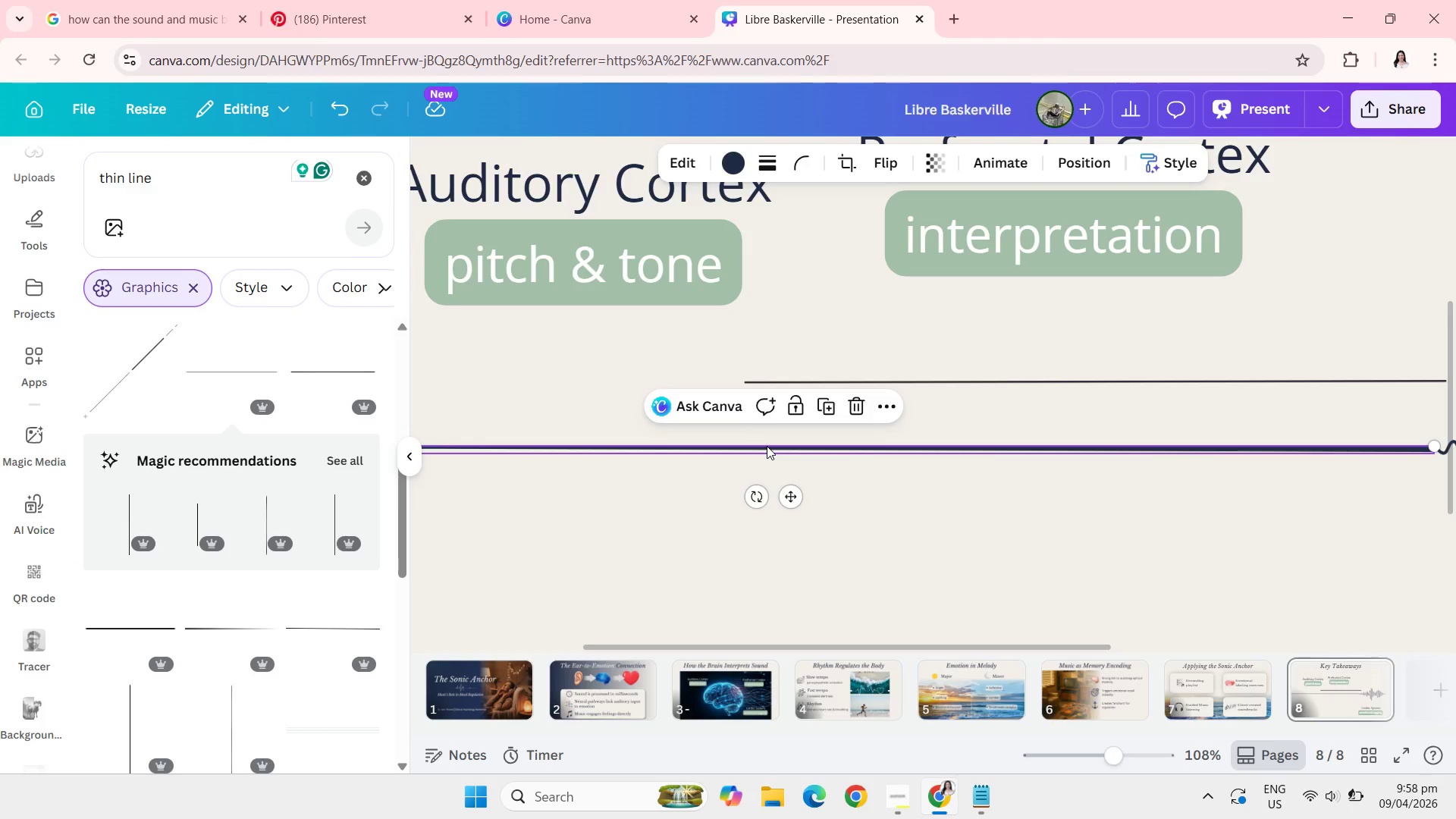 
key(Backspace)
 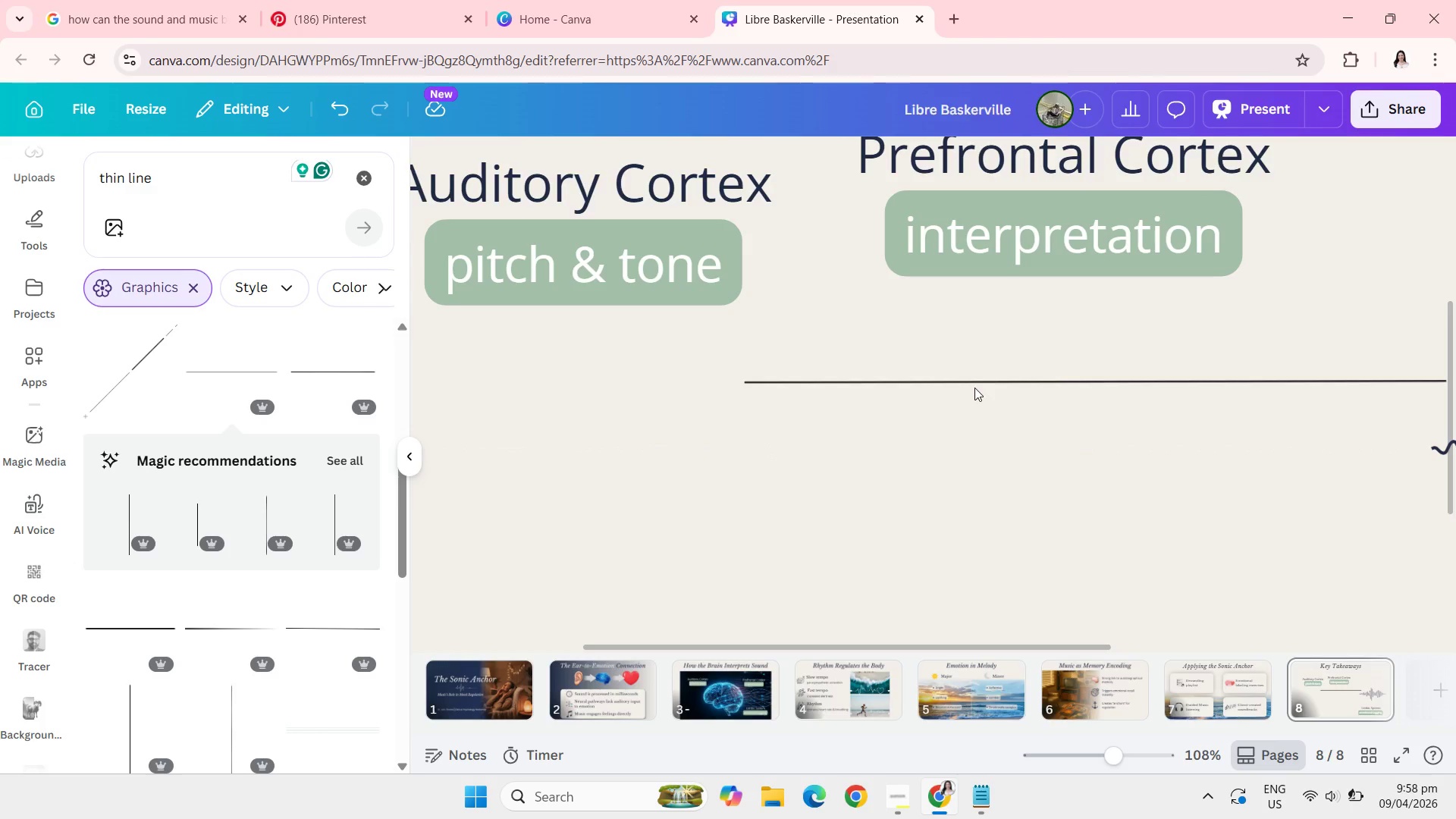 
left_click([968, 380])
 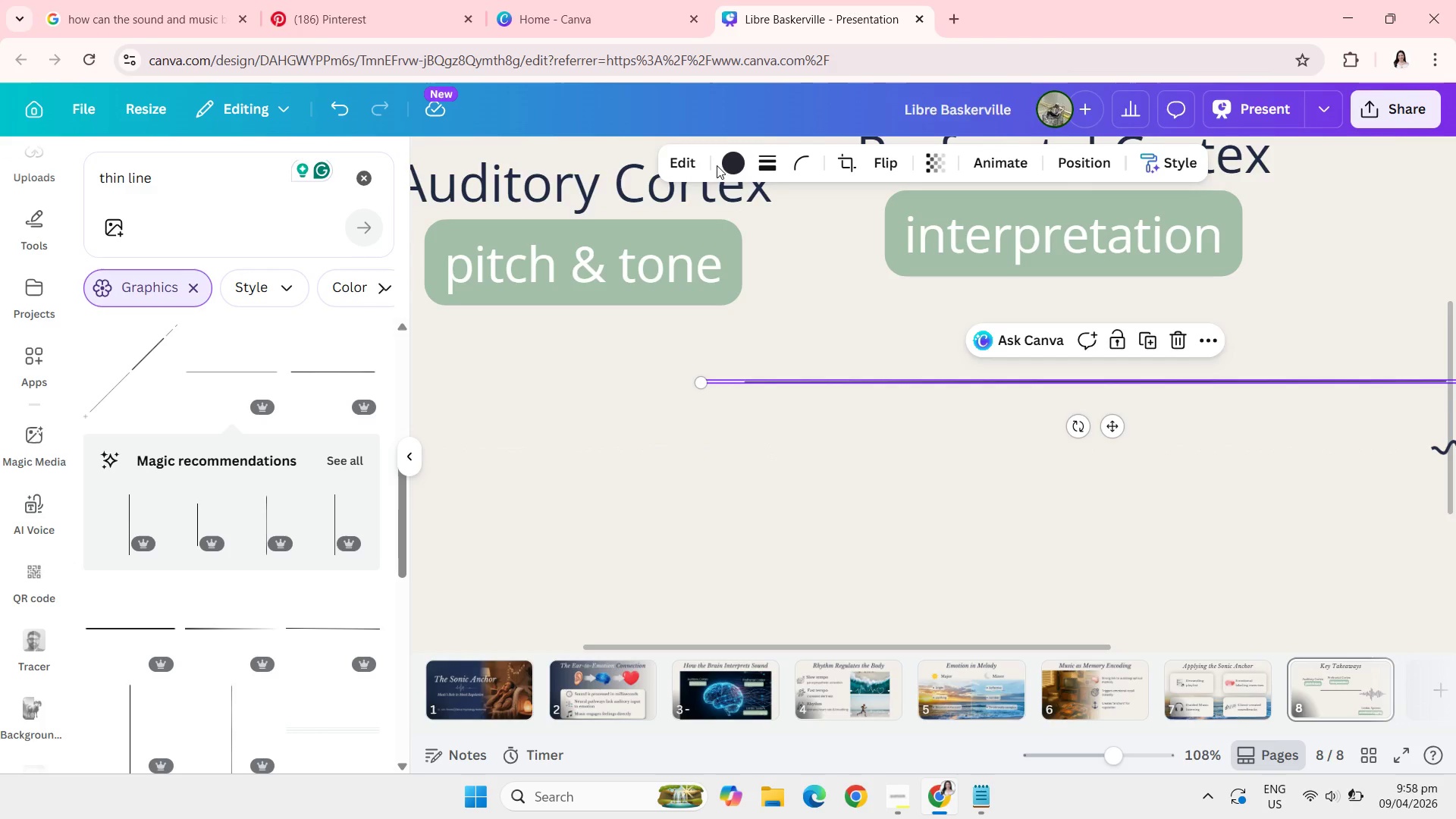 
left_click([727, 165])
 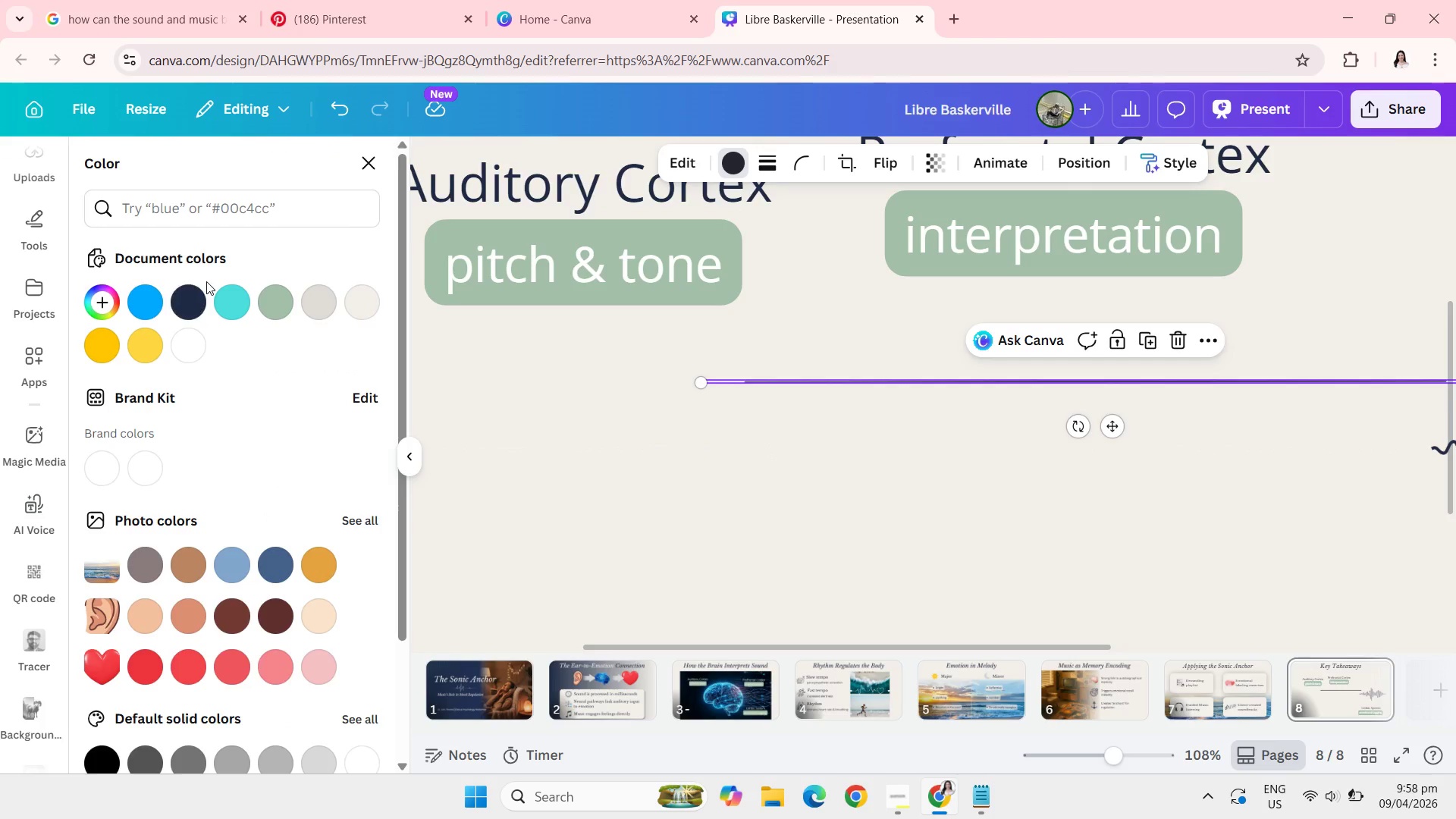 
left_click([179, 315])
 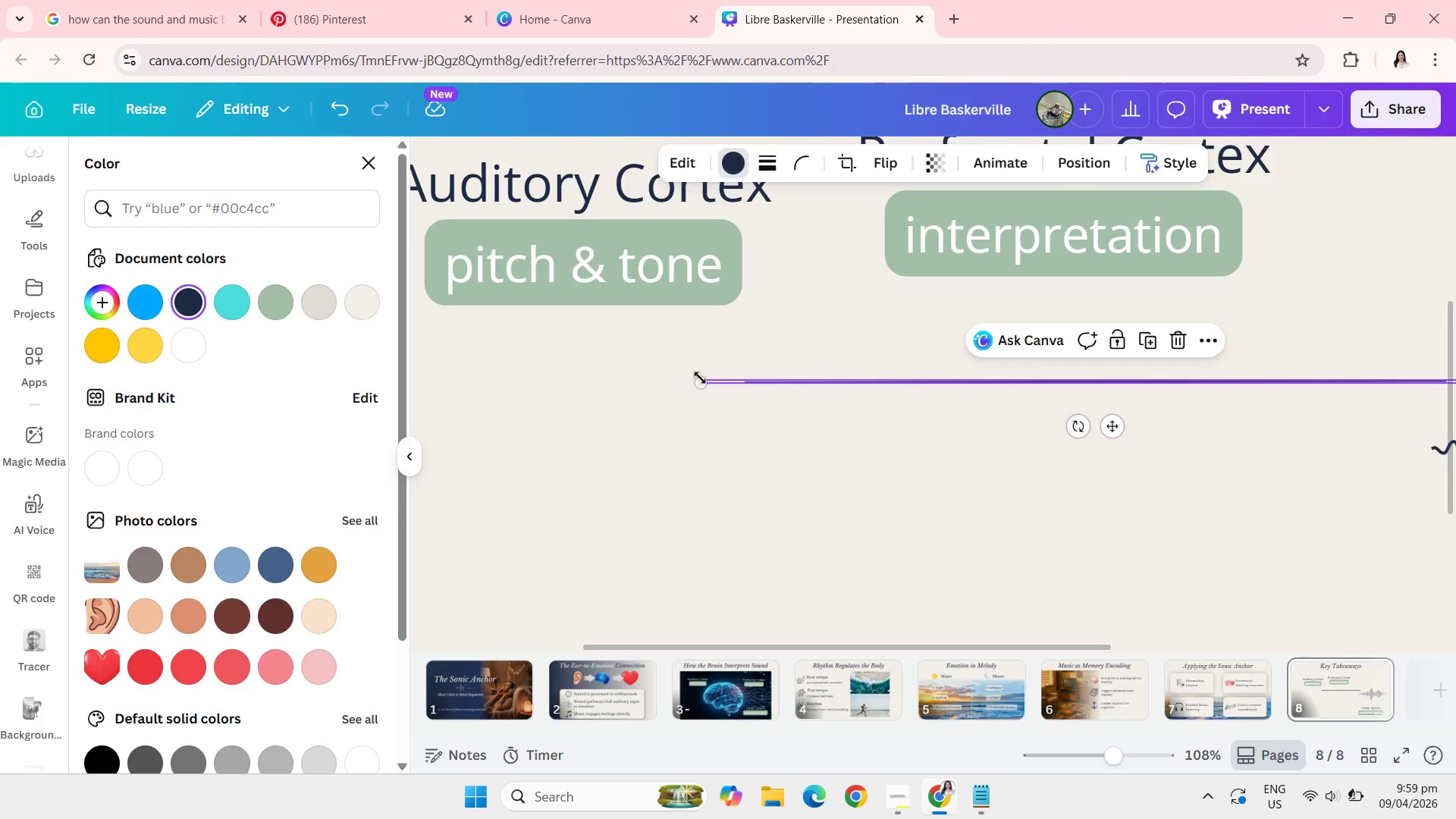 
left_click_drag(start_coordinate=[700, 378], to_coordinate=[425, 347])
 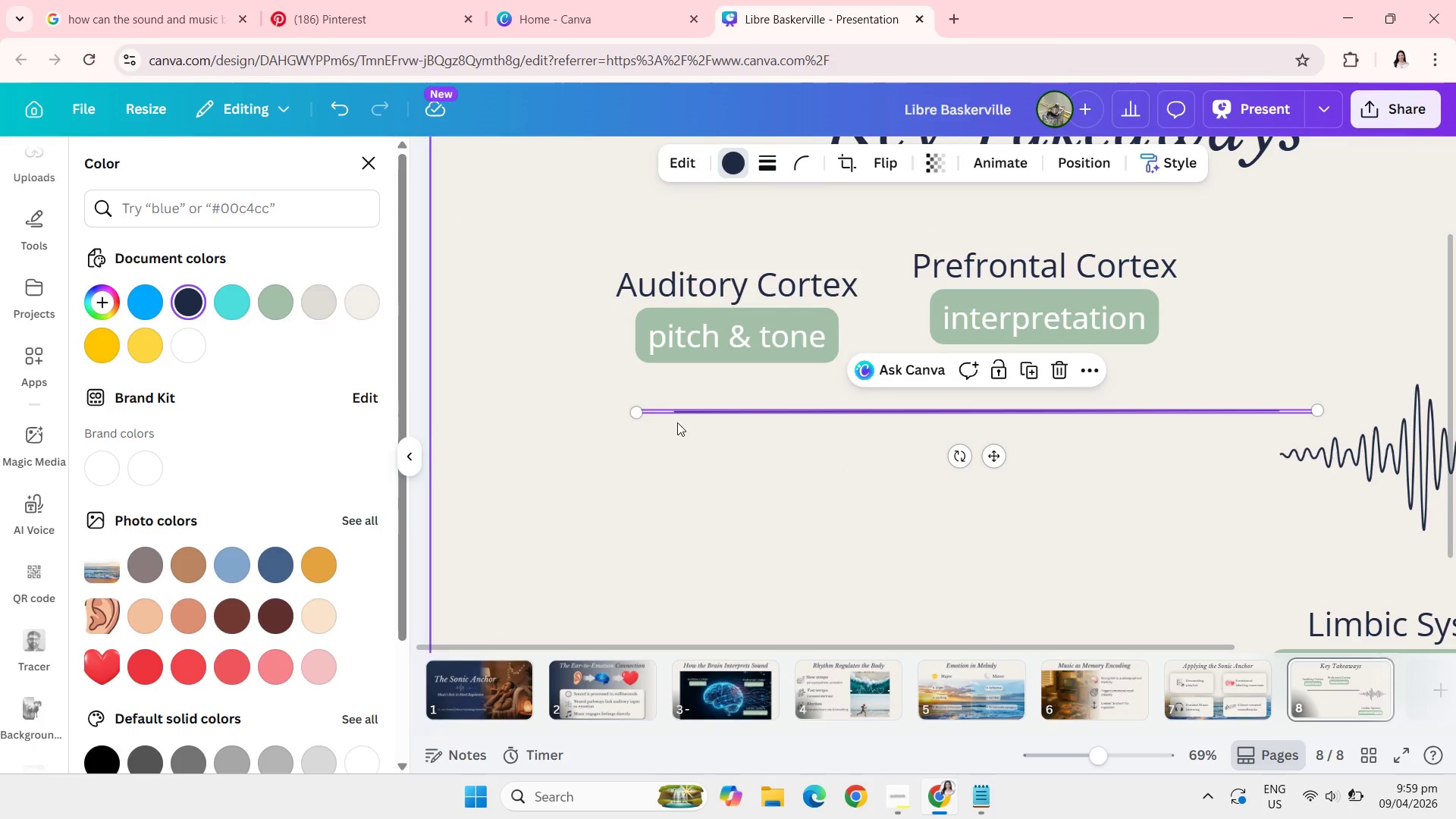 
left_click_drag(start_coordinate=[639, 414], to_coordinate=[371, 405])
 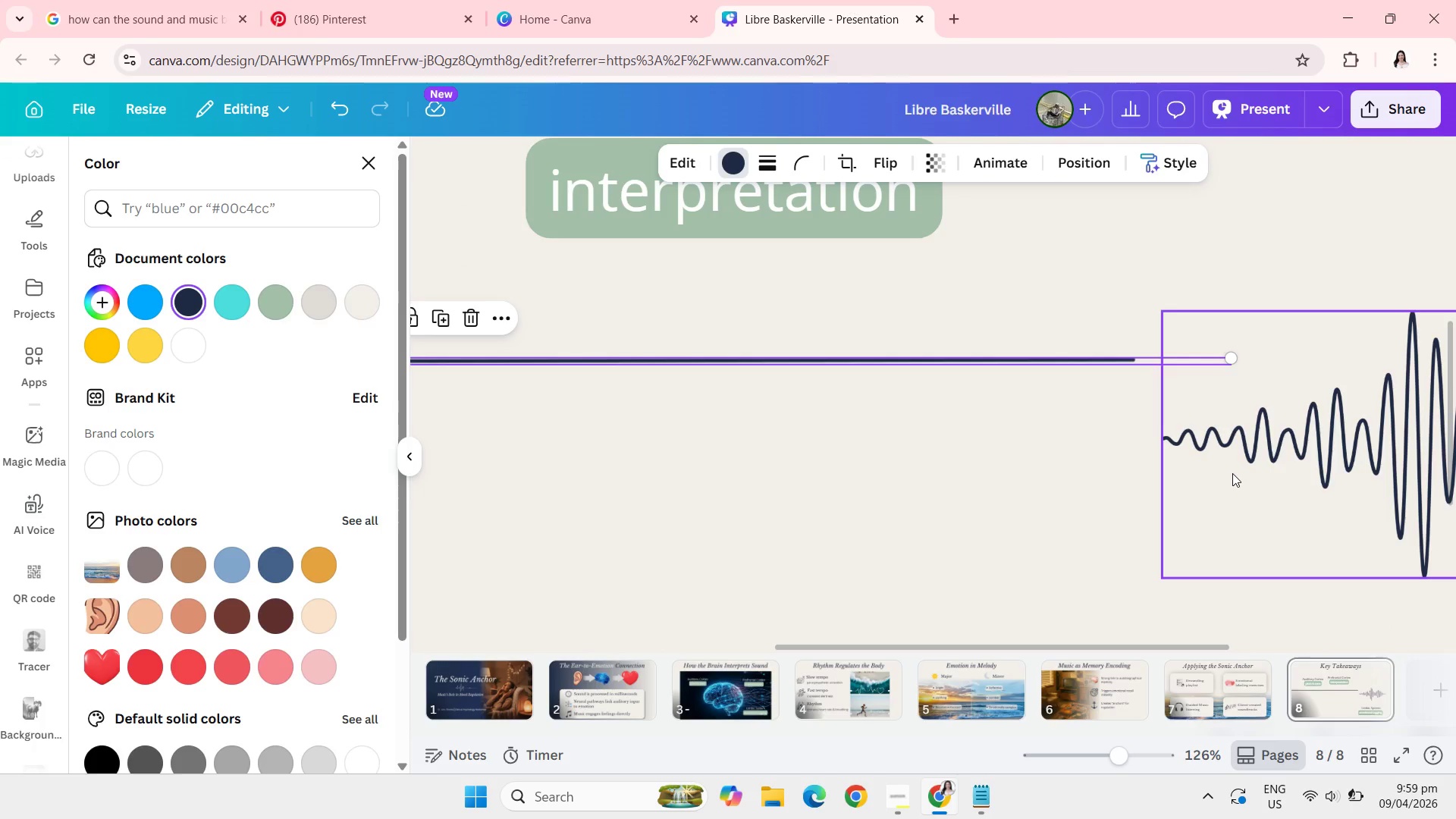 
wait(5.95)
 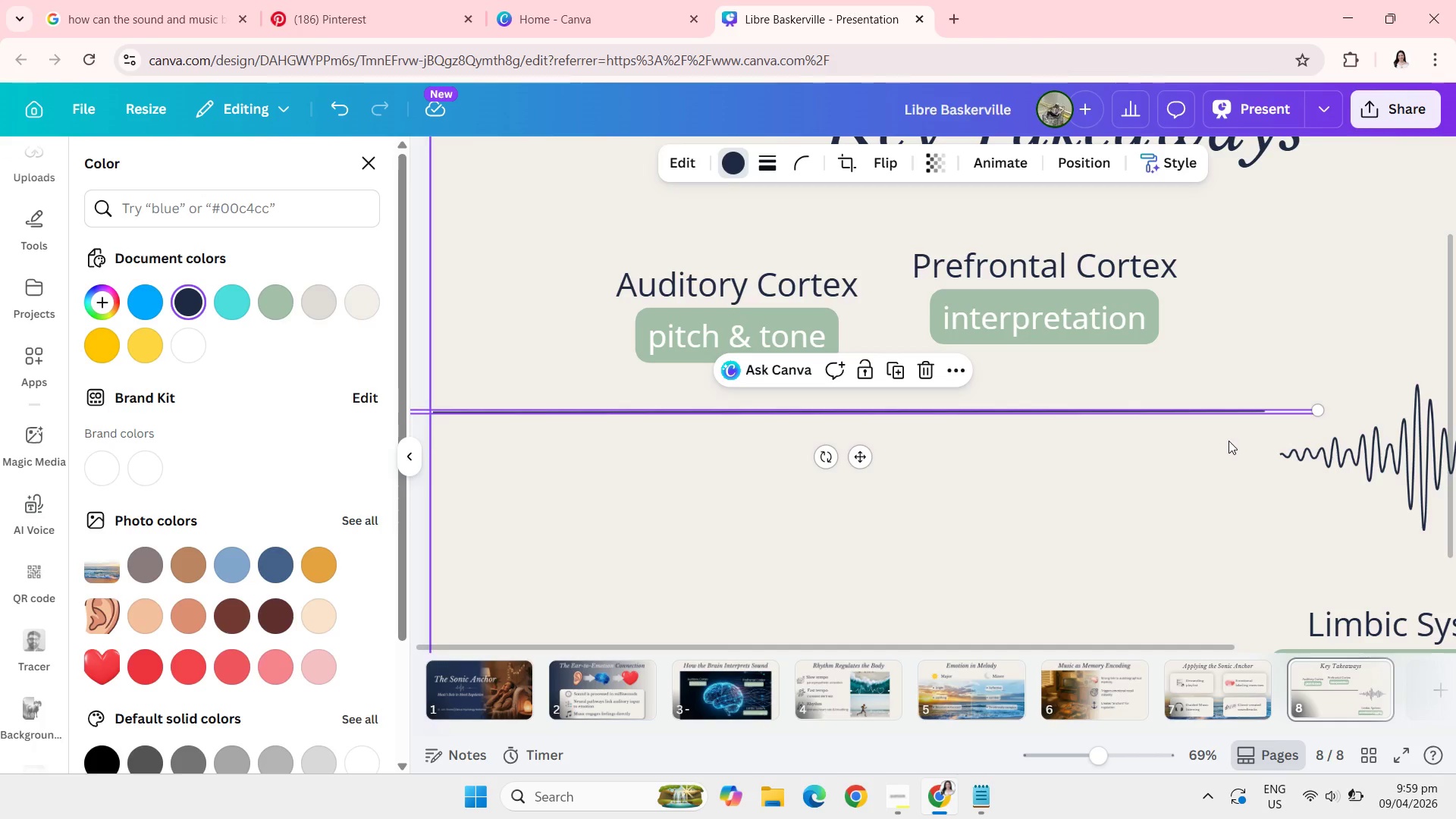 
left_click_drag(start_coordinate=[1138, 359], to_coordinate=[1153, 441])
 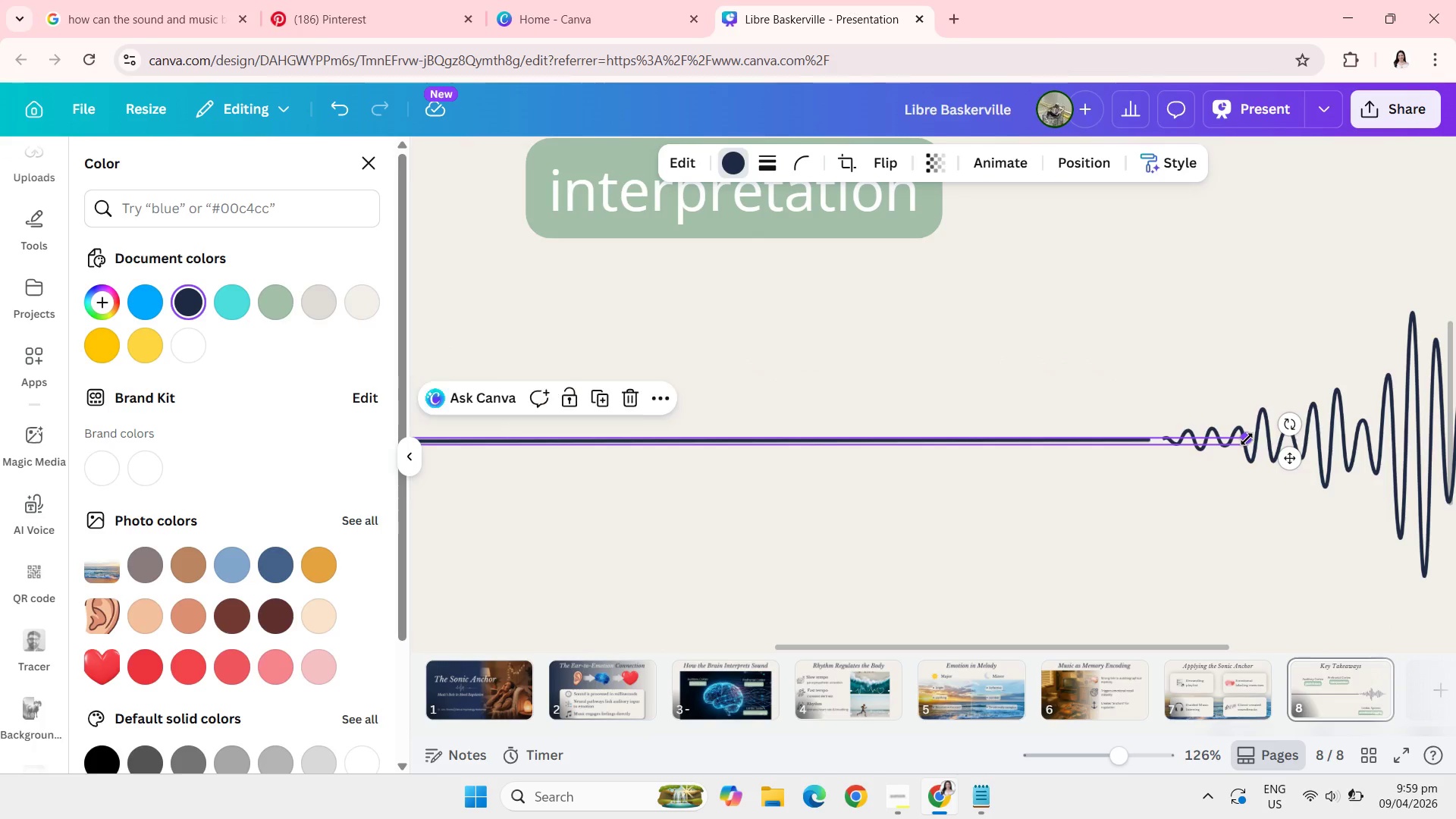 
left_click_drag(start_coordinate=[1247, 439], to_coordinate=[1262, 435])
 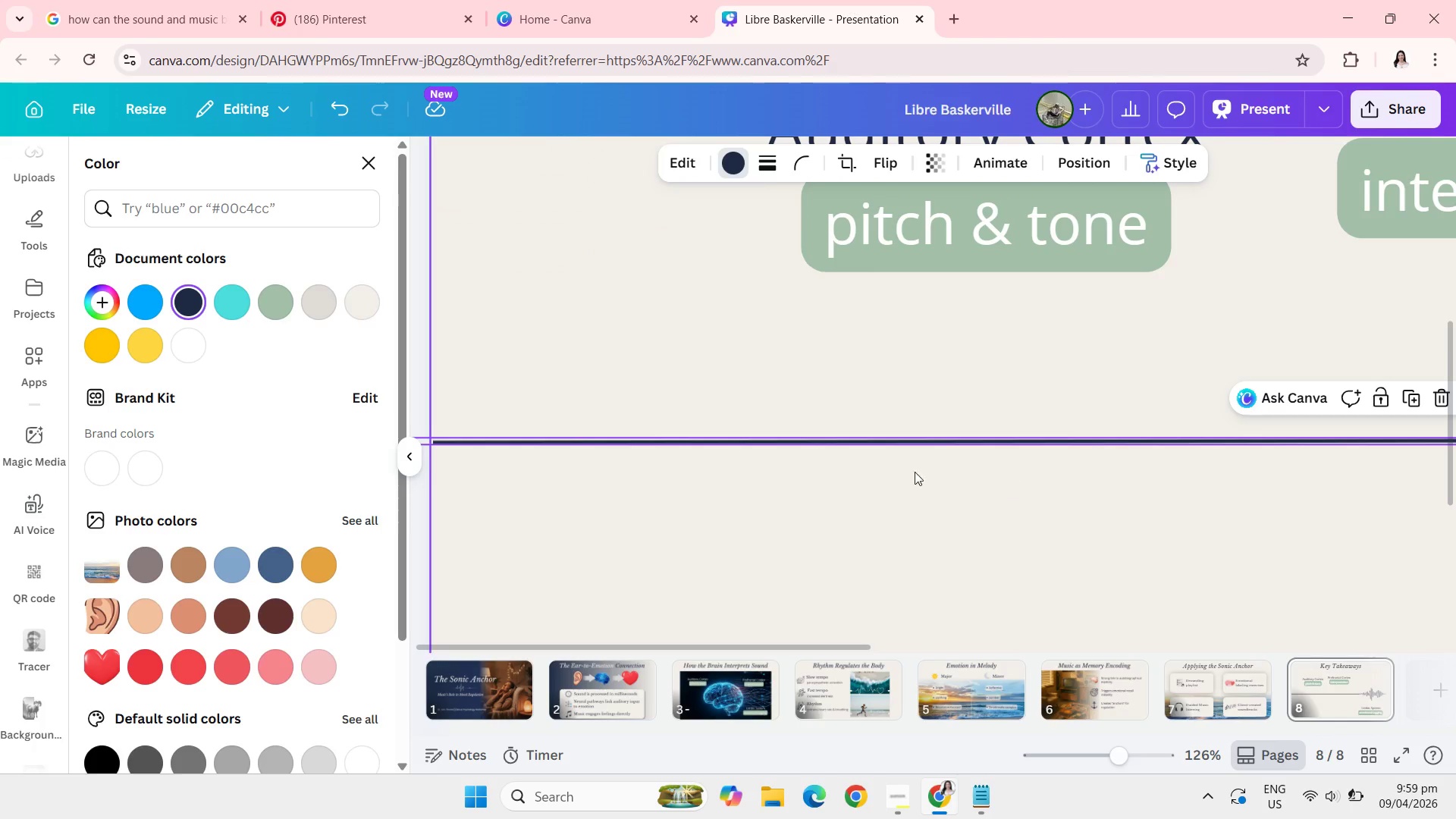 
left_click([817, 501])
 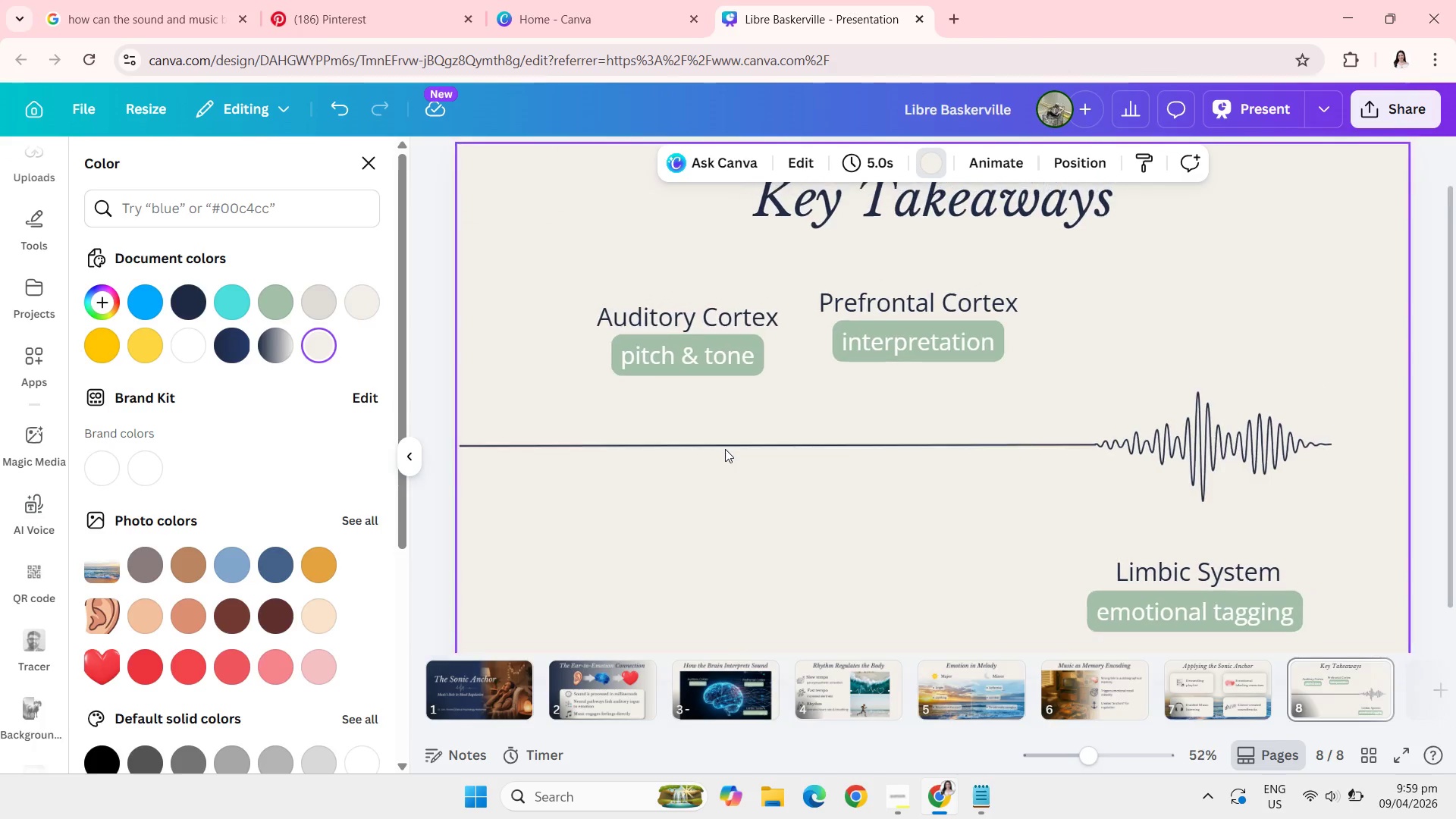 
left_click([701, 444])
 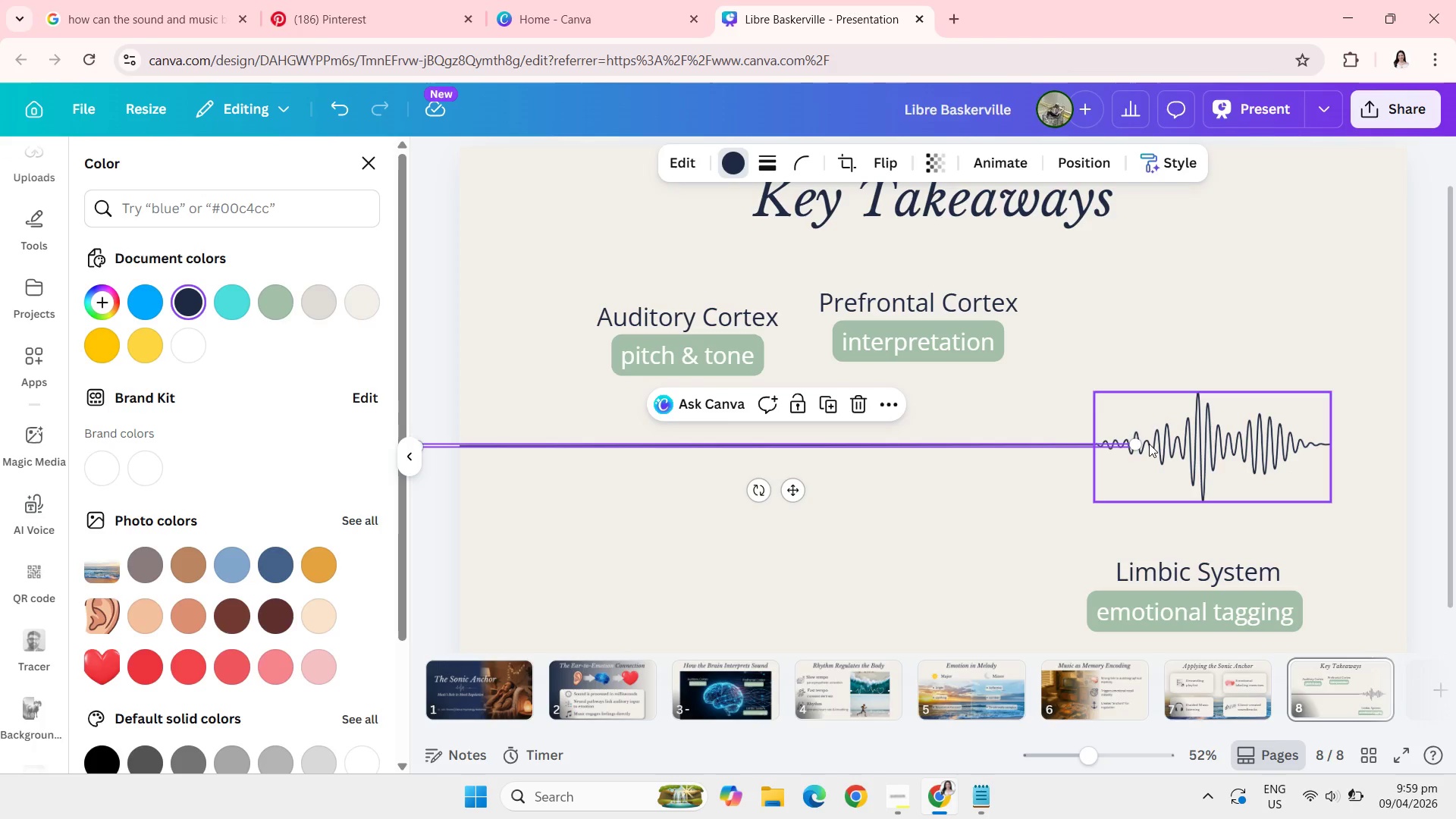 
left_click_drag(start_coordinate=[1137, 443], to_coordinate=[1146, 443])
 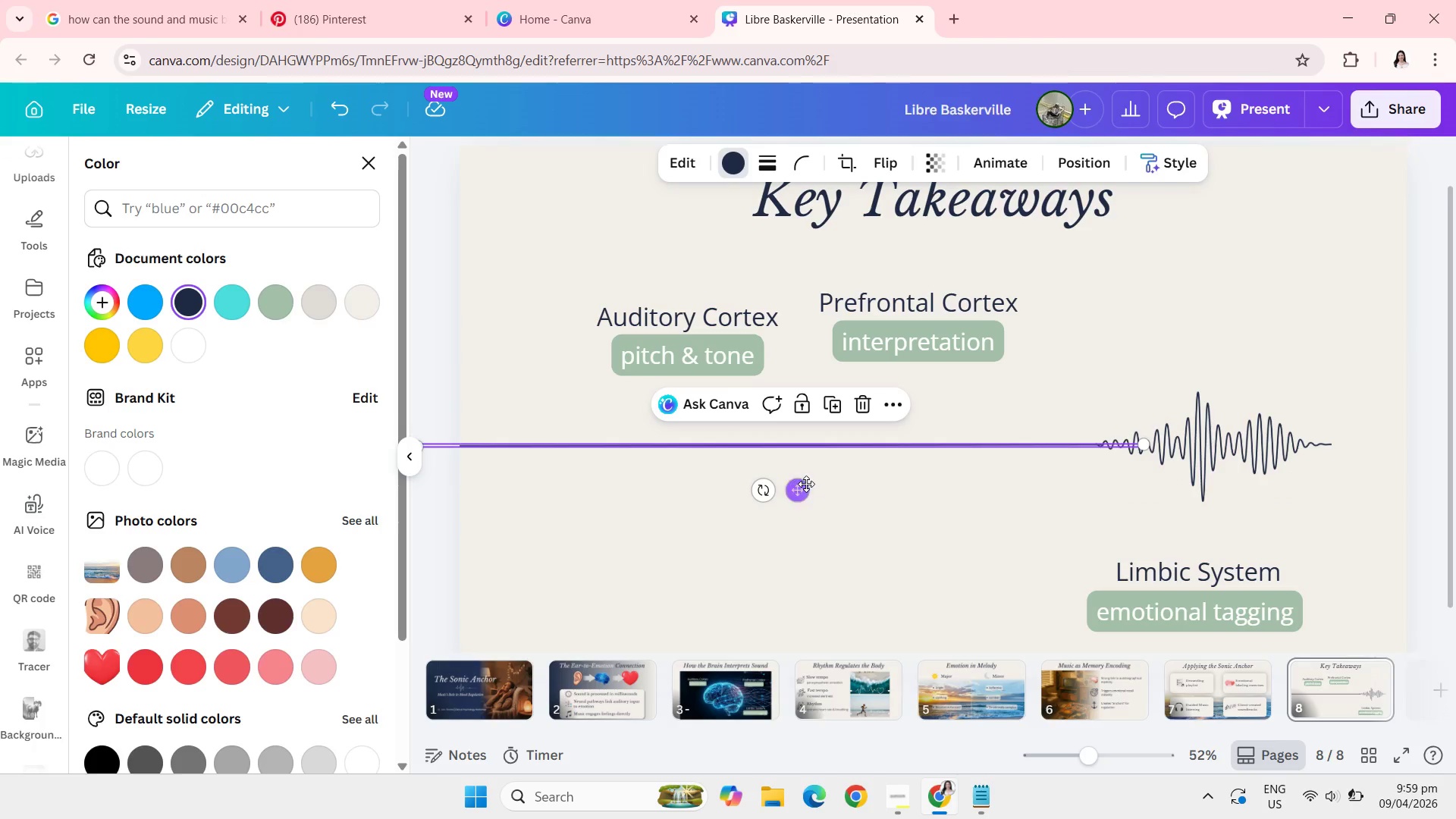 
left_click_drag(start_coordinate=[805, 484], to_coordinate=[798, 484])
 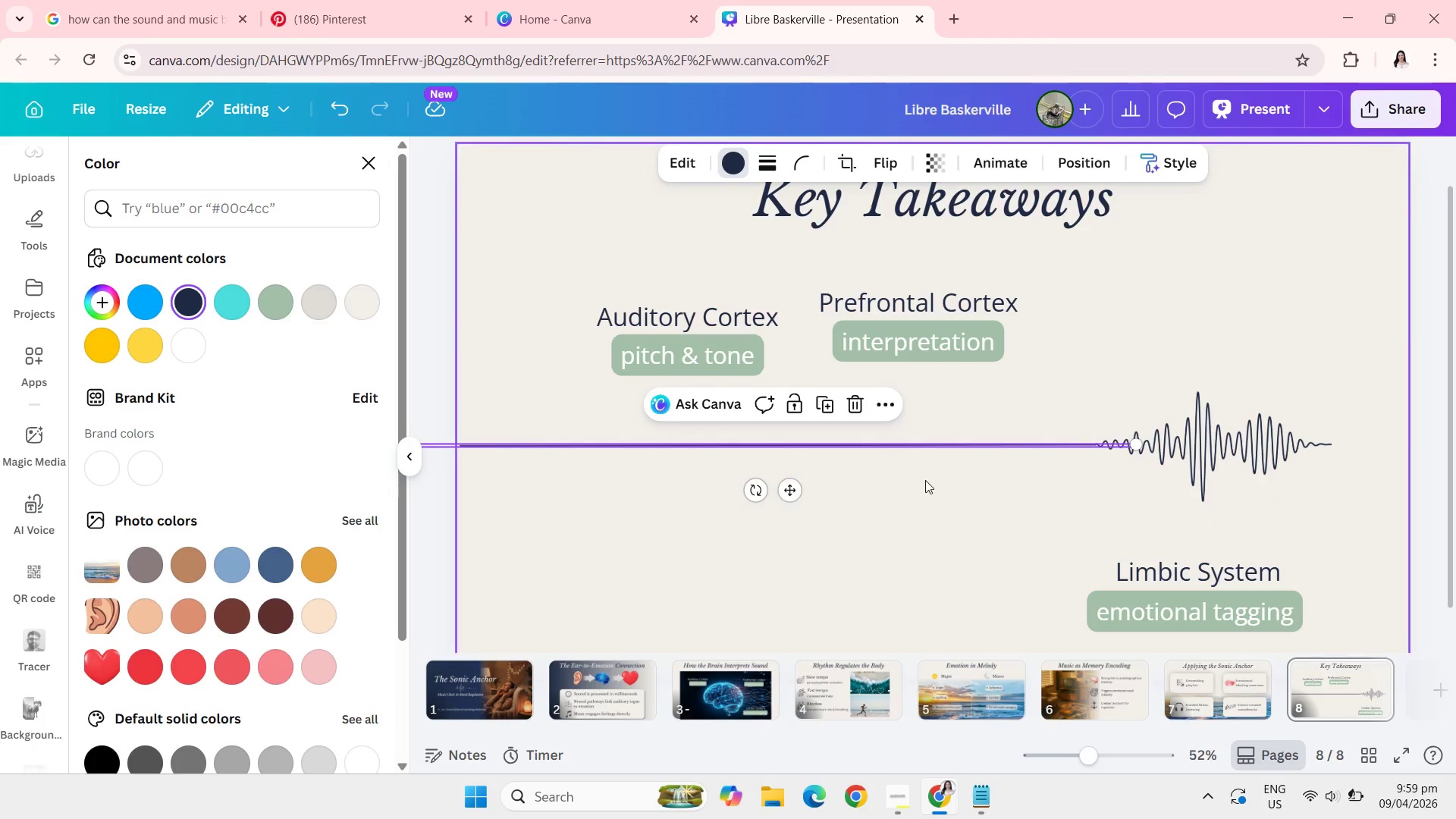 
left_click([925, 480])
 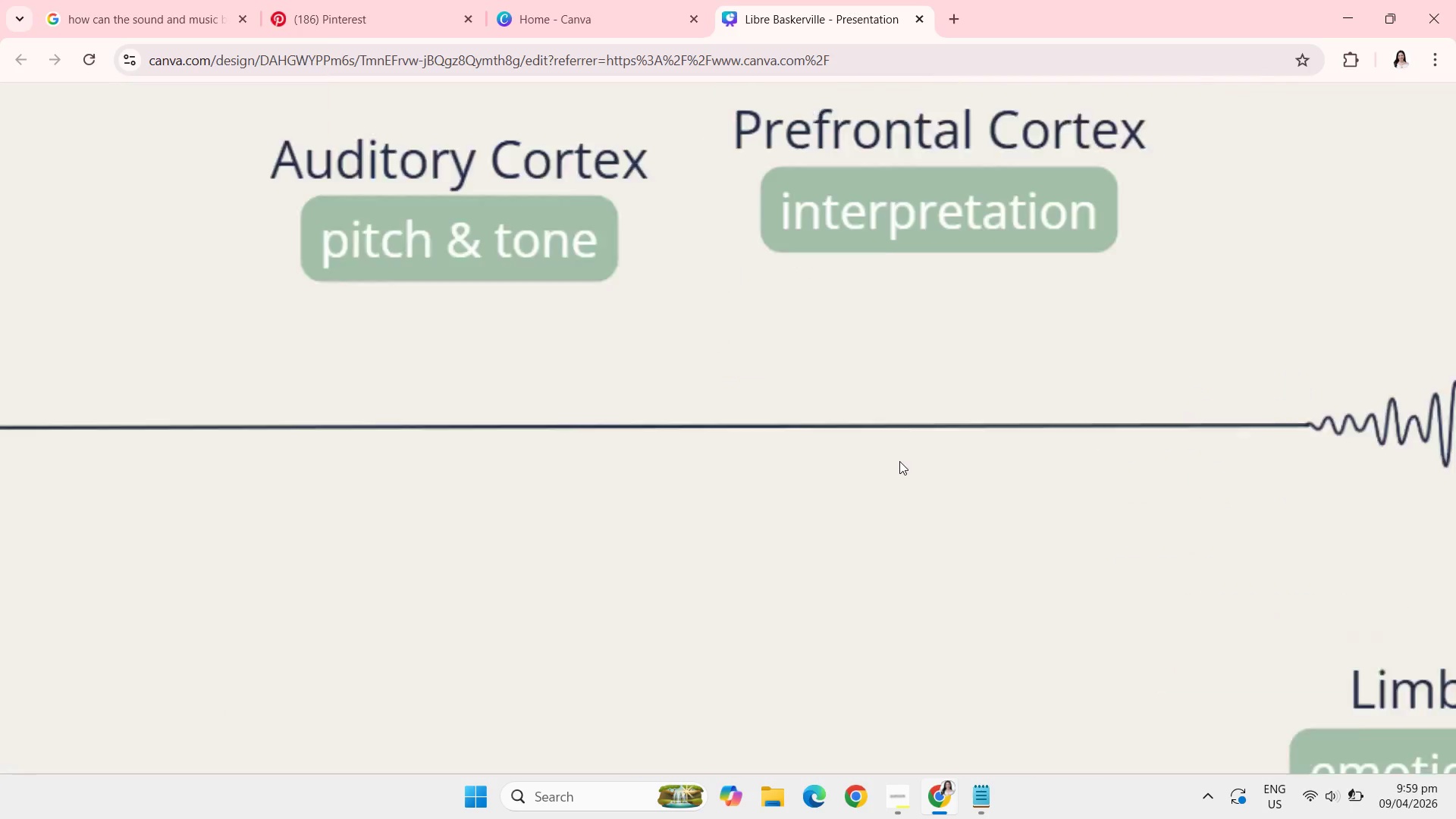 
left_click([899, 461])
 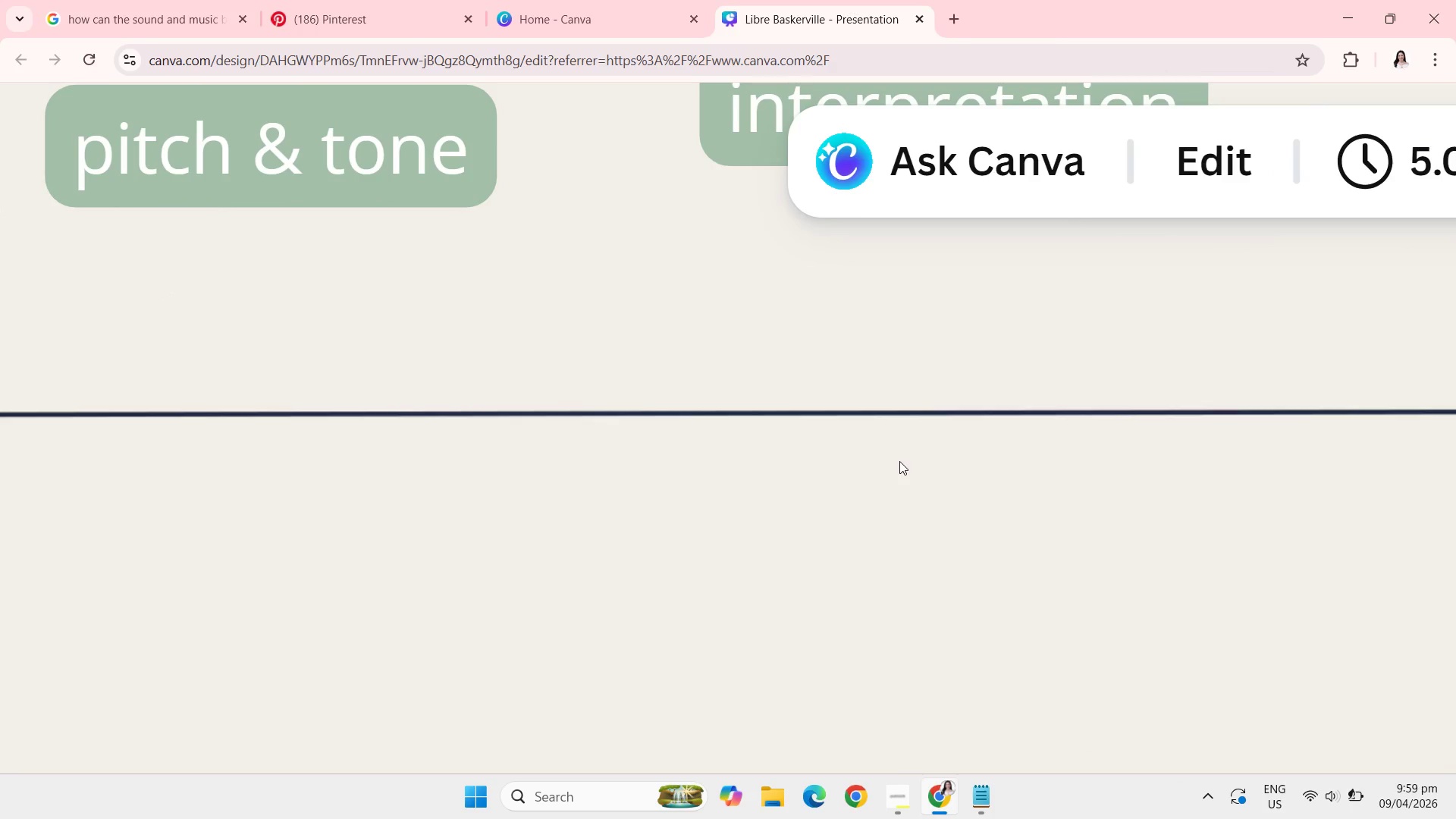 
left_click([1068, 529])
 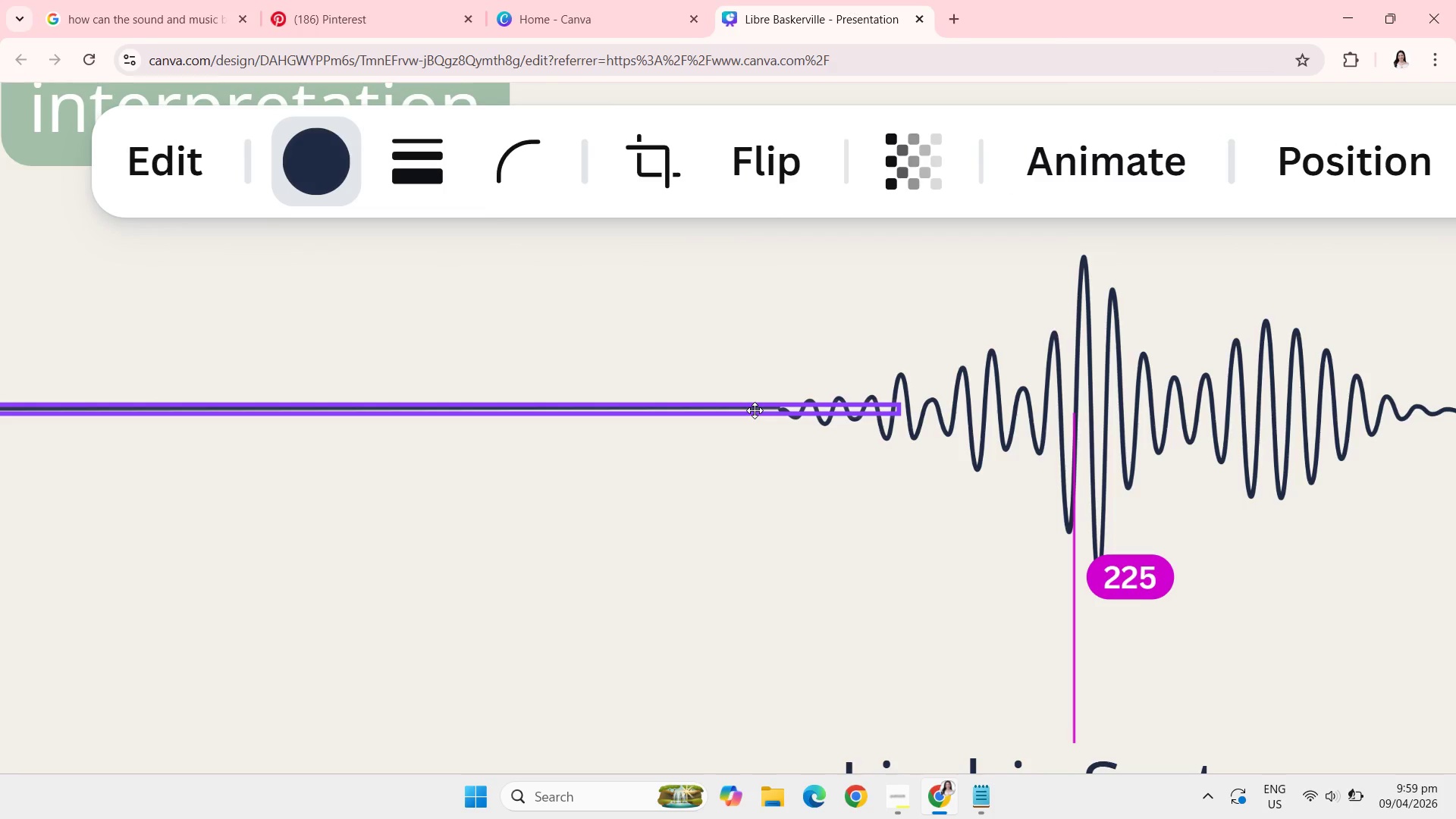 
wait(7.44)
 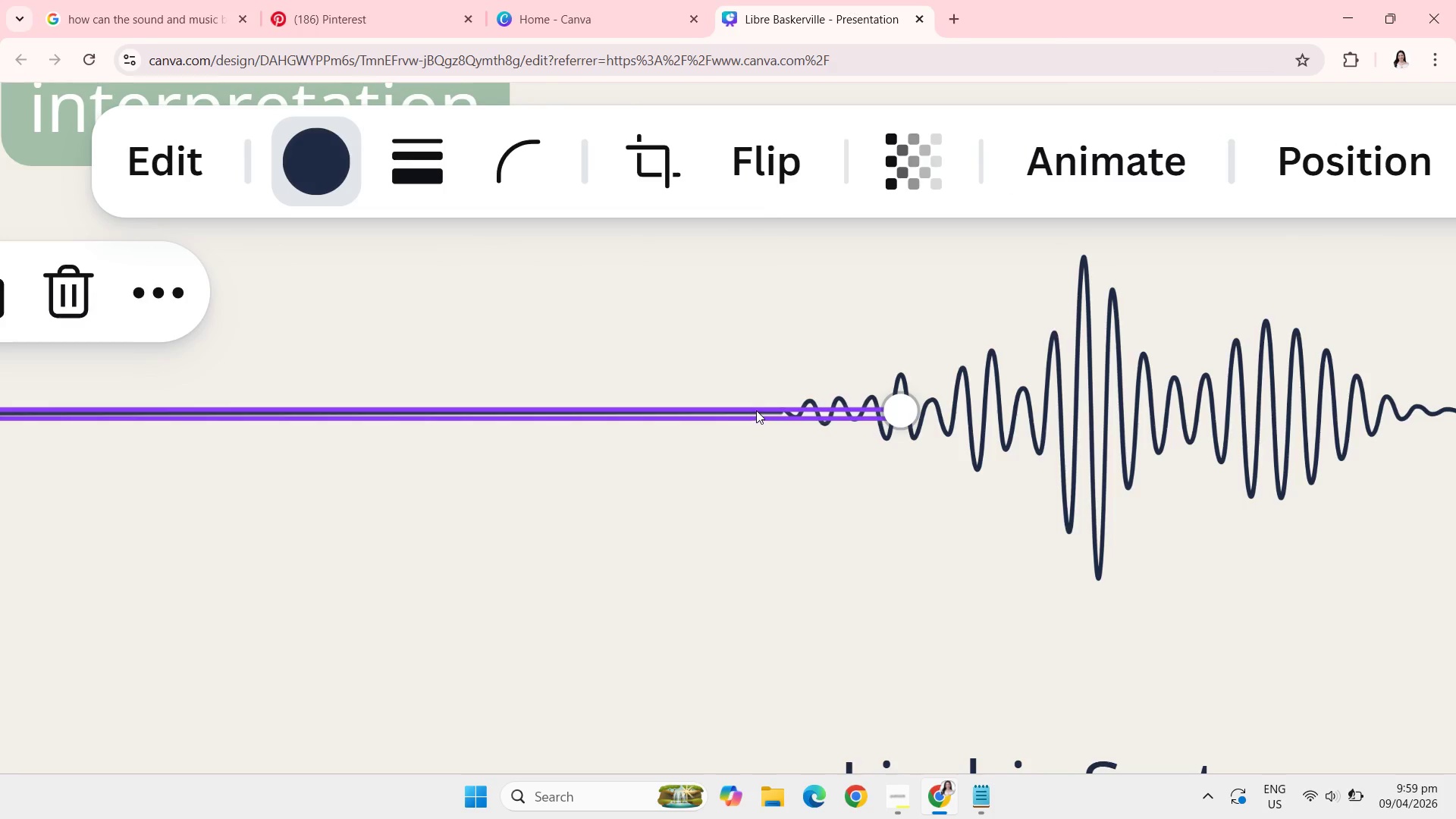 
left_click([594, 461])
 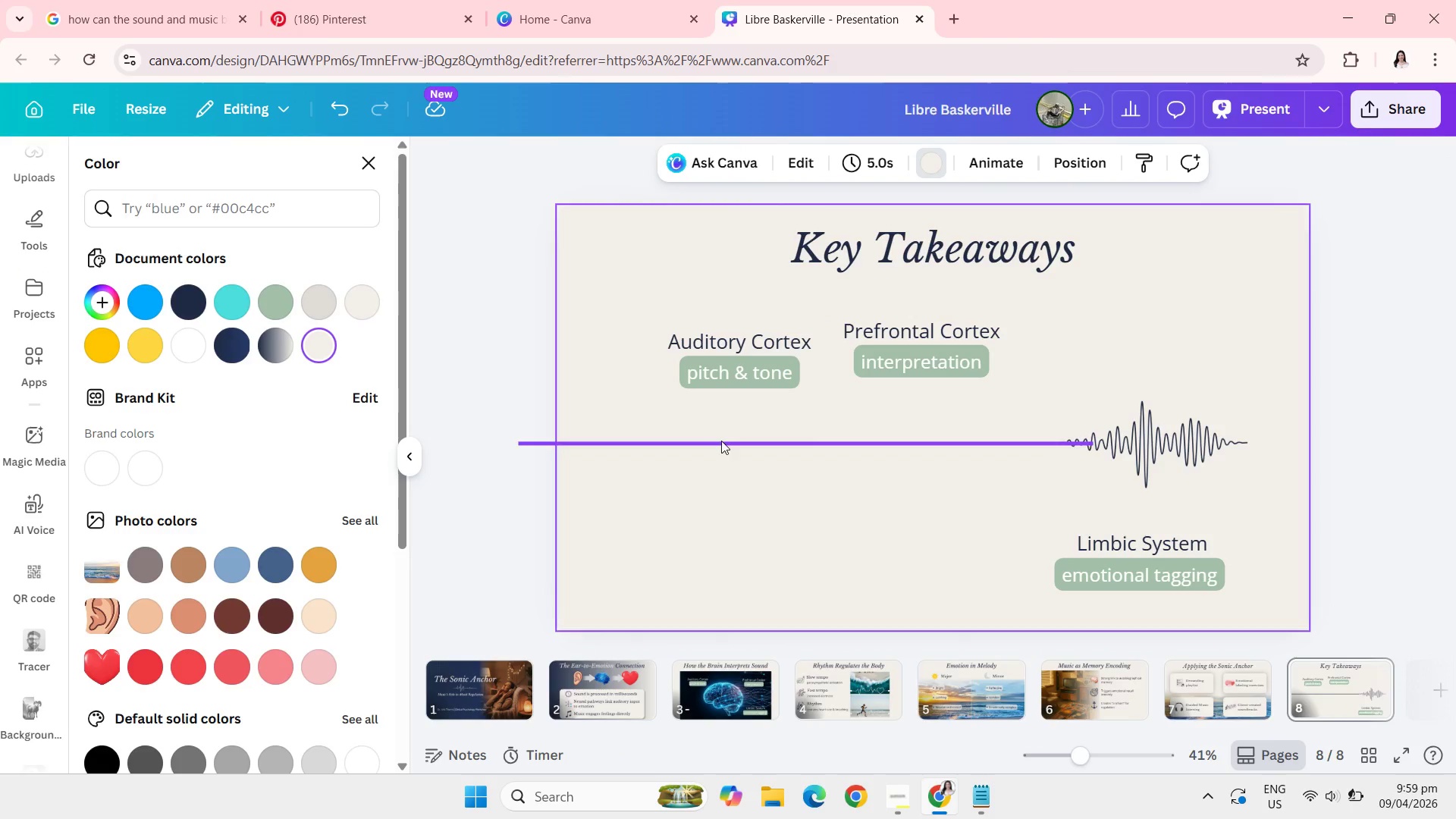 
left_click([733, 445])
 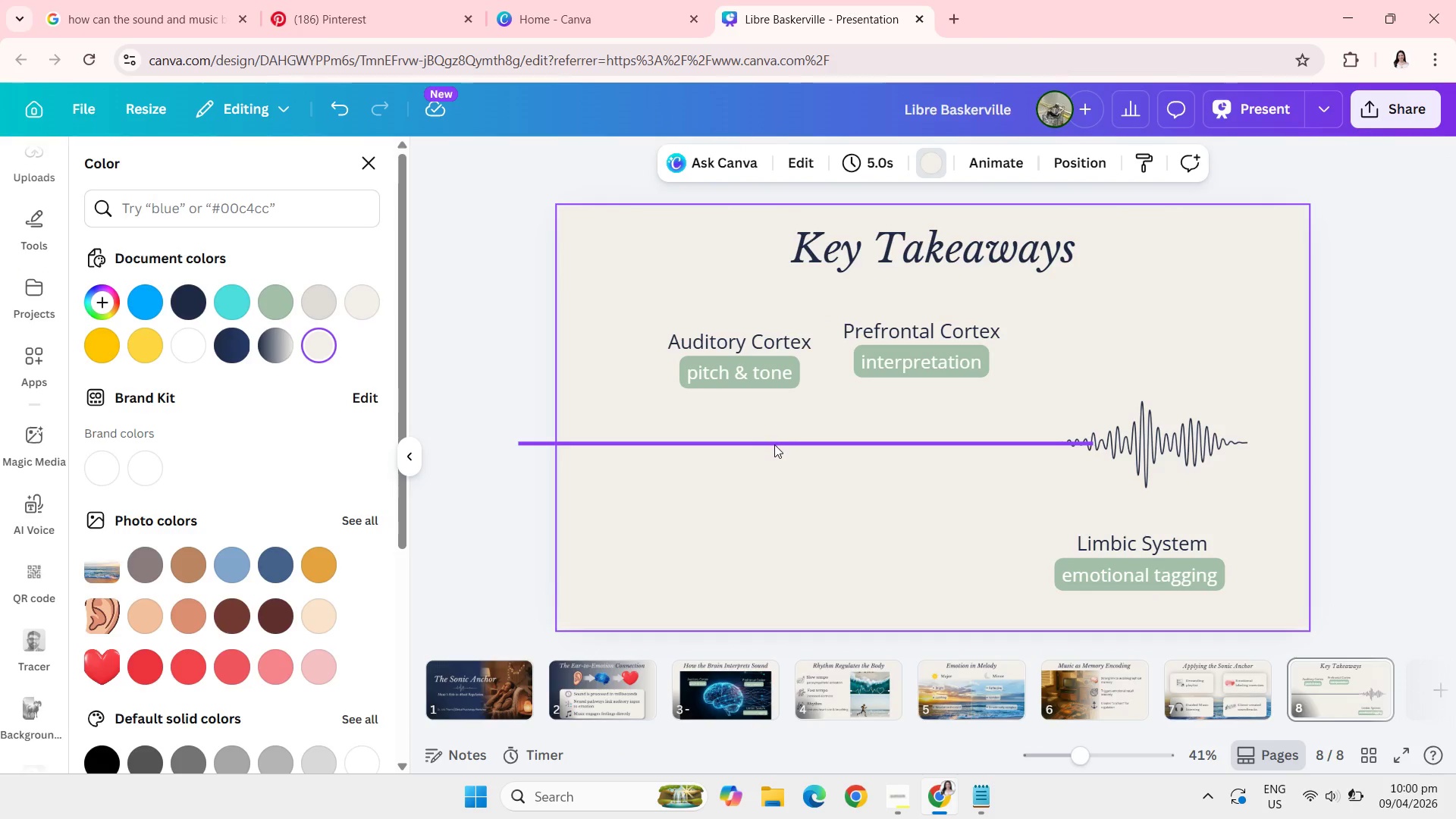 
left_click([774, 446])
 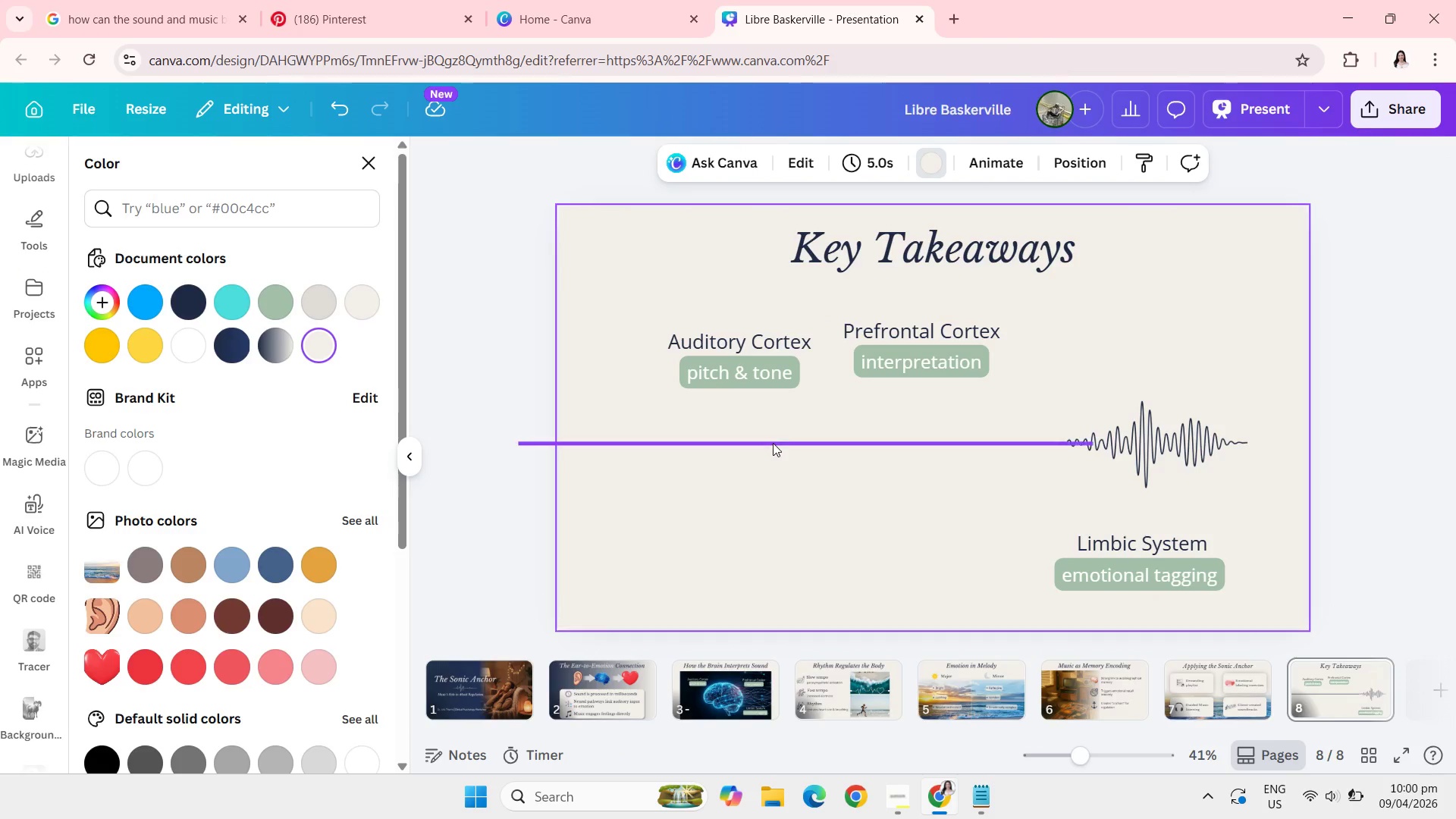 
left_click([773, 445])
 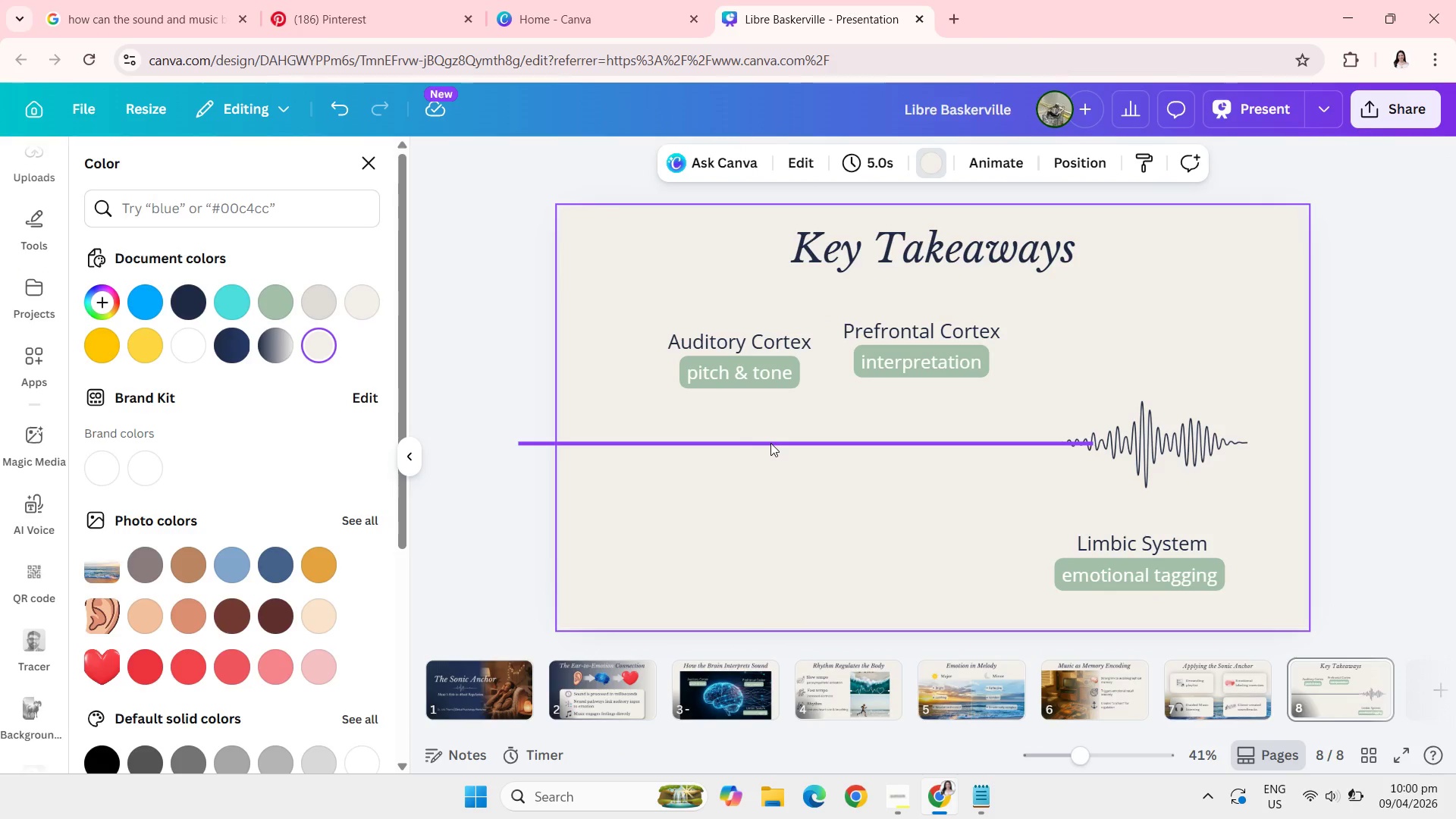 
left_click([770, 443])
 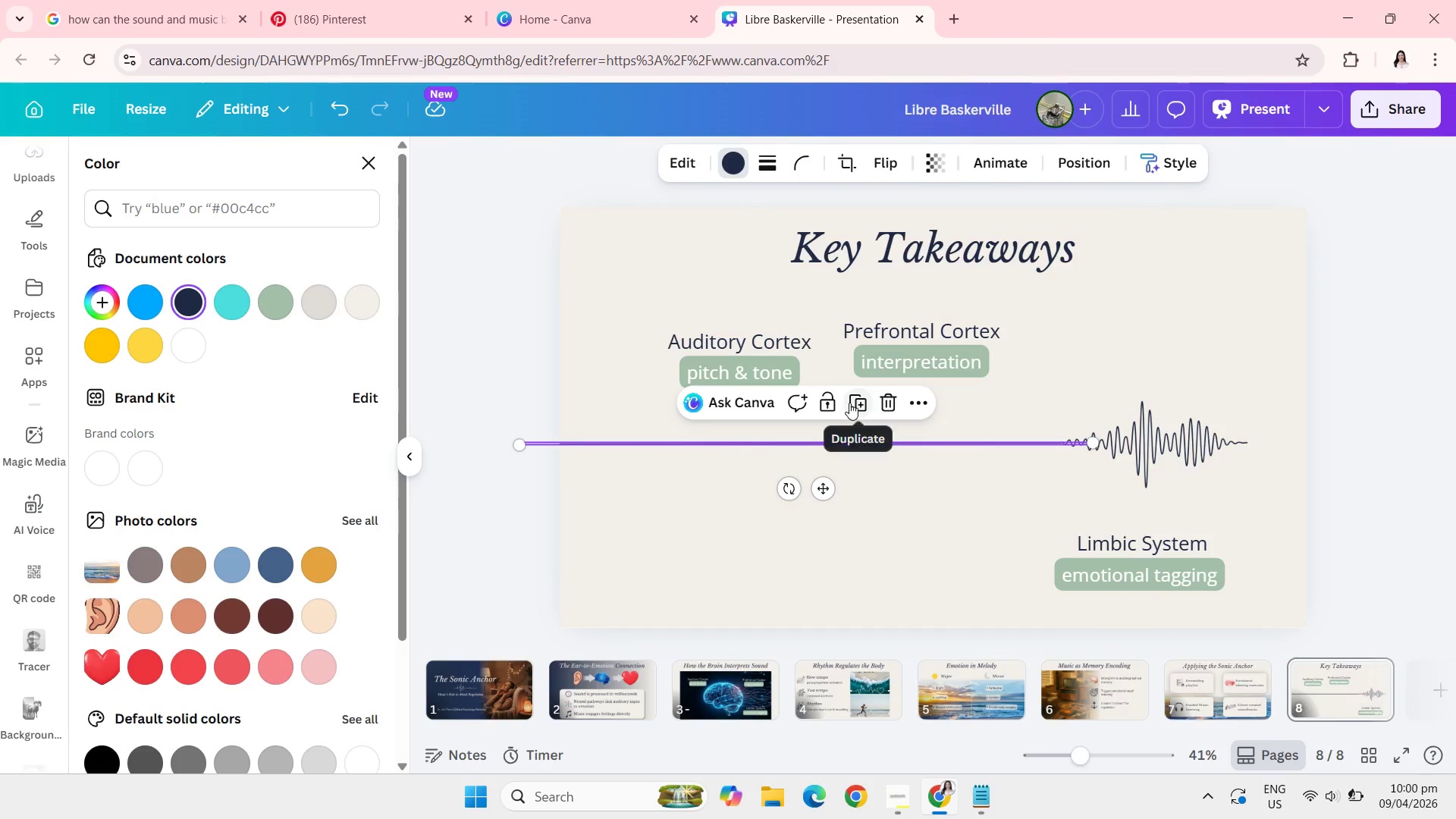 
left_click([856, 403])
 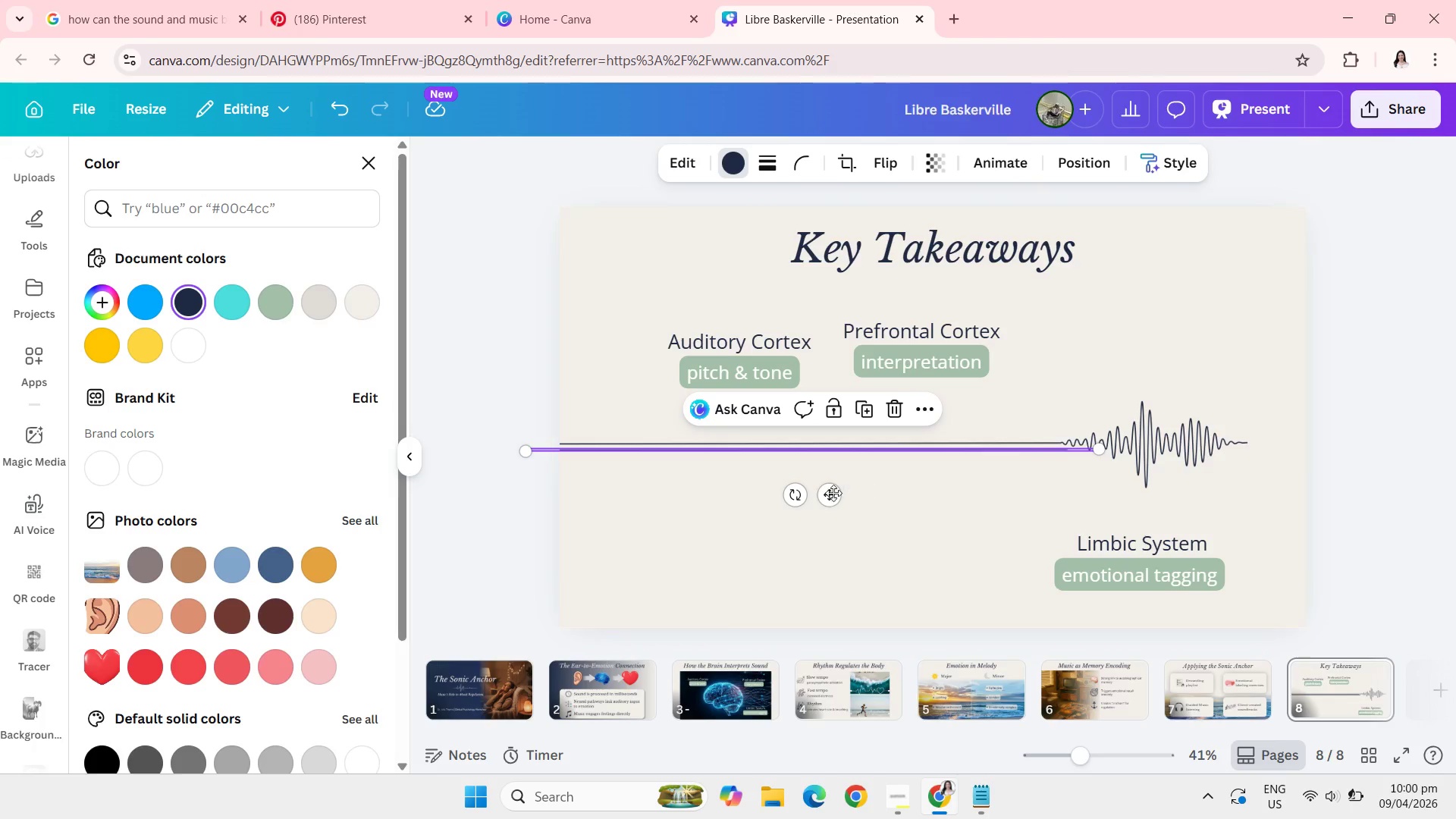 
left_click_drag(start_coordinate=[827, 494], to_coordinate=[1340, 488])
 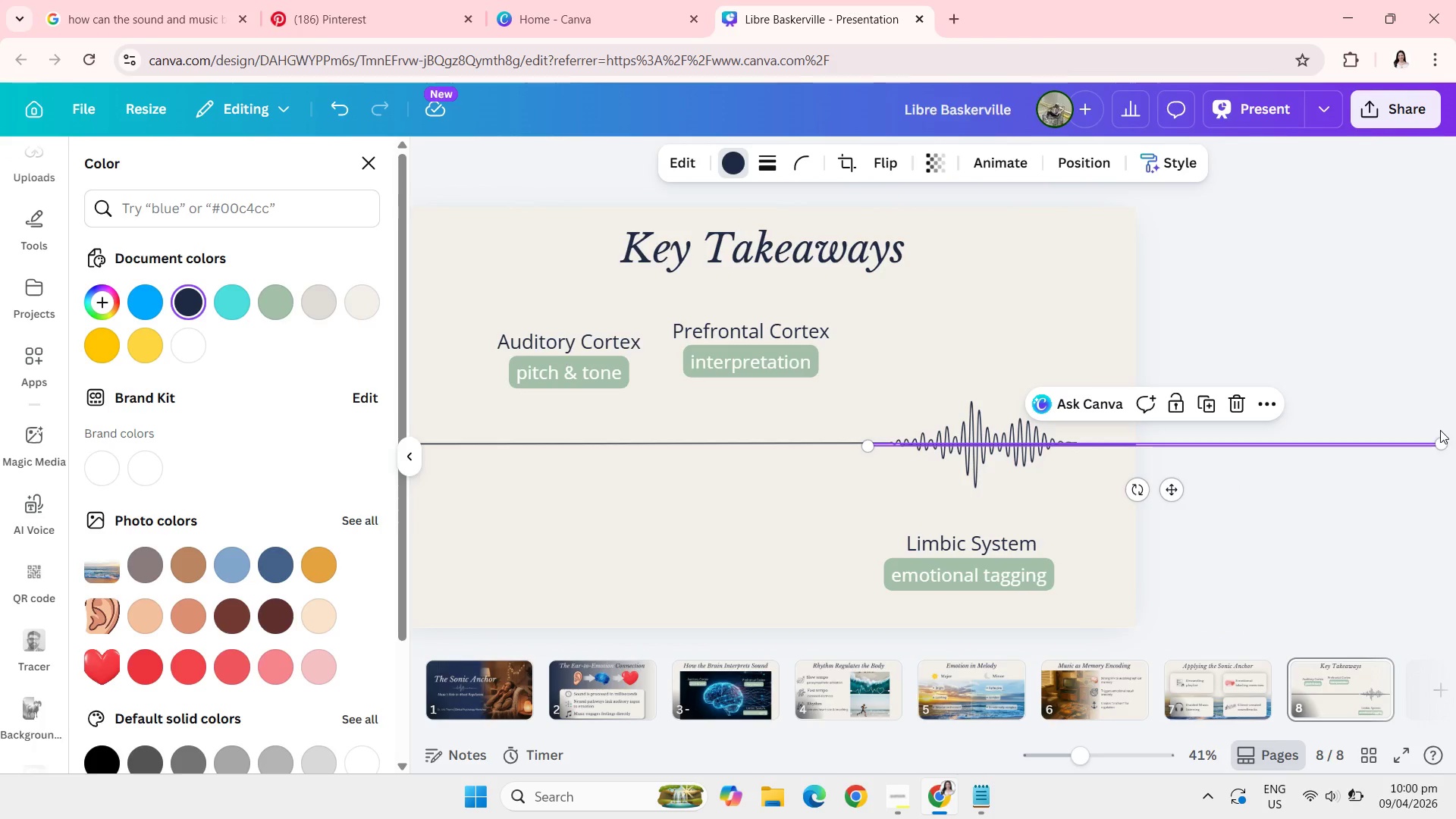 
left_click_drag(start_coordinate=[1442, 441], to_coordinate=[1094, 434])
 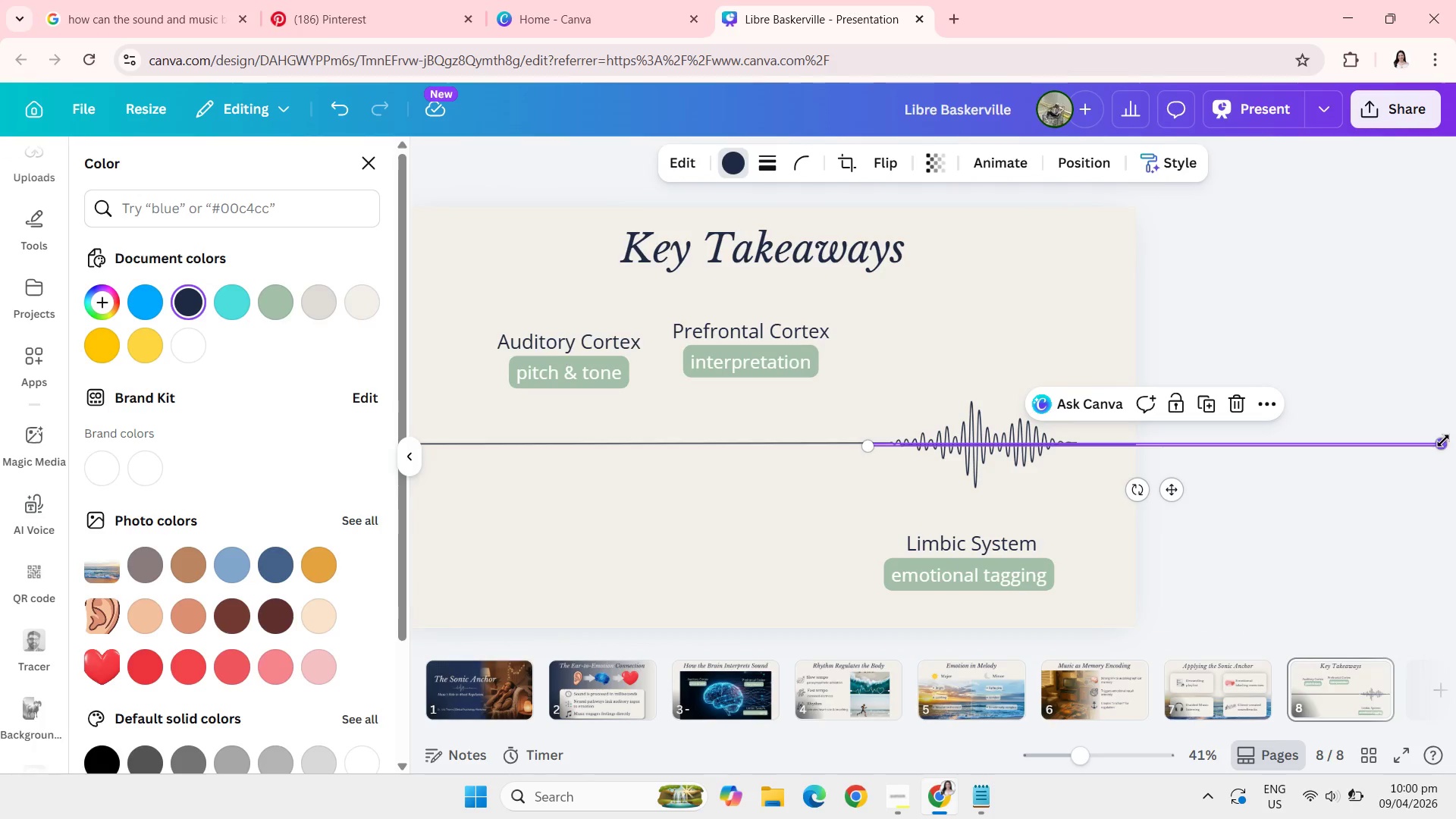 
left_click_drag(start_coordinate=[1442, 443], to_coordinate=[1106, 438])
 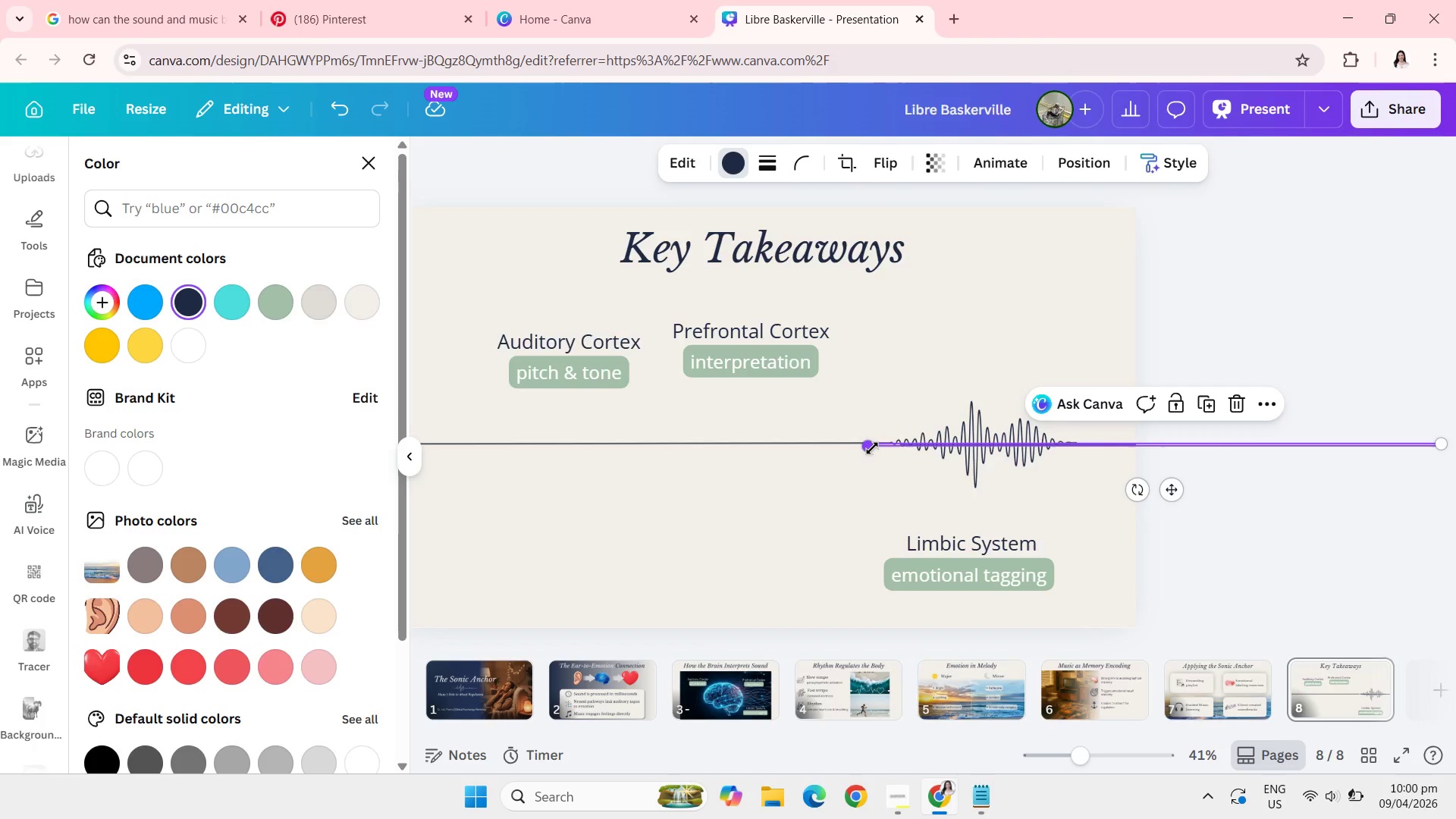 
left_click_drag(start_coordinate=[871, 448], to_coordinate=[1128, 446])
 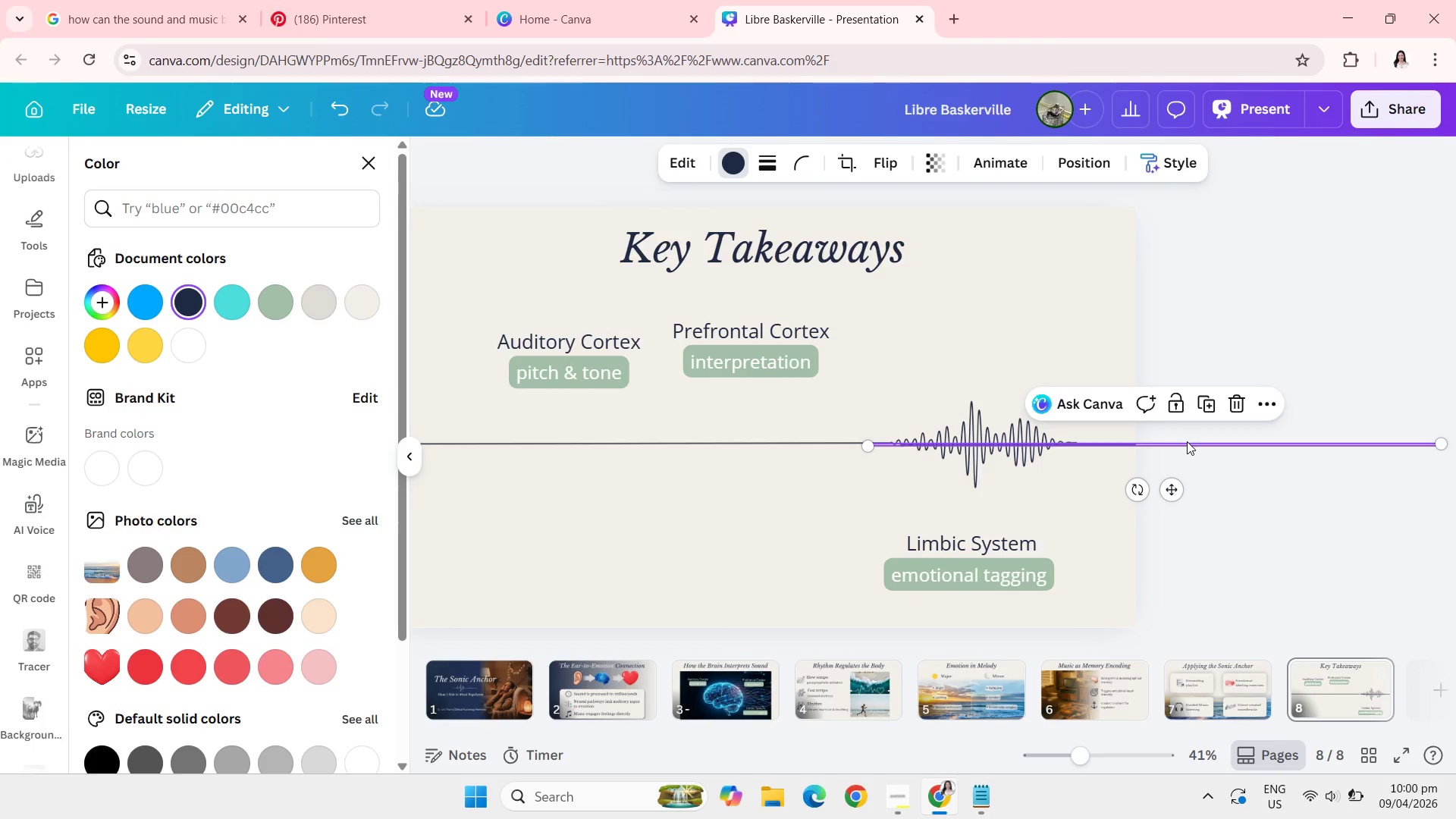 
left_click_drag(start_coordinate=[1187, 441], to_coordinate=[1348, 439])
 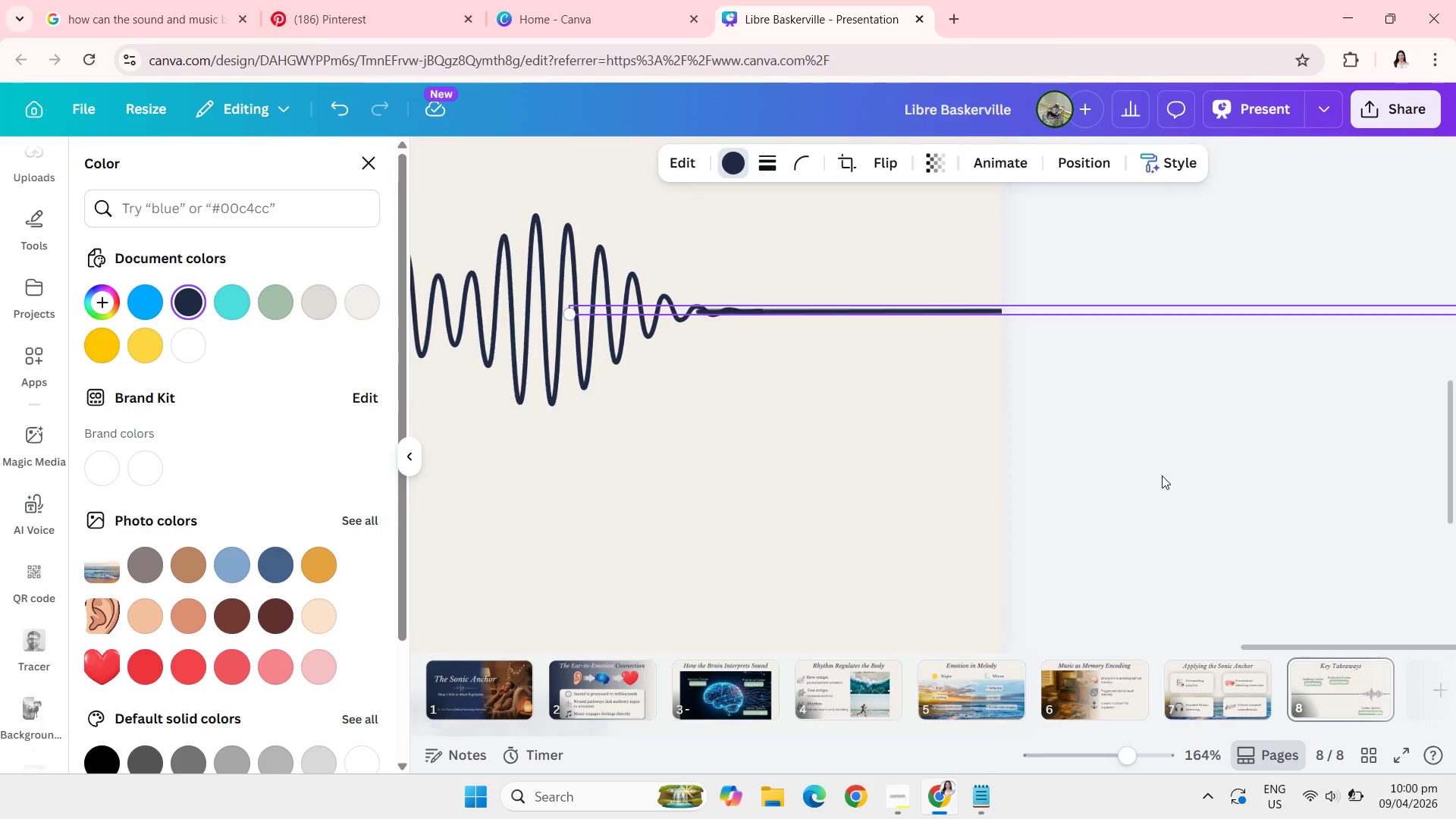 
wait(5.05)
 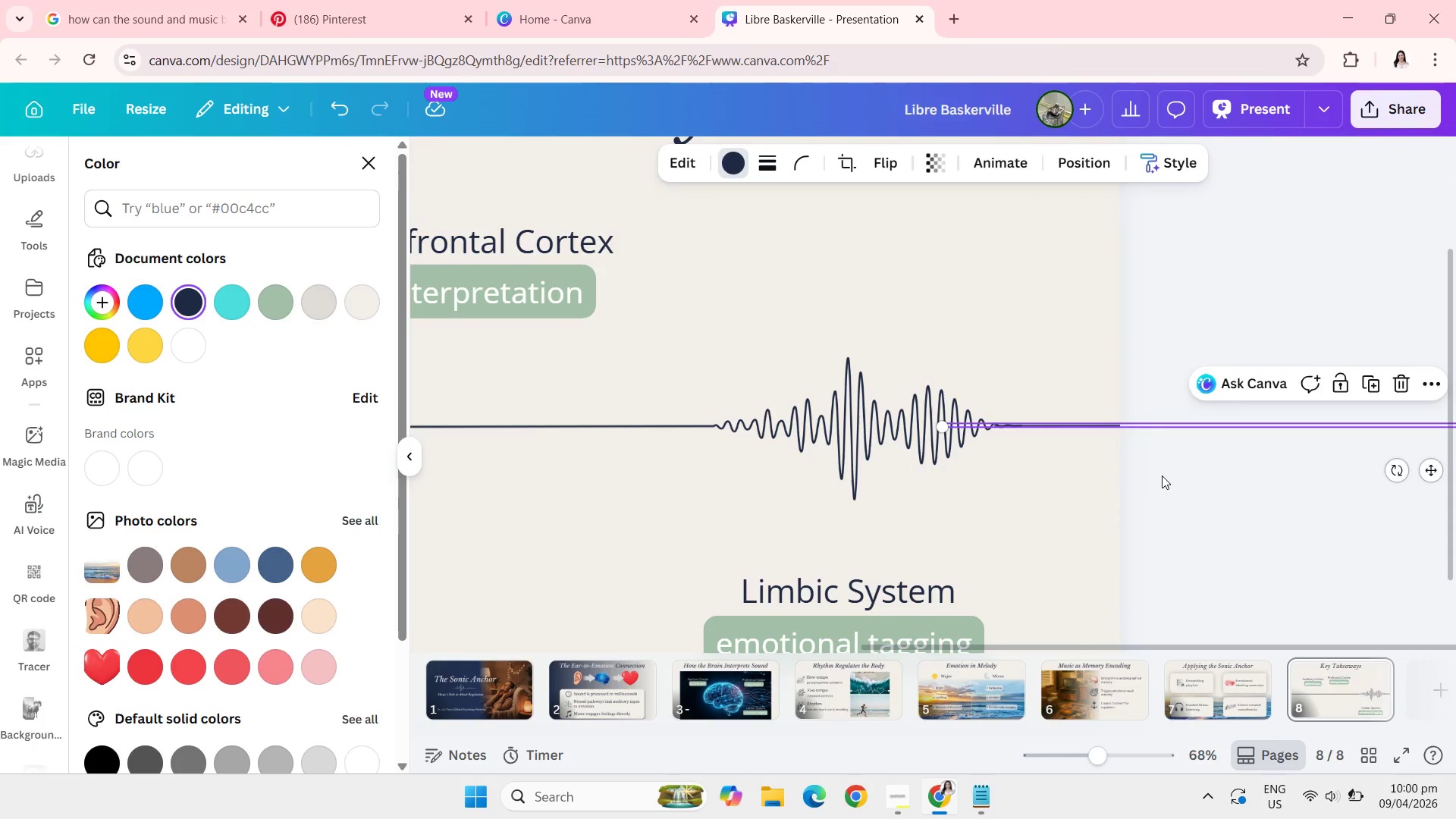 
left_click_drag(start_coordinate=[906, 311], to_coordinate=[968, 311])
 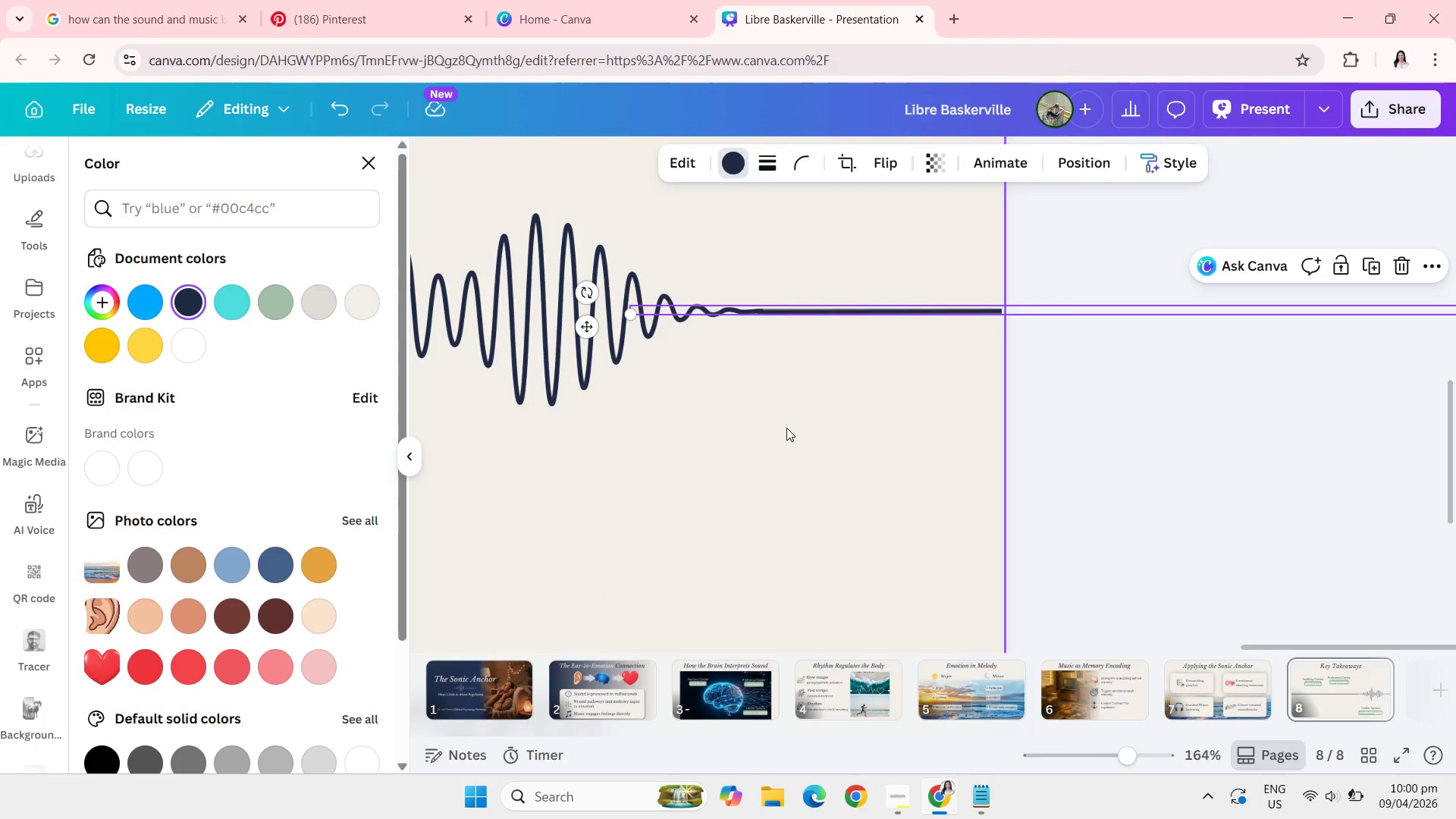 
left_click([786, 428])
 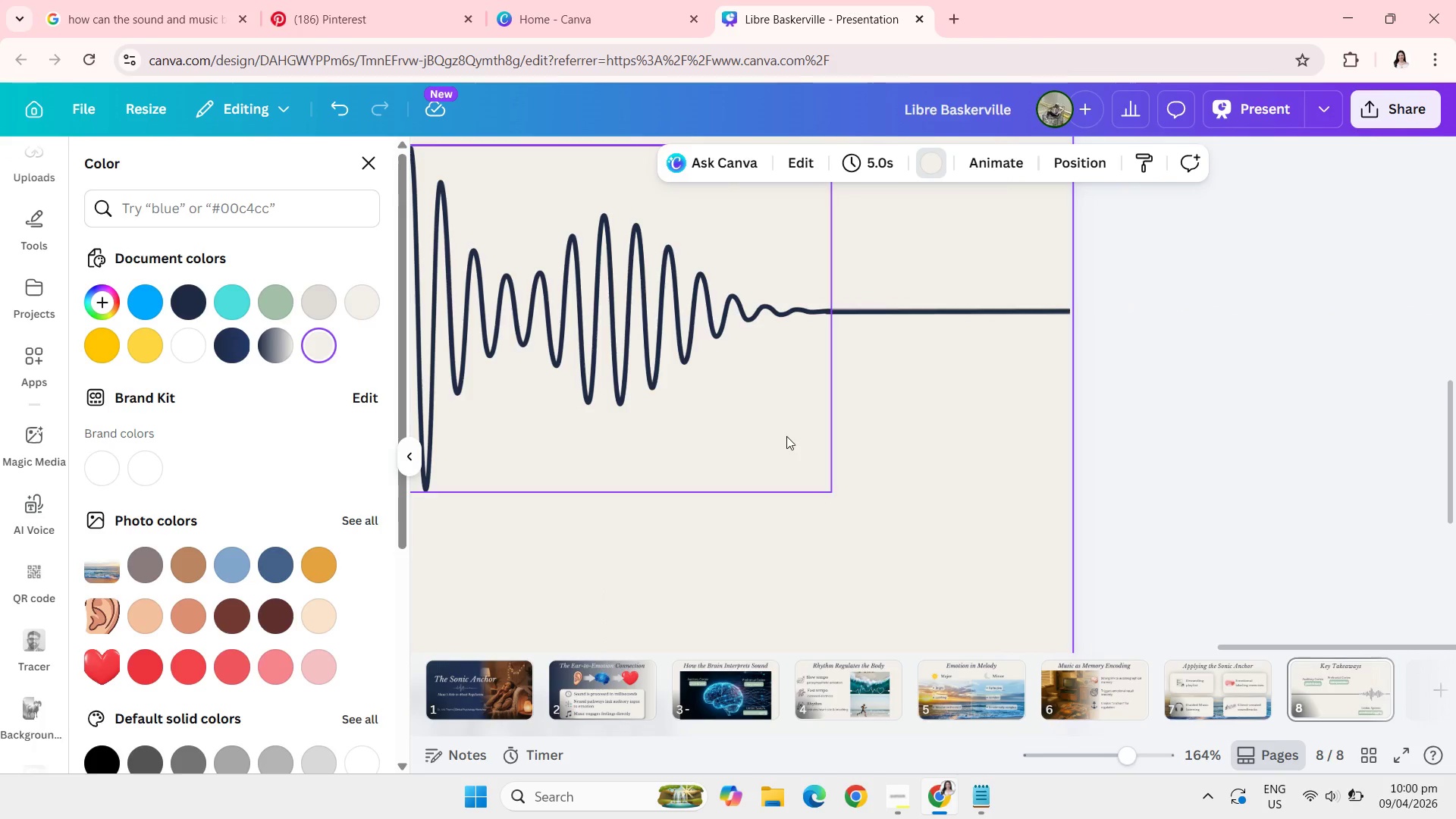 
left_click([763, 546])
 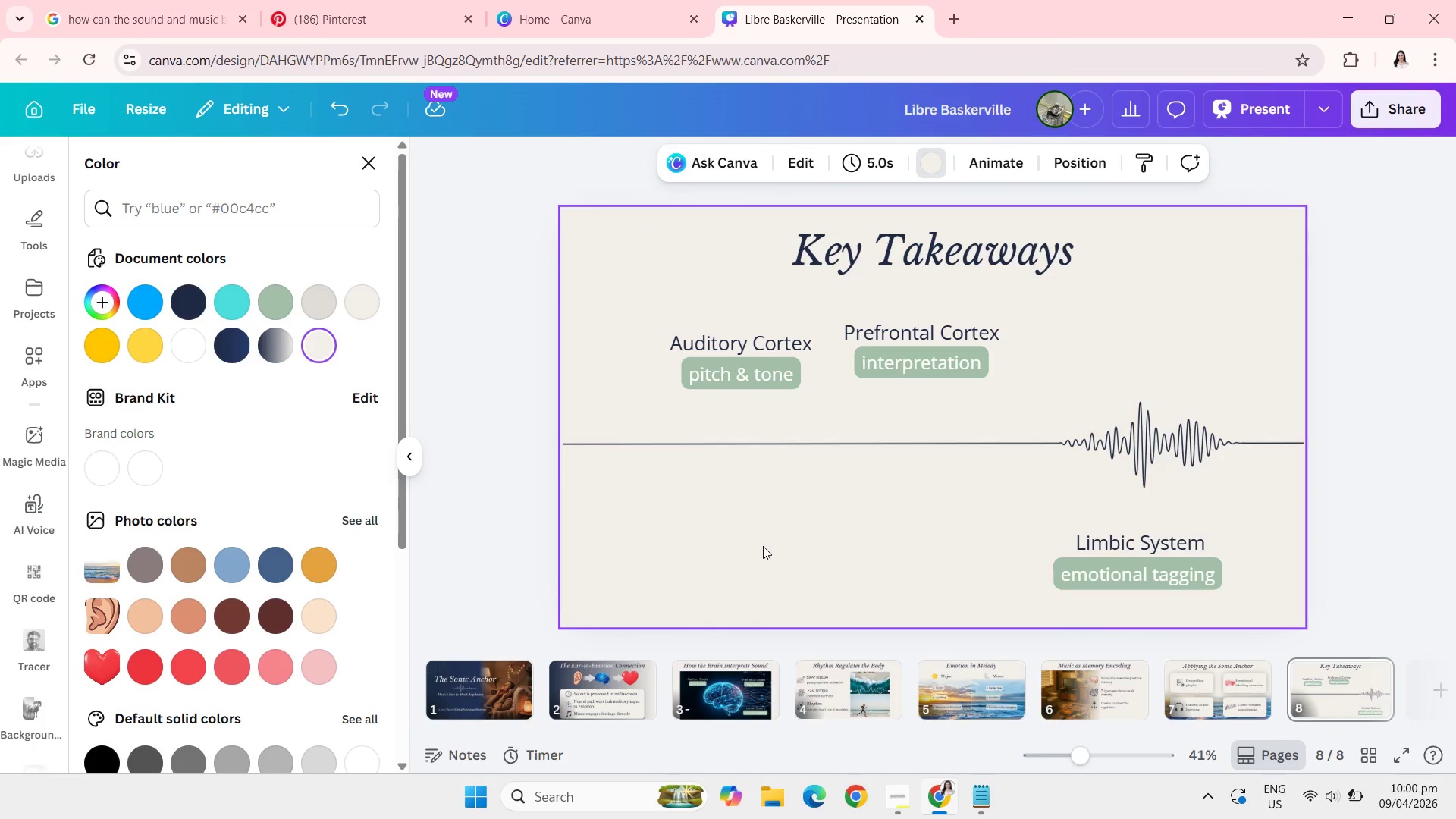 
wait(7.86)
 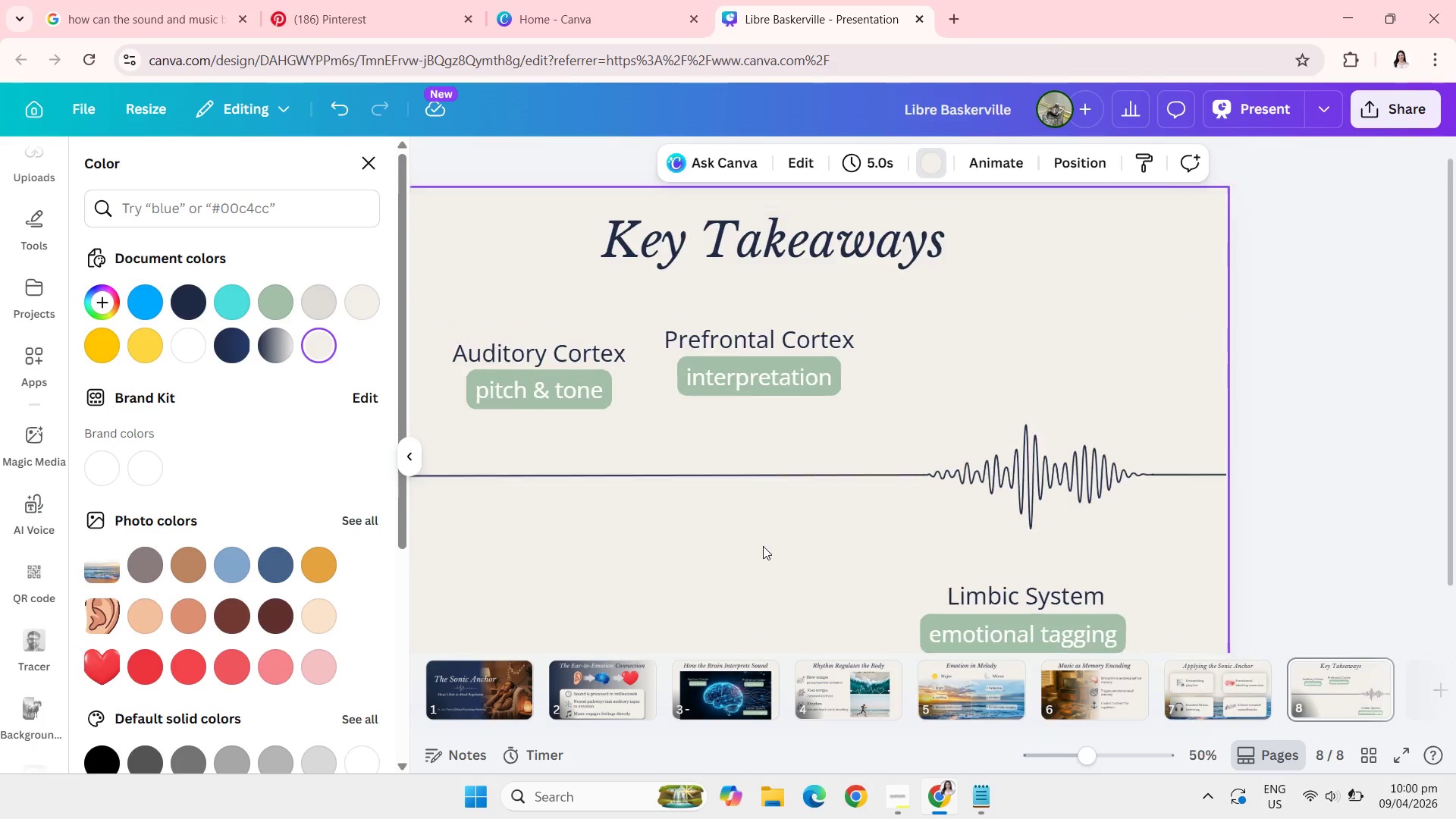 
left_click_drag(start_coordinate=[1269, 491], to_coordinate=[981, 421])
 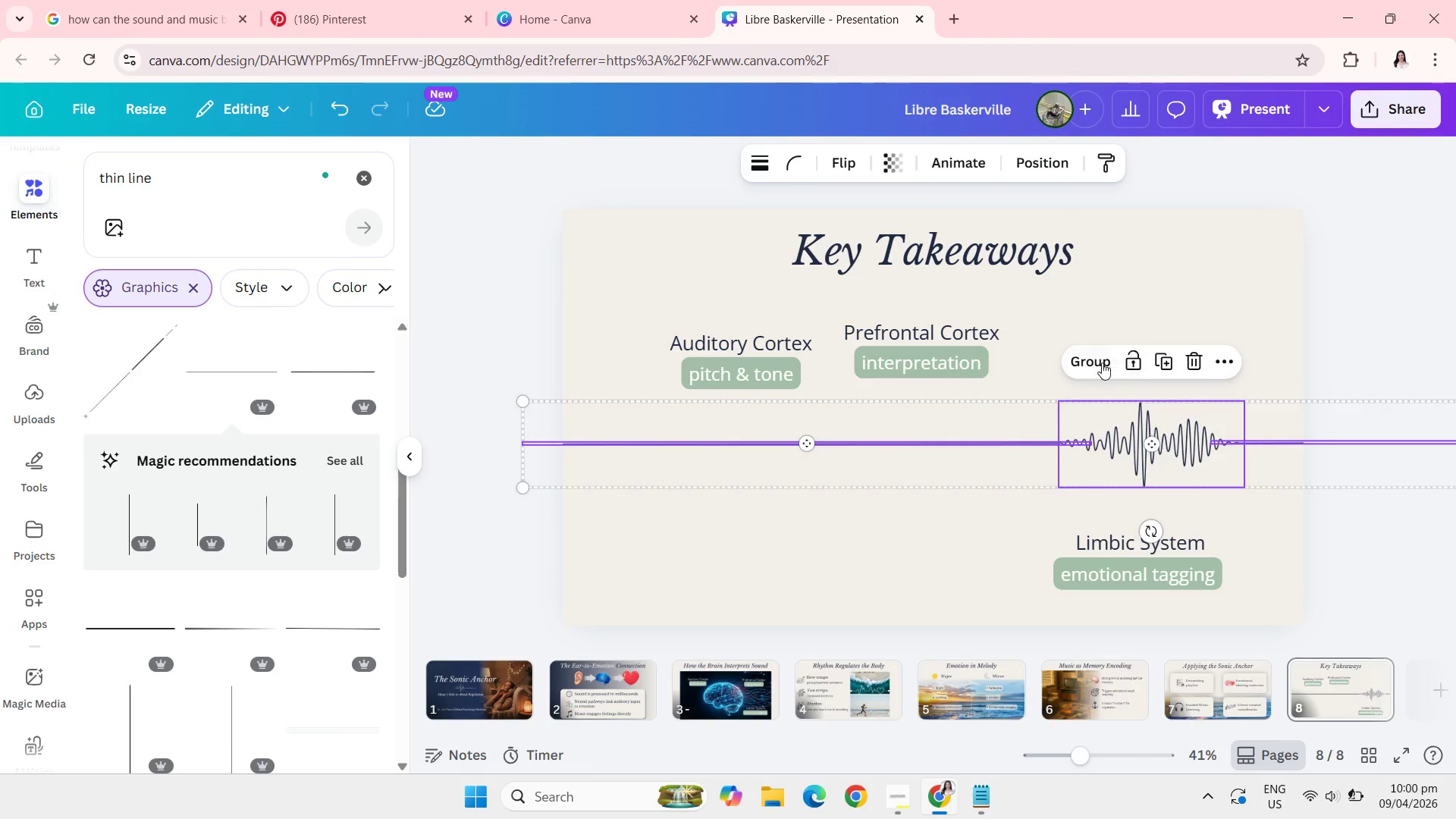 
left_click([1088, 366])
 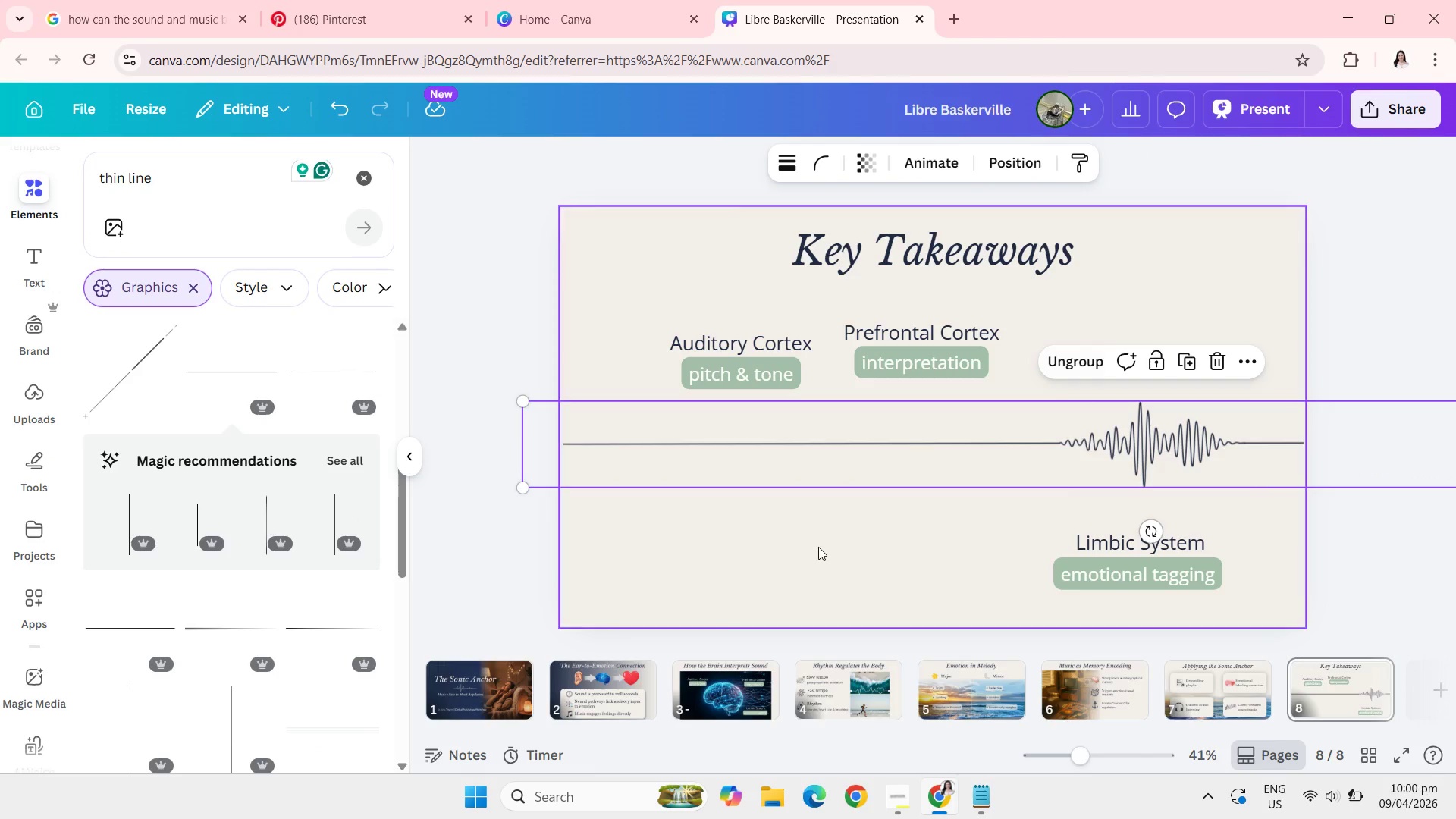 
left_click([817, 548])
 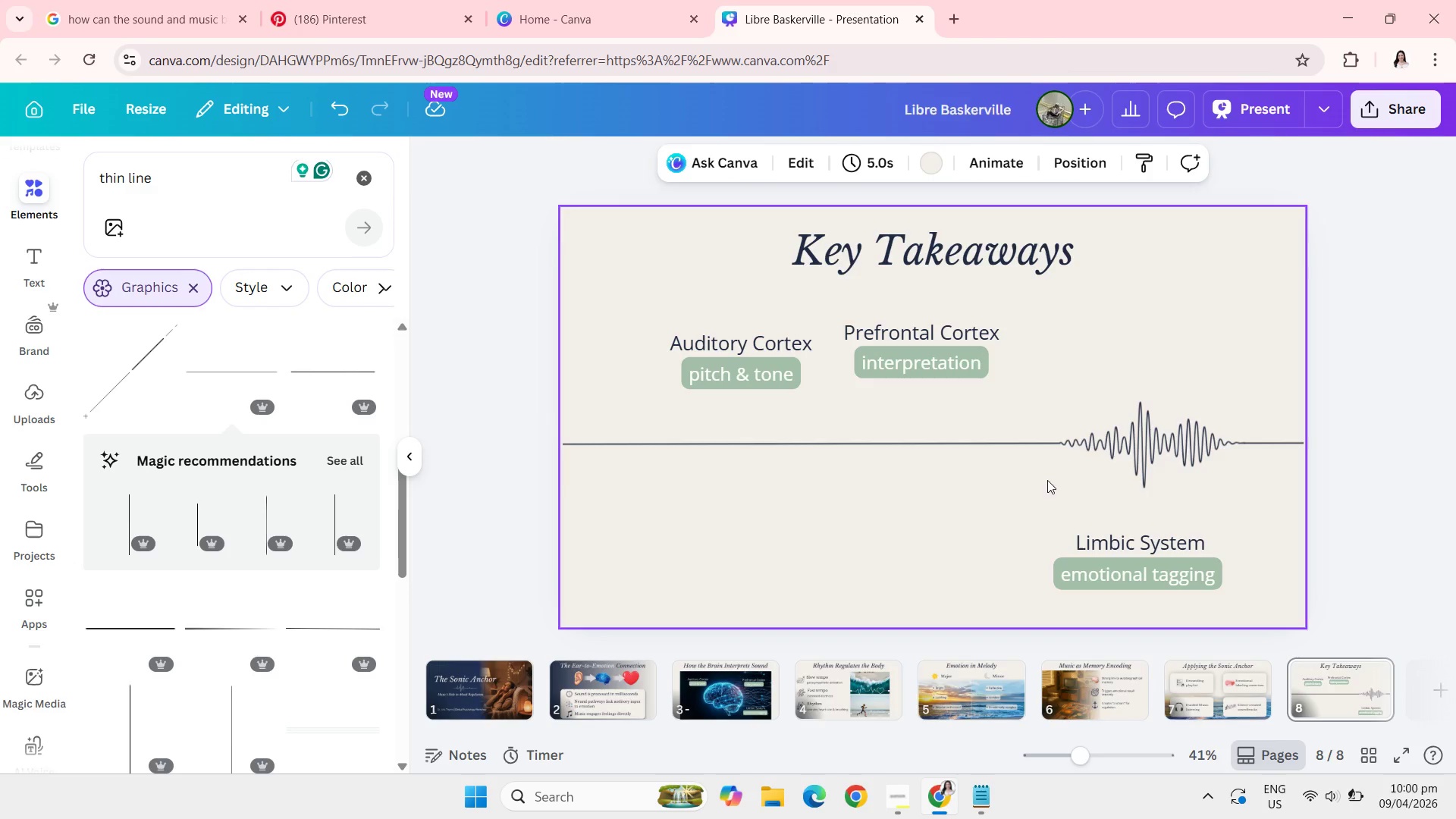 
wait(5.31)
 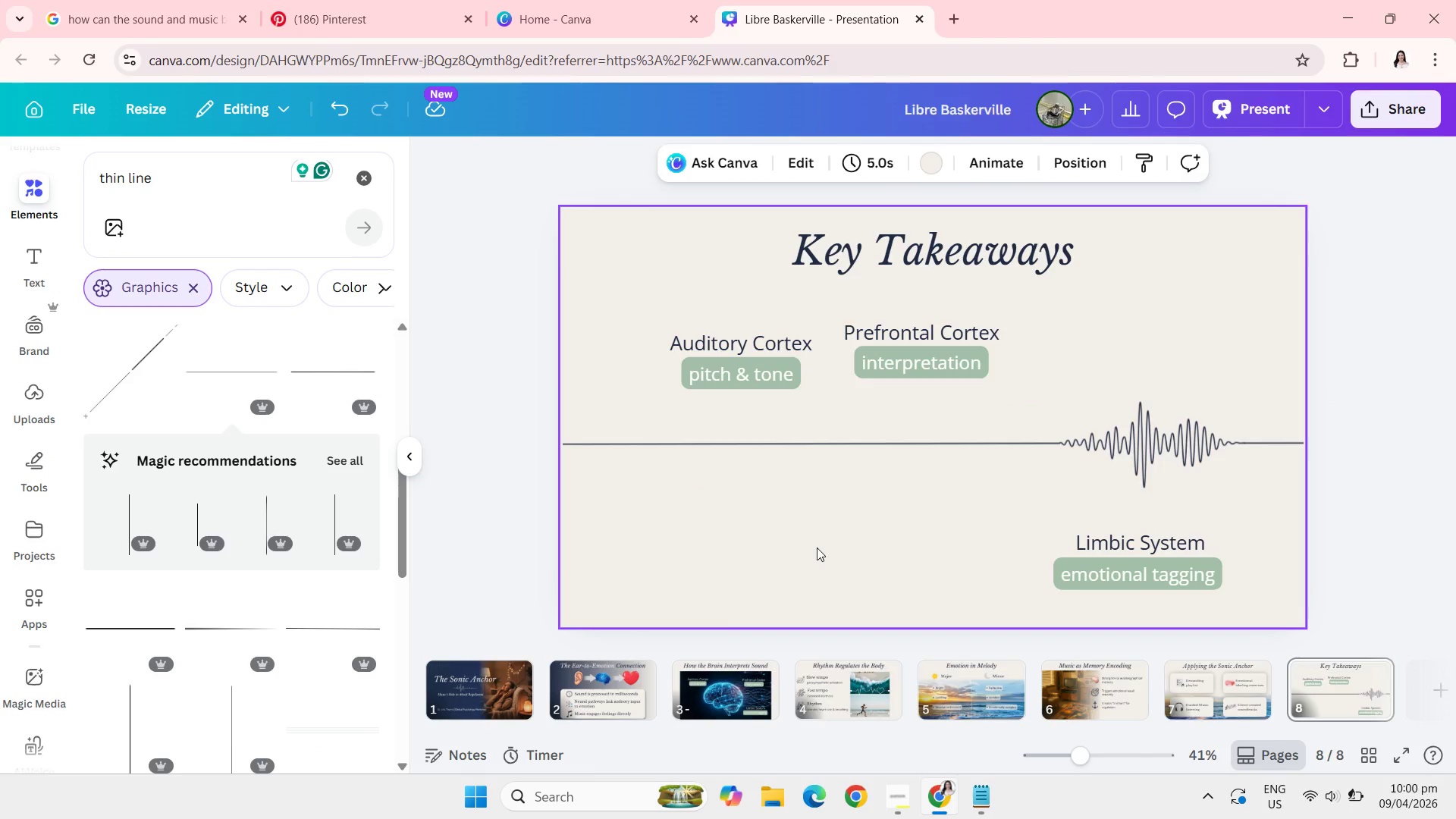 
left_click_drag(start_coordinate=[1089, 443], to_coordinate=[1090, 455])
 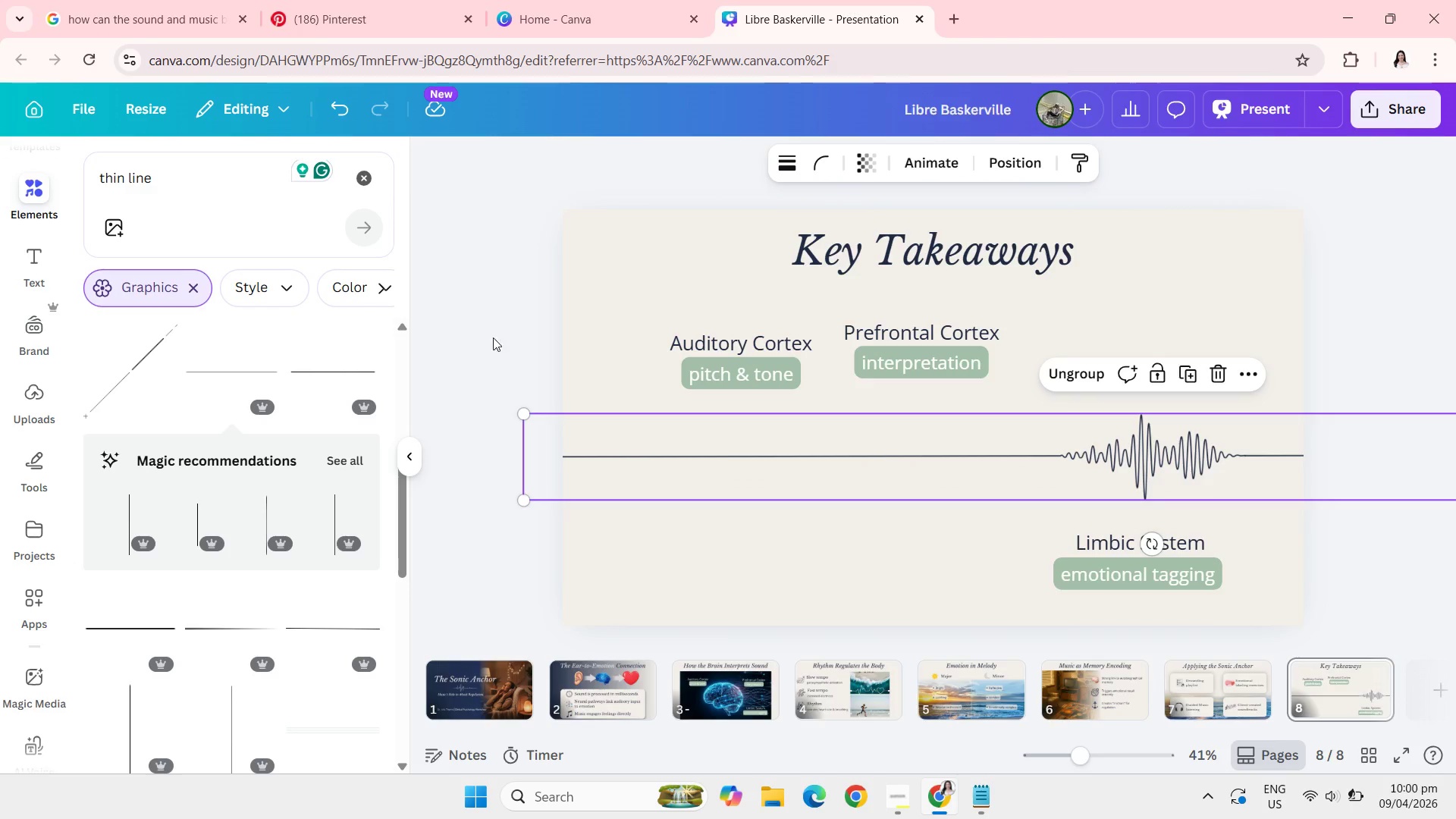 
left_click([513, 336])
 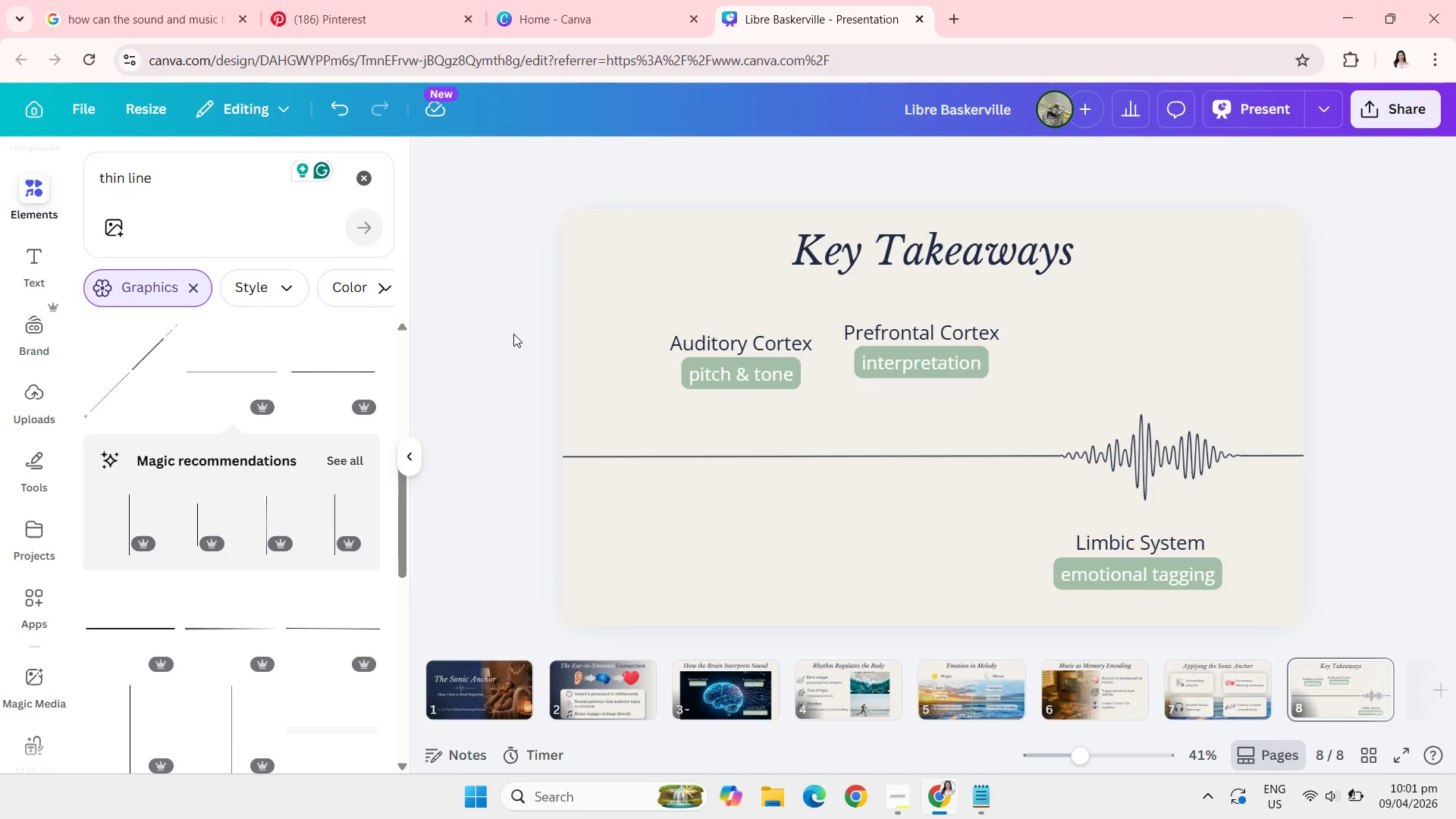 
wait(40.01)
 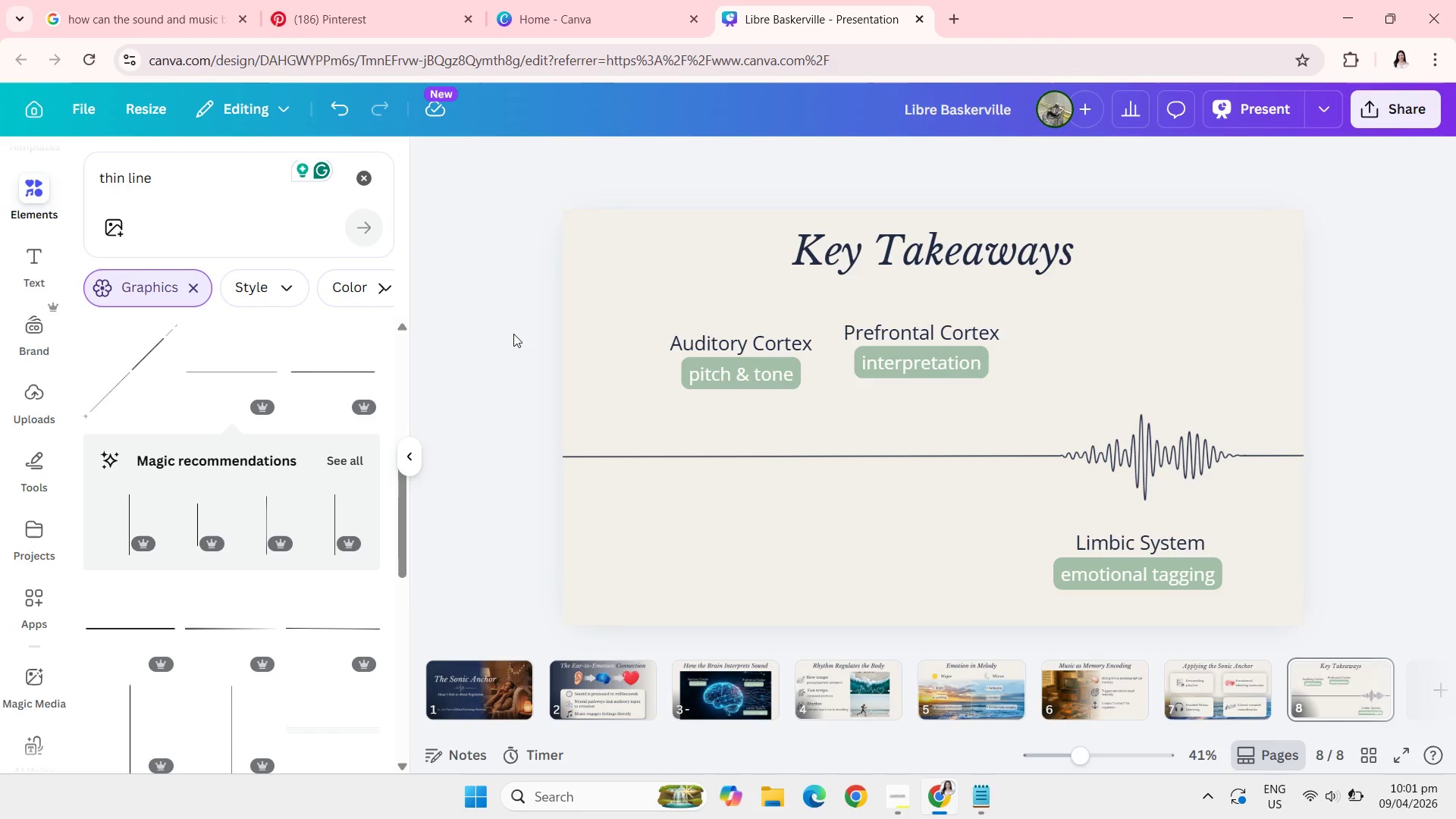 
left_click([366, 177])
 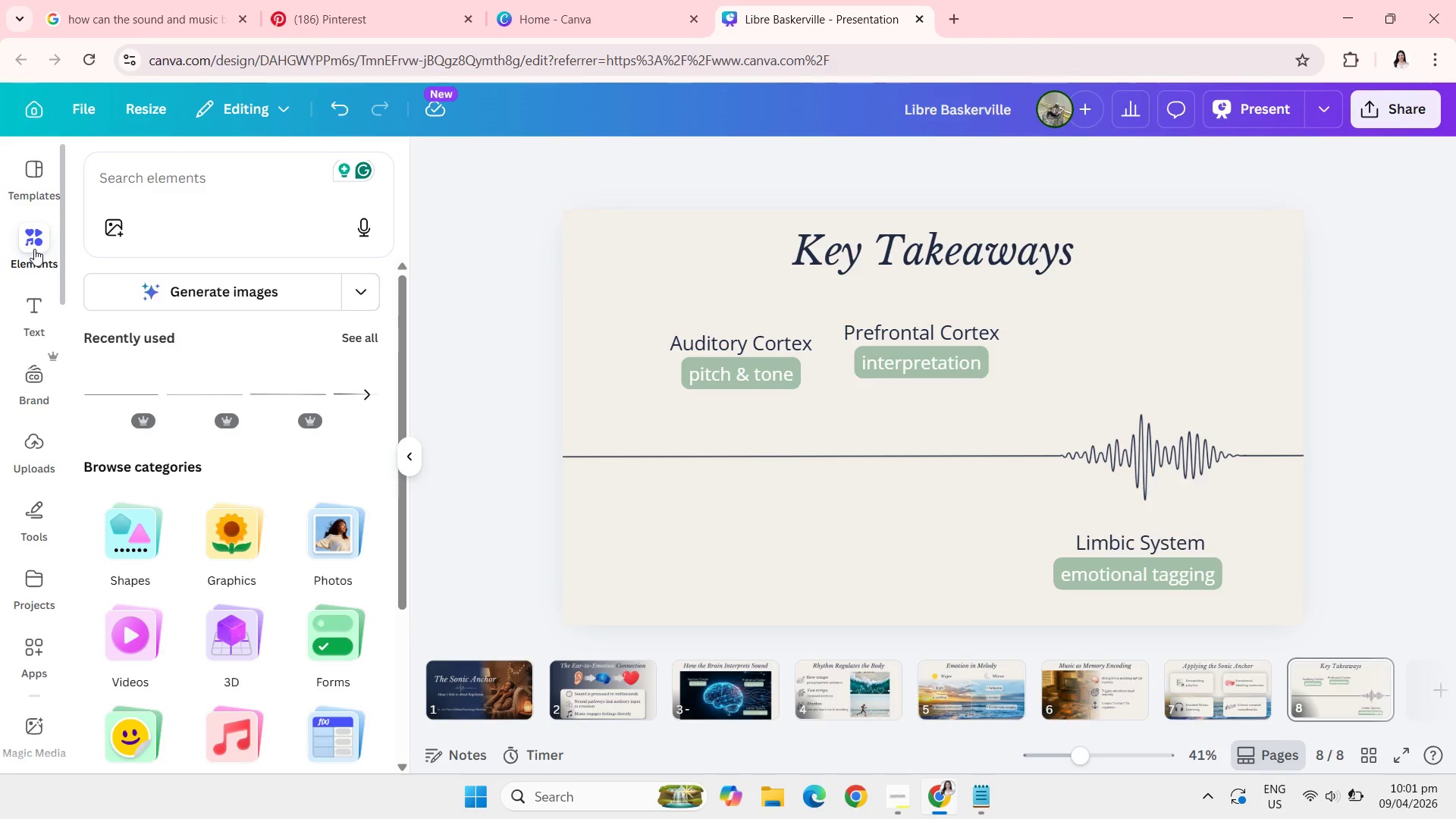 
wait(24.86)
 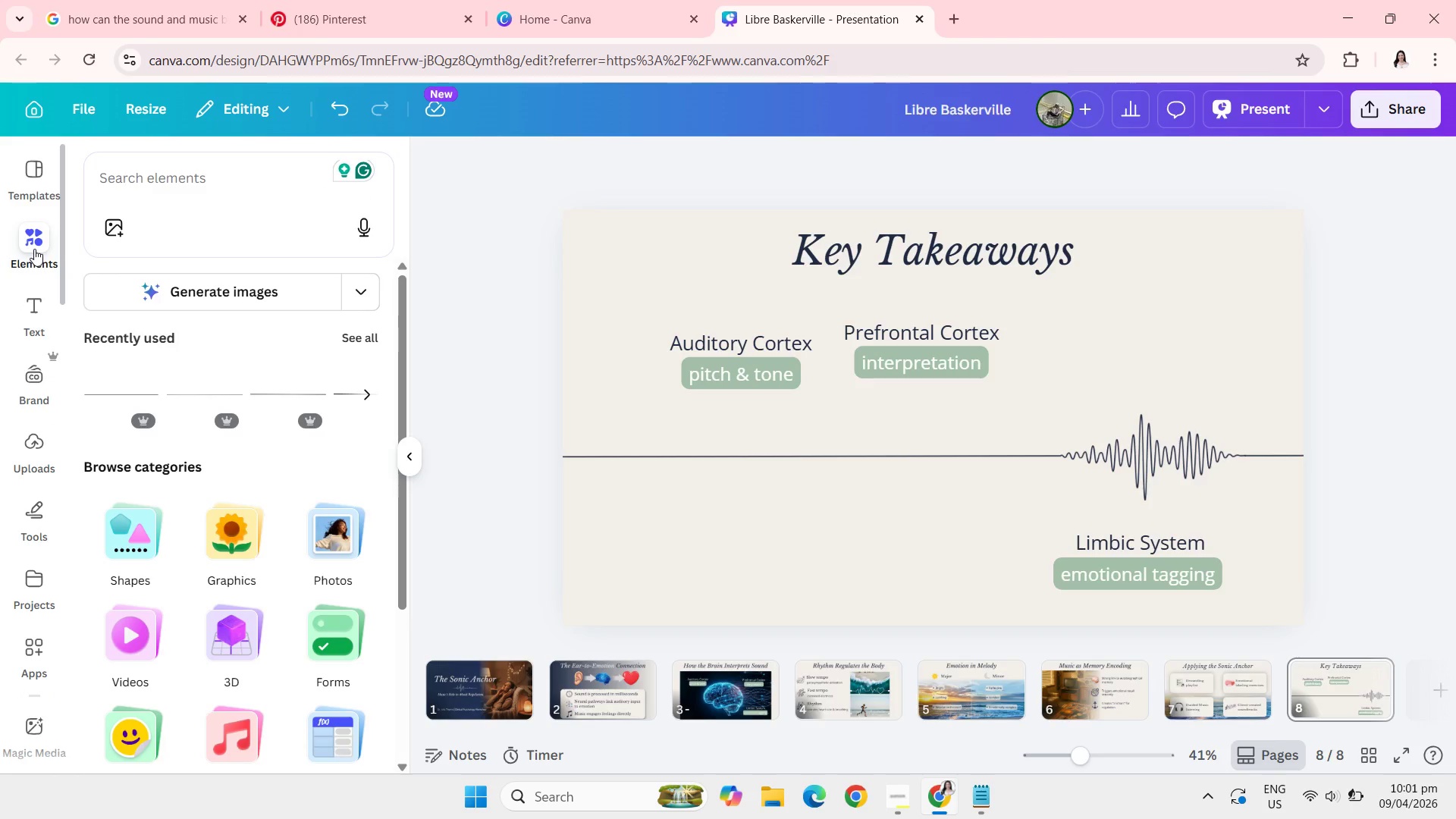 
left_click_drag(start_coordinate=[945, 378], to_coordinate=[873, 325])
 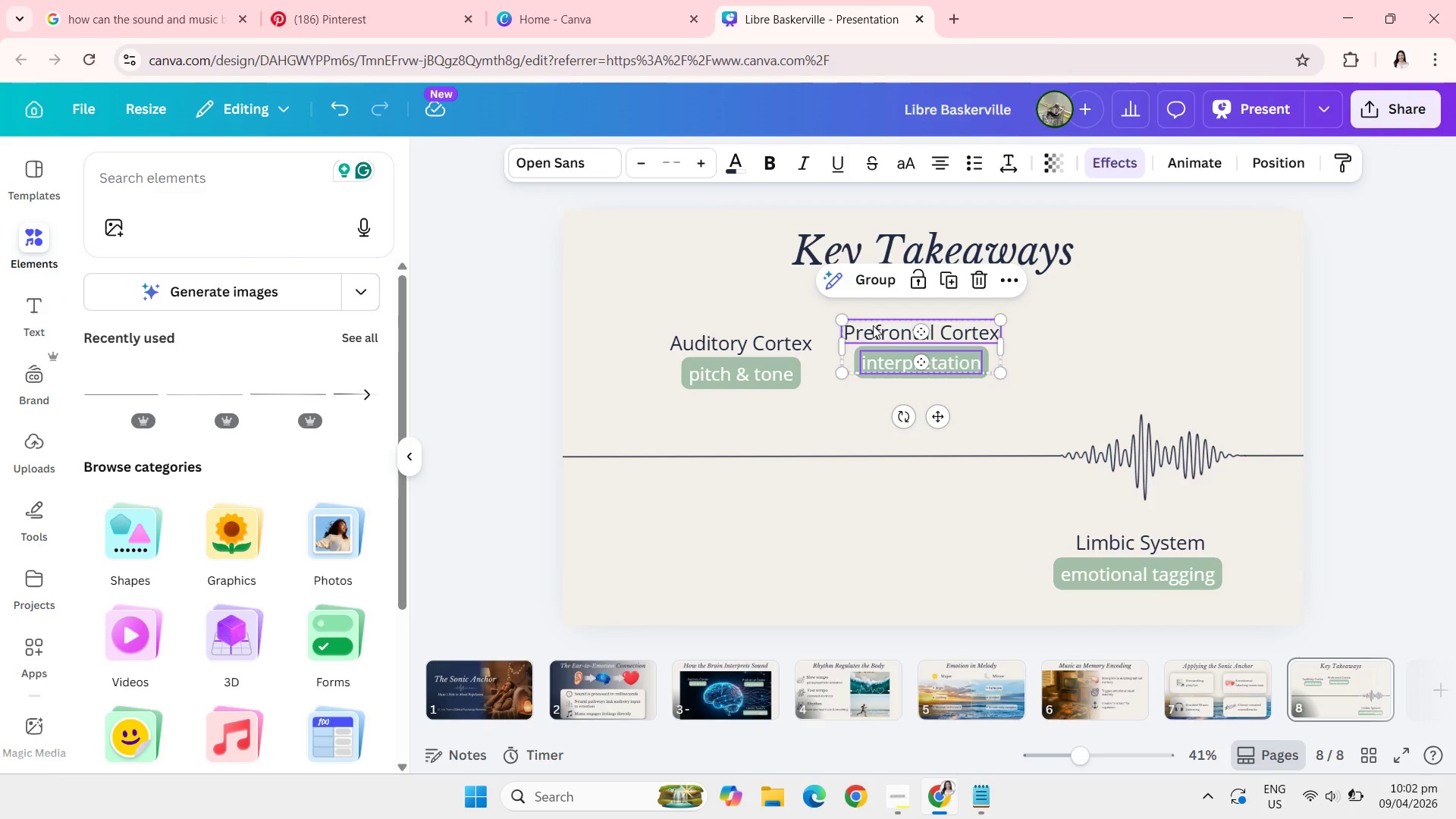 
key(Backspace)
 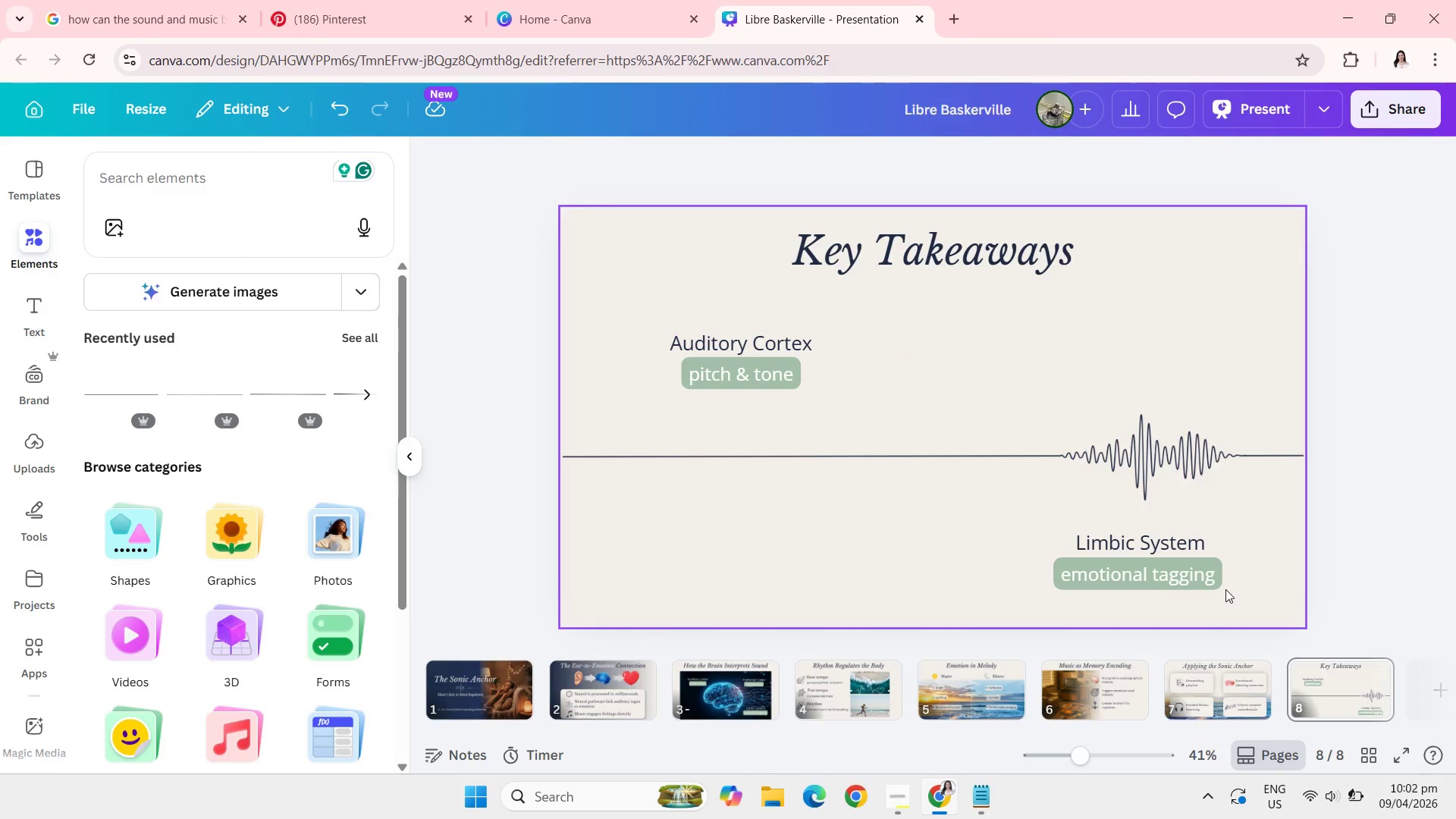 
left_click_drag(start_coordinate=[1226, 589], to_coordinate=[1081, 534])
 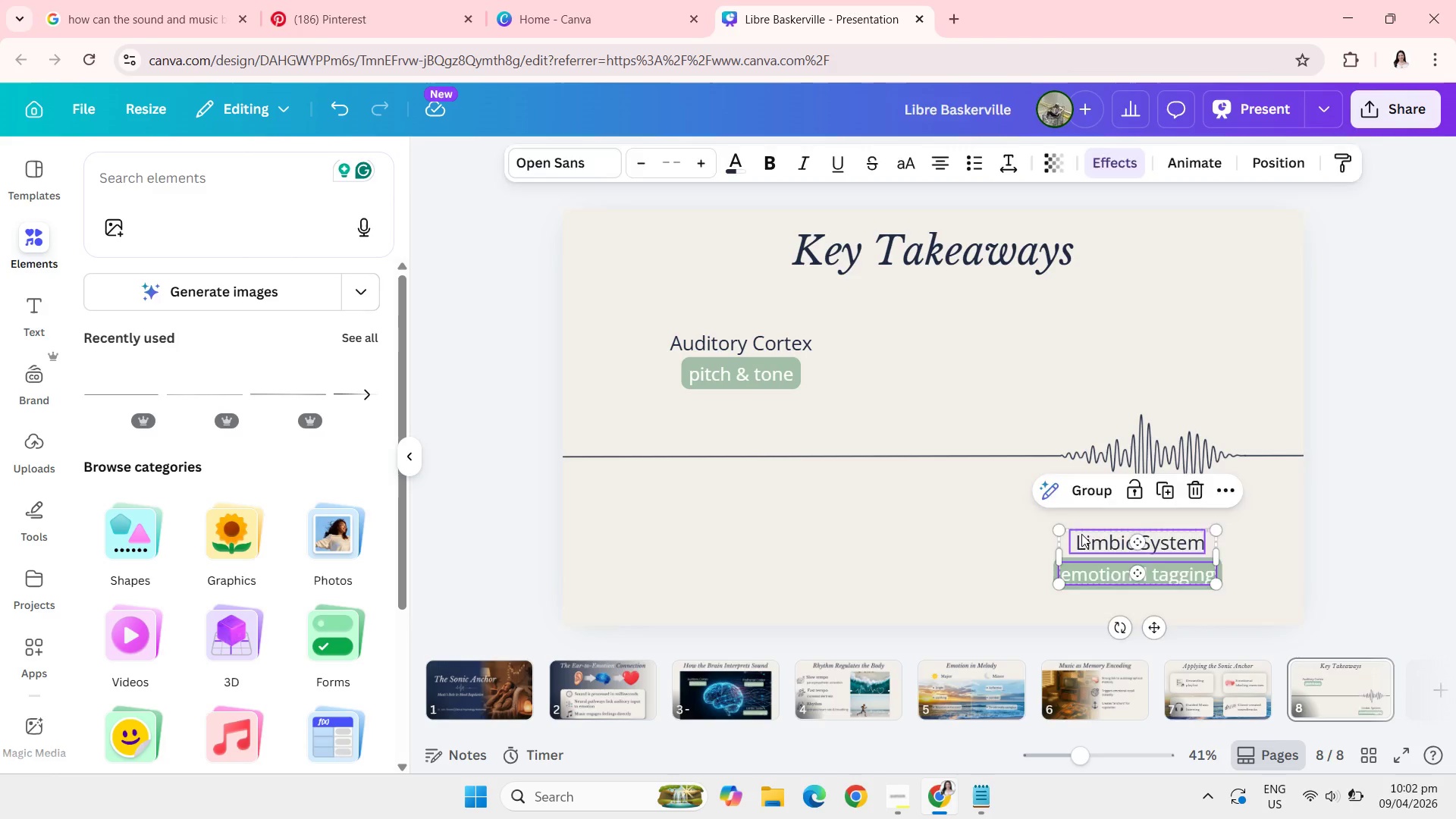 
key(Backspace)
 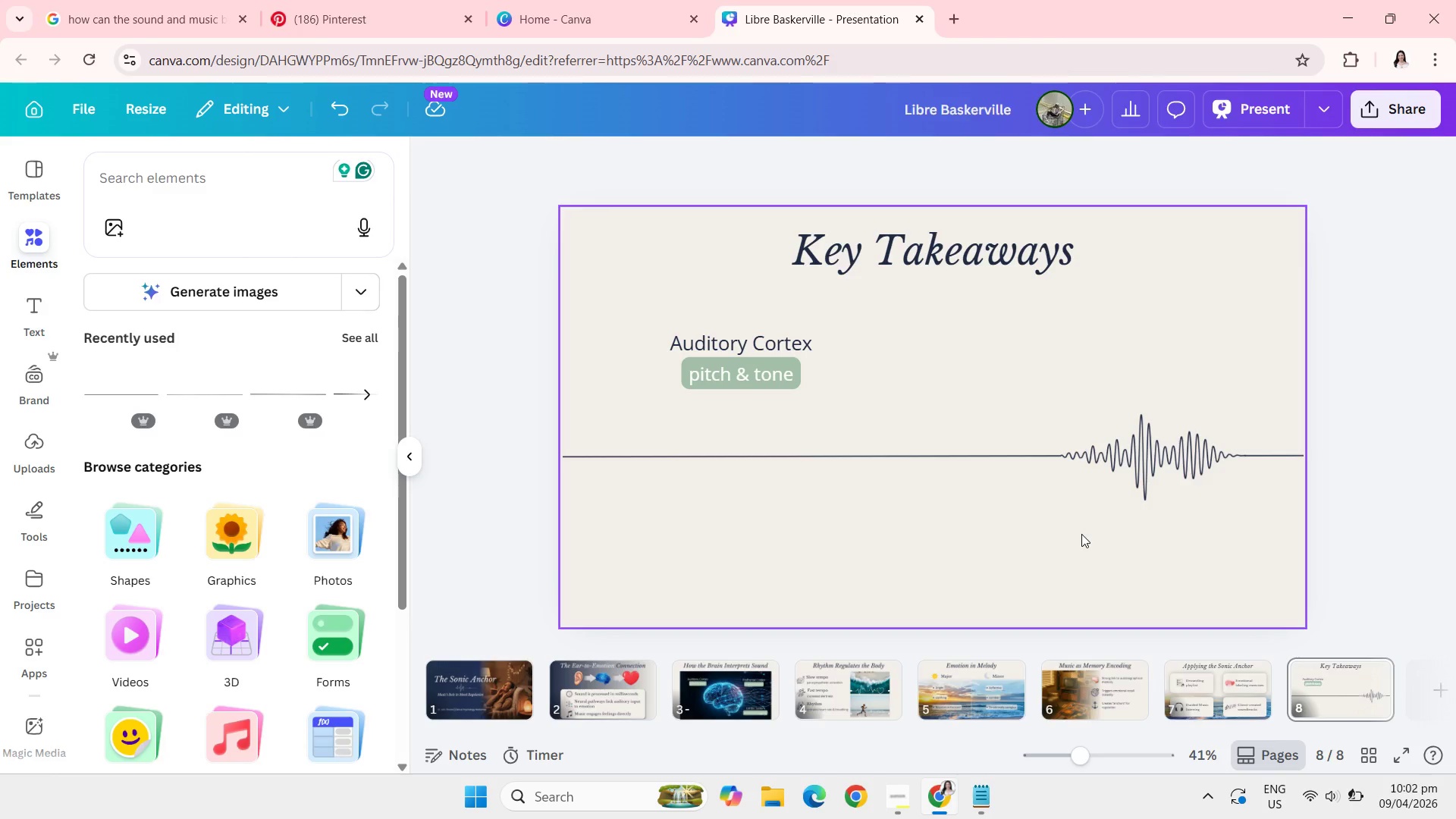 
wait(5.12)
 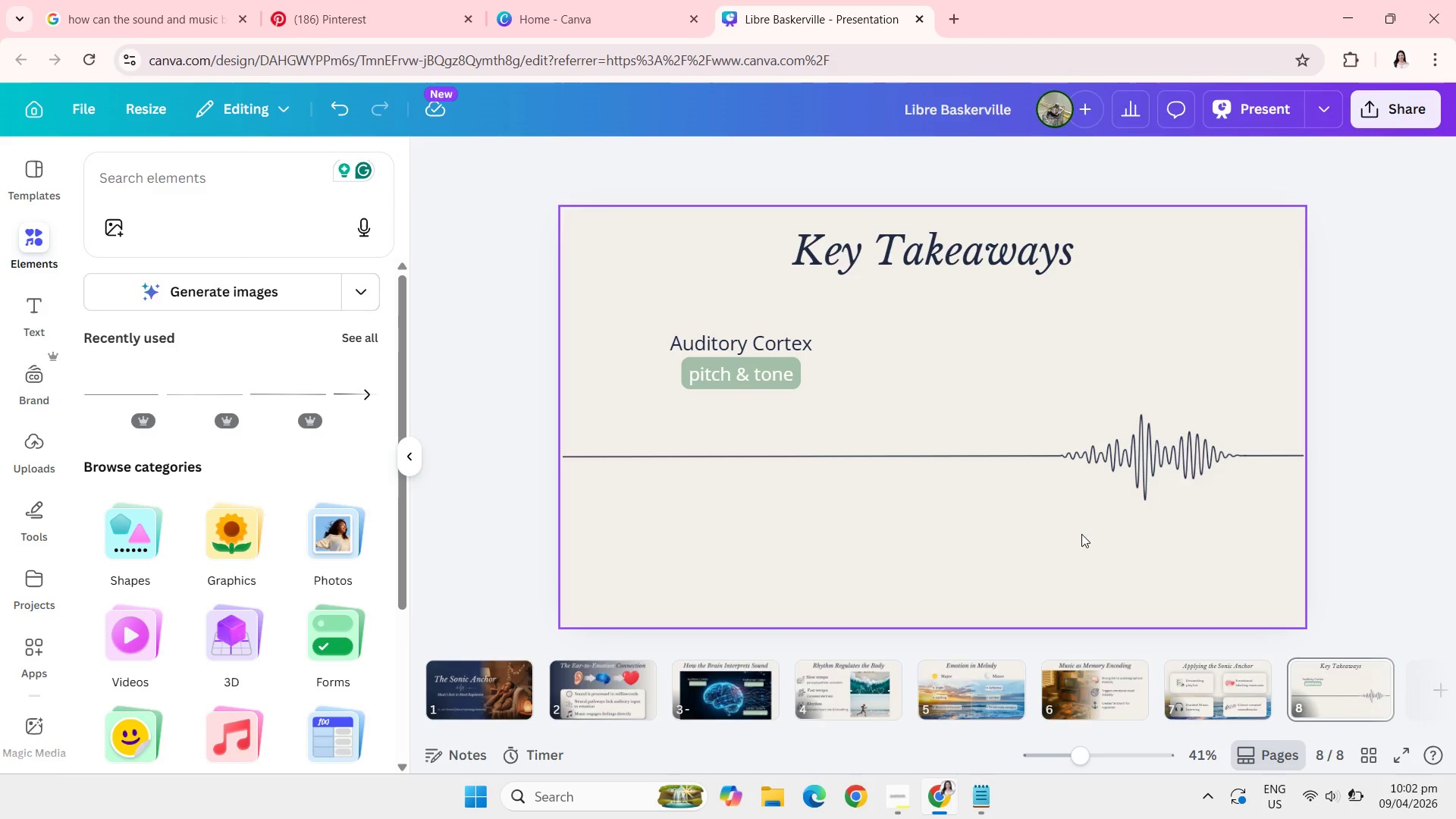 
left_click_drag(start_coordinate=[762, 338], to_coordinate=[773, 315])
 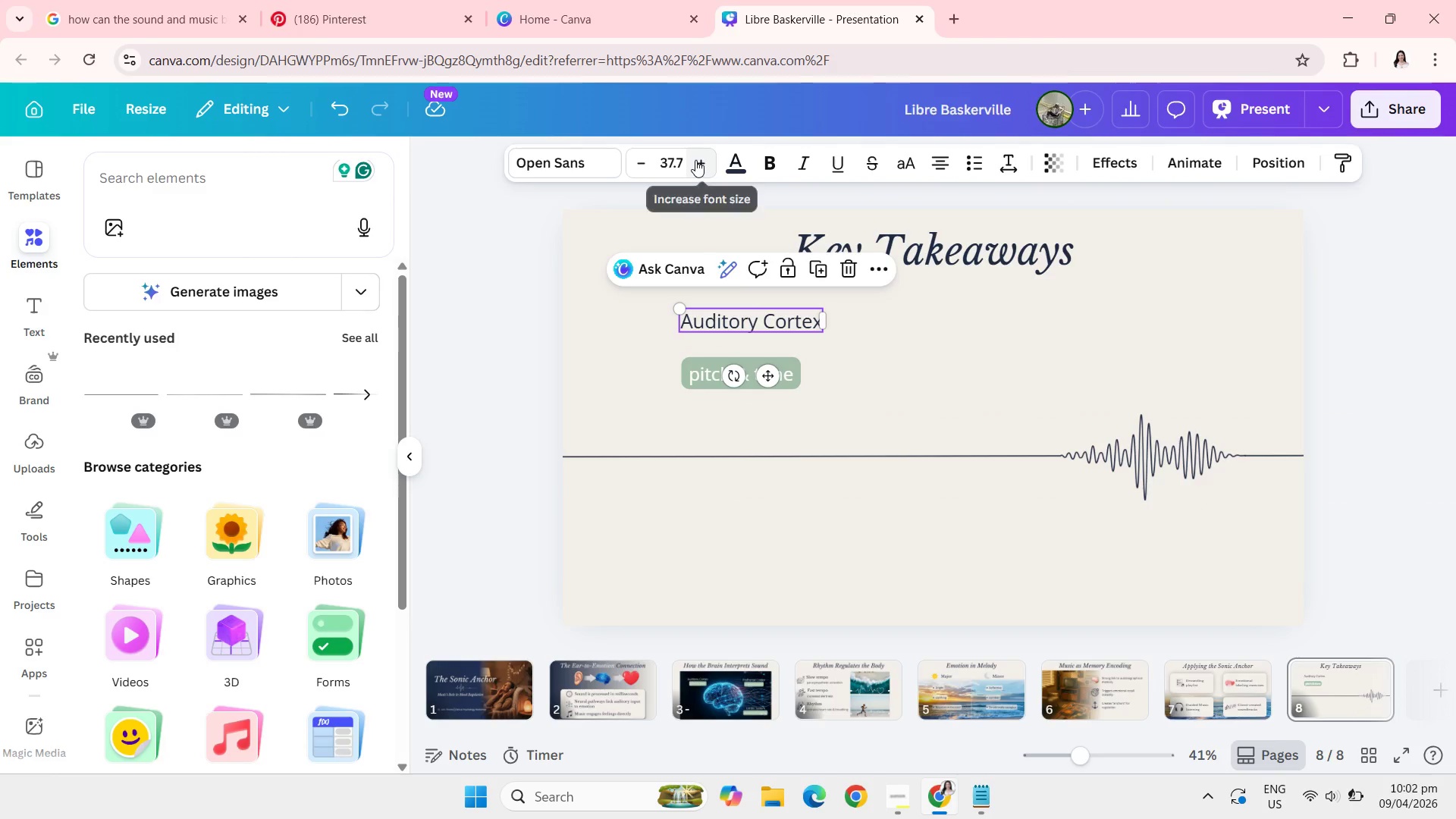 
double_click([695, 160])
 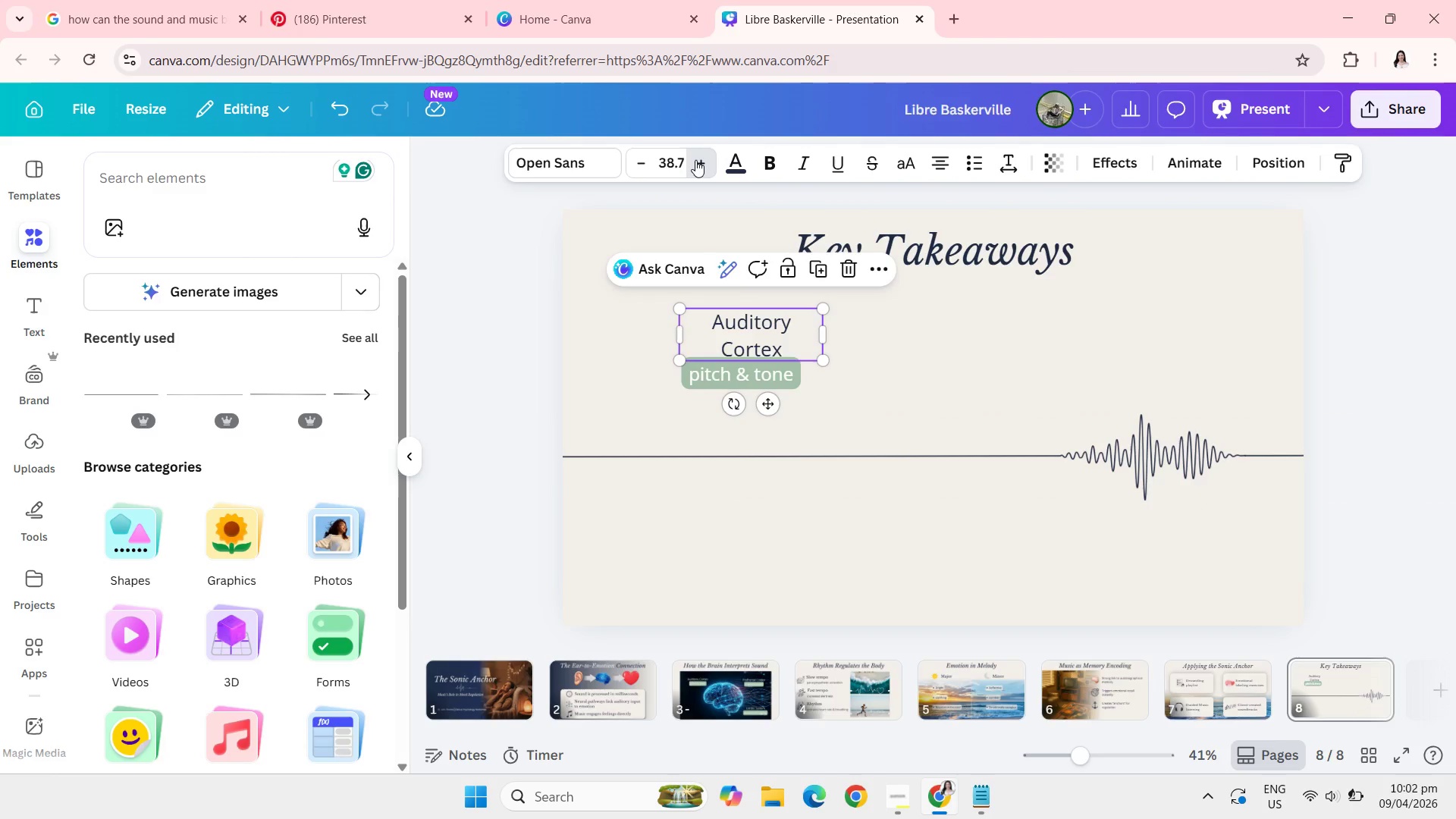 
triple_click([695, 160])
 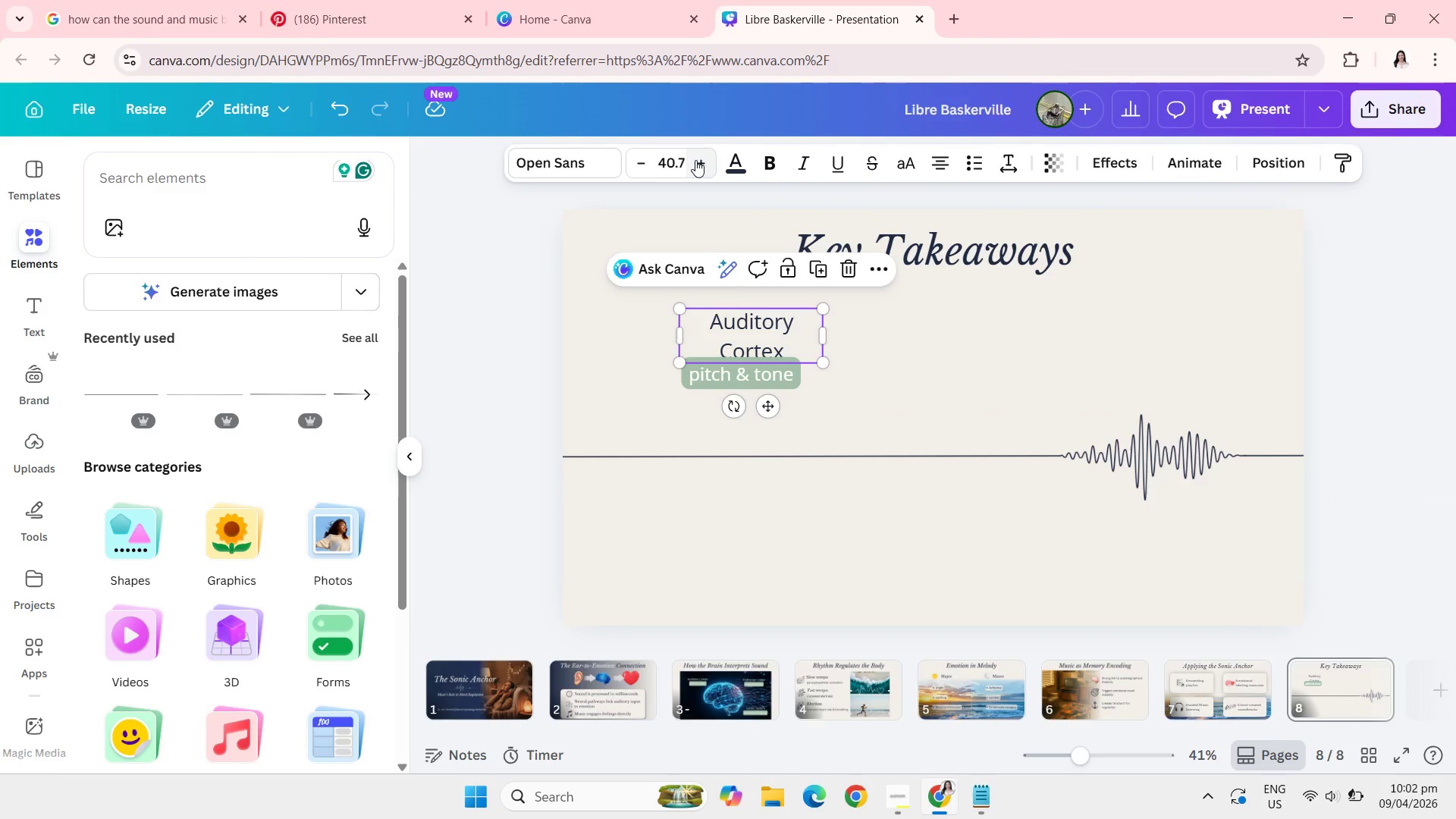 
double_click([695, 160])
 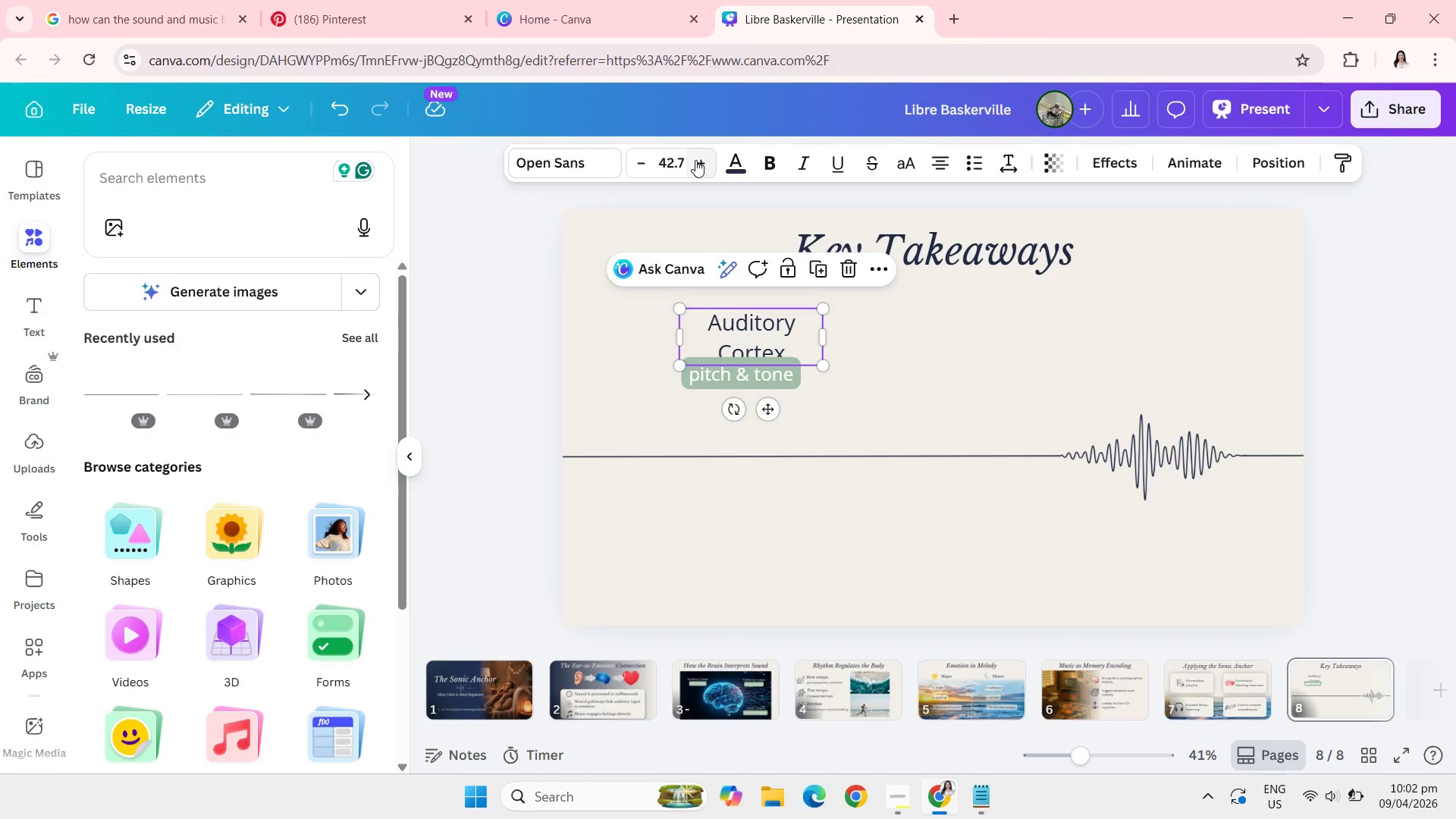 
double_click([695, 160])
 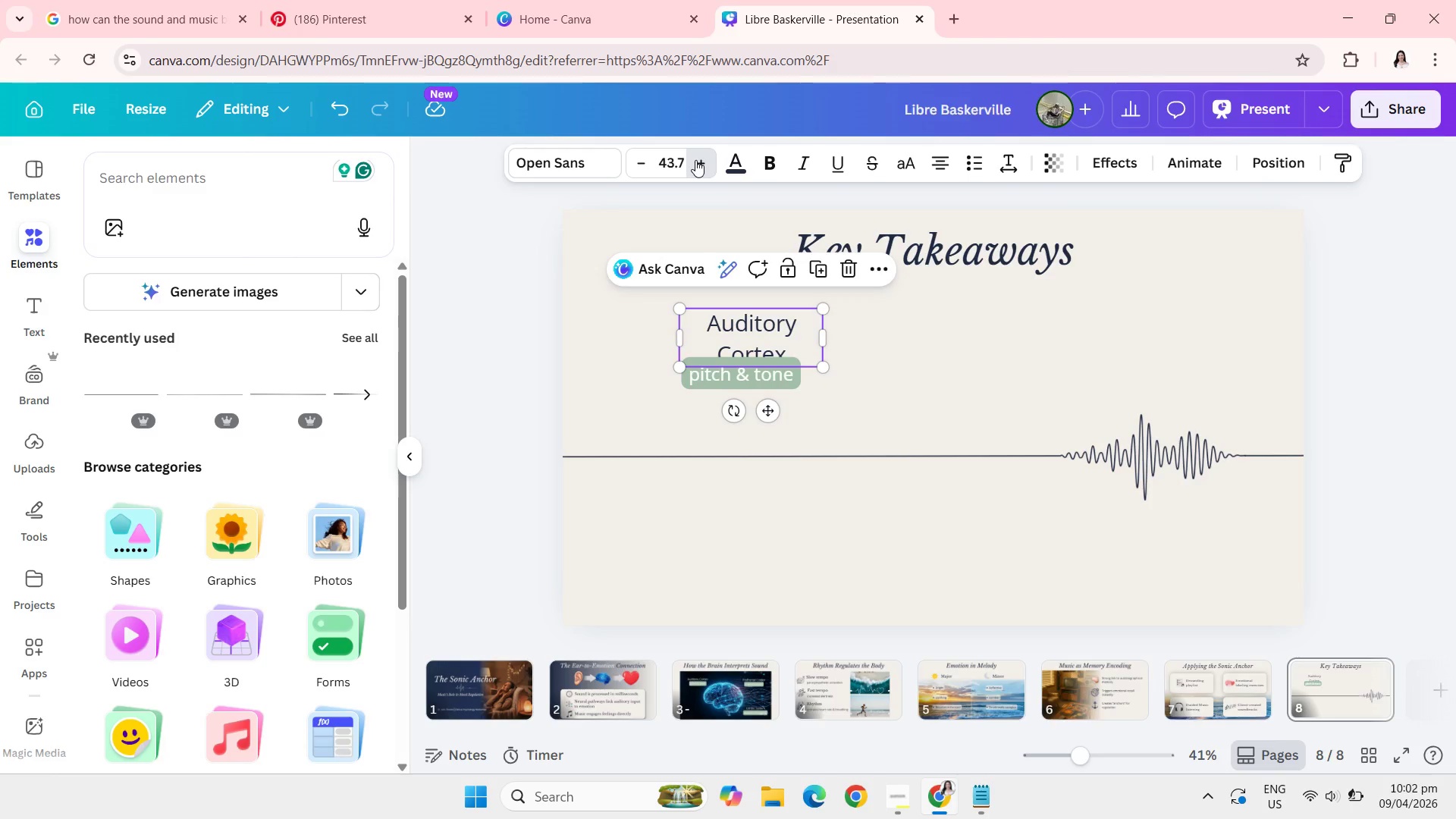 
triple_click([695, 160])
 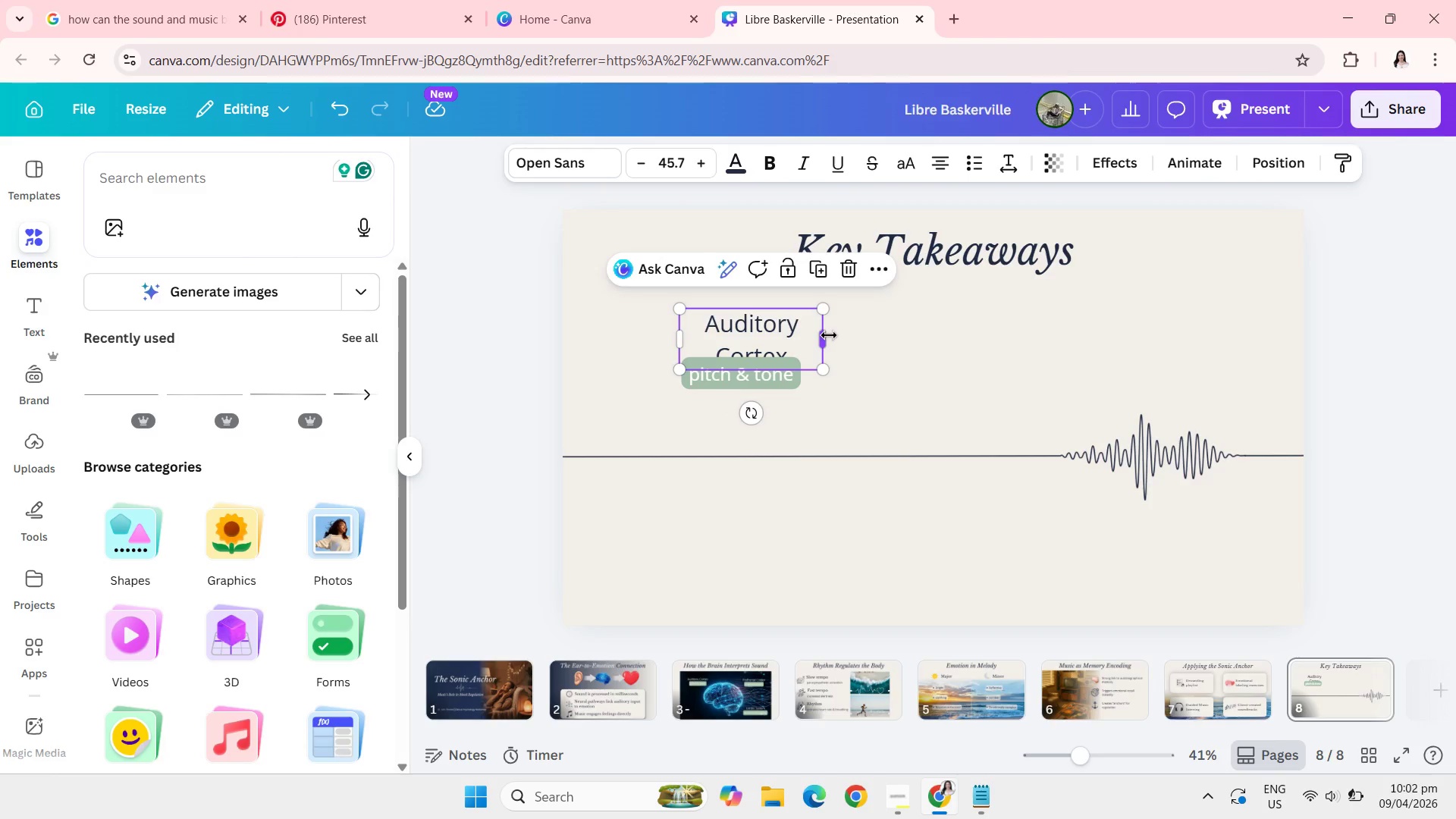 
left_click_drag(start_coordinate=[829, 336], to_coordinate=[1178, 327])
 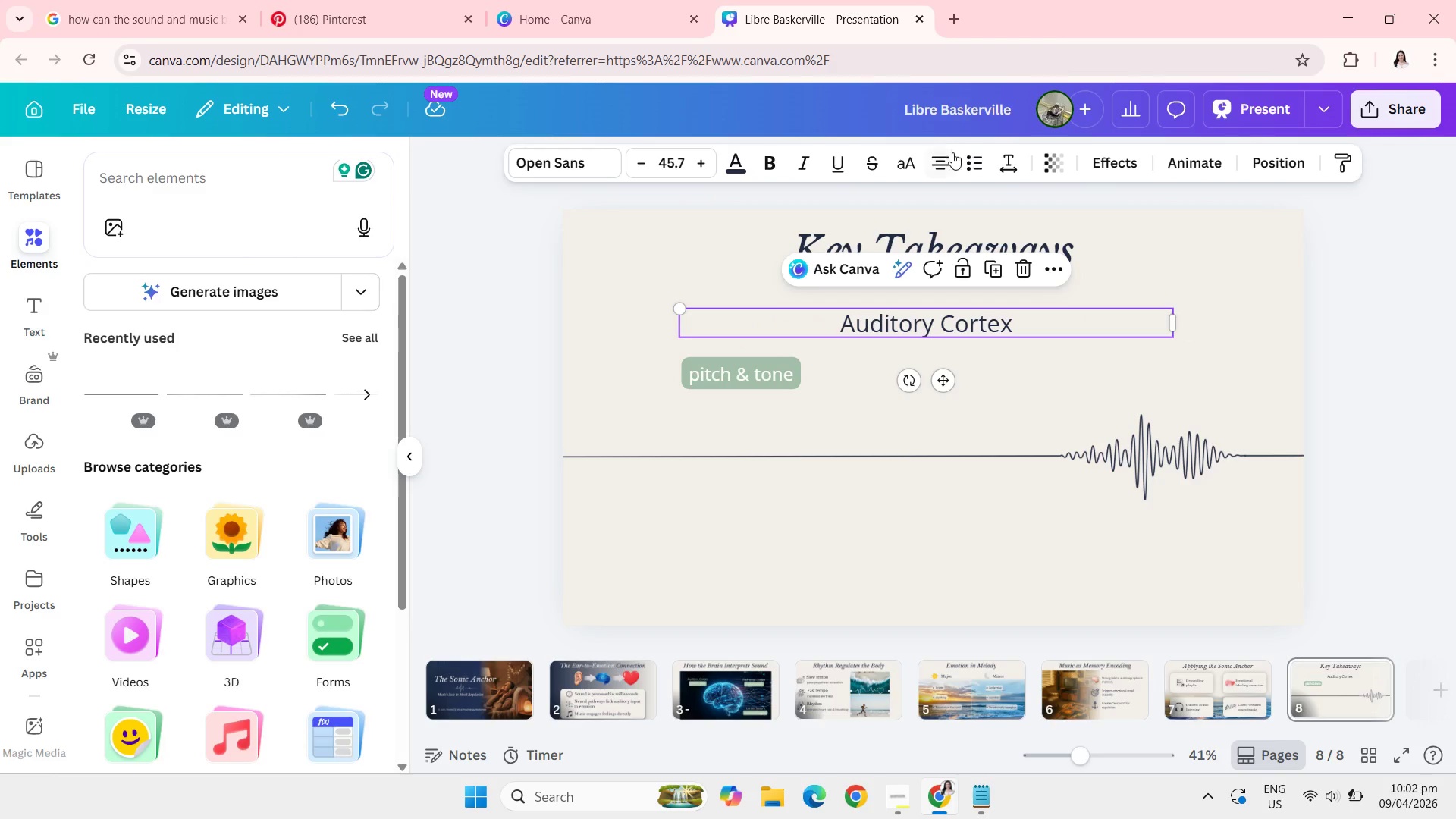 
left_click([952, 155])
 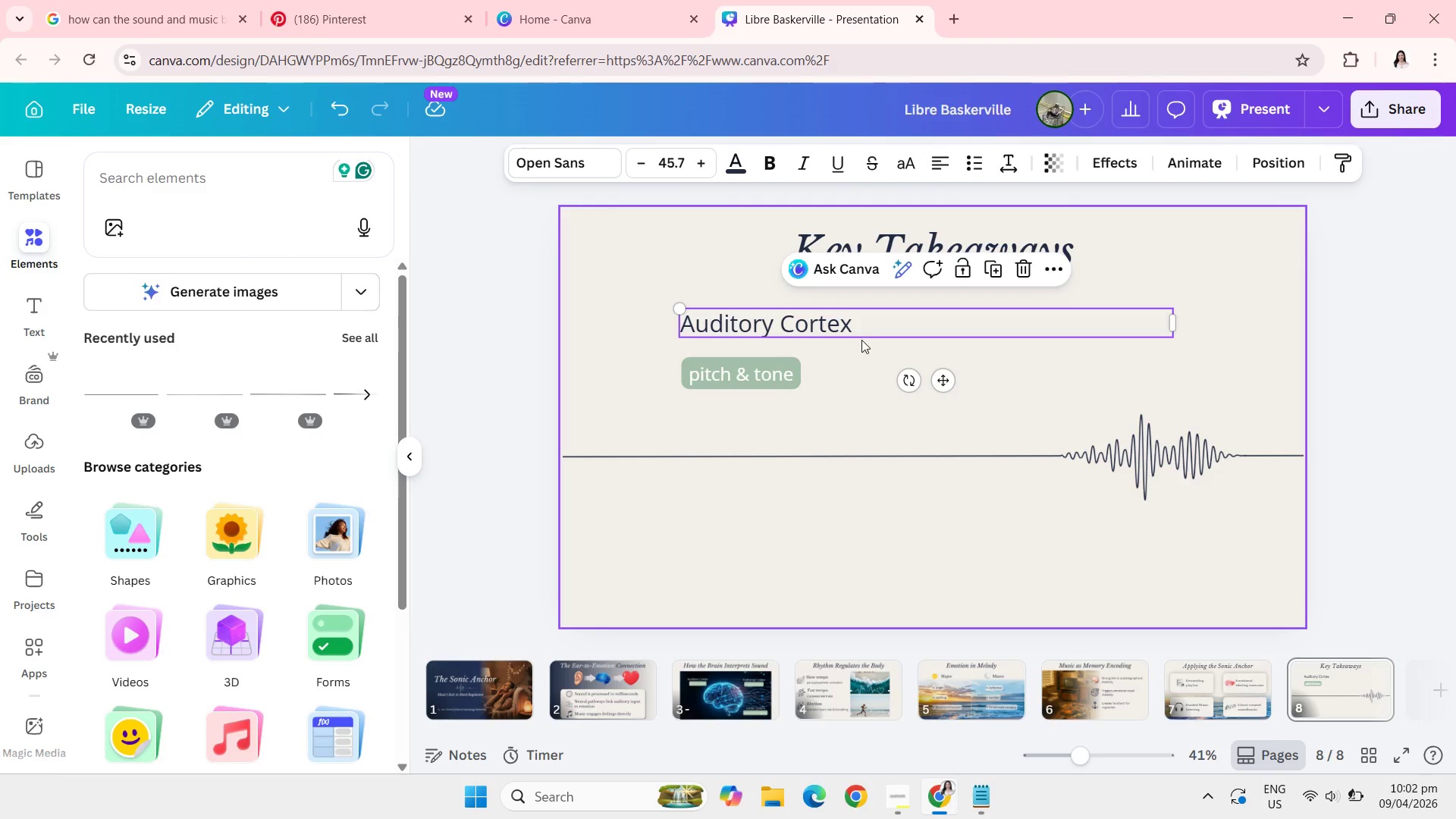 
left_click([864, 325])
 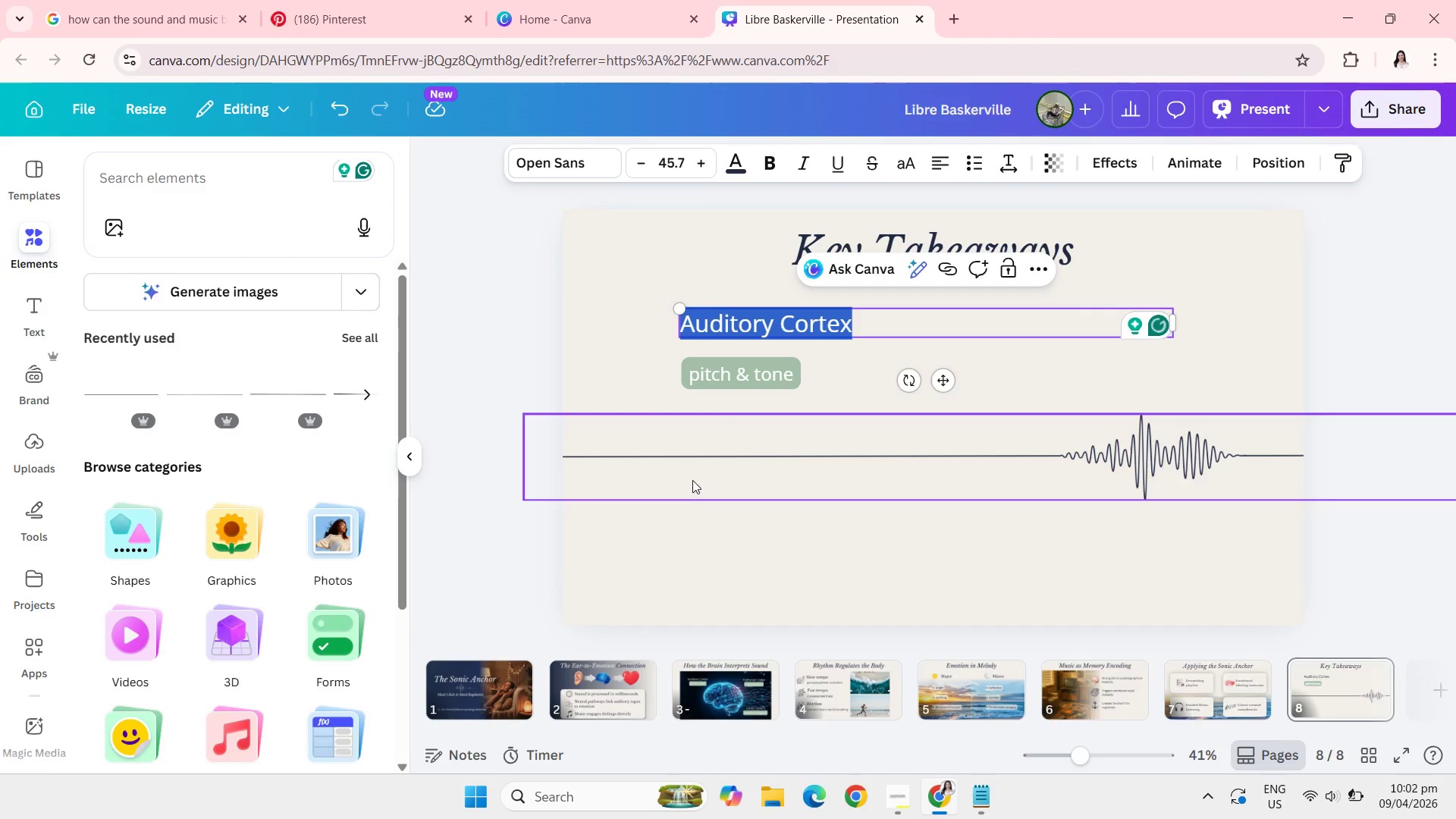 
left_click([751, 377])
 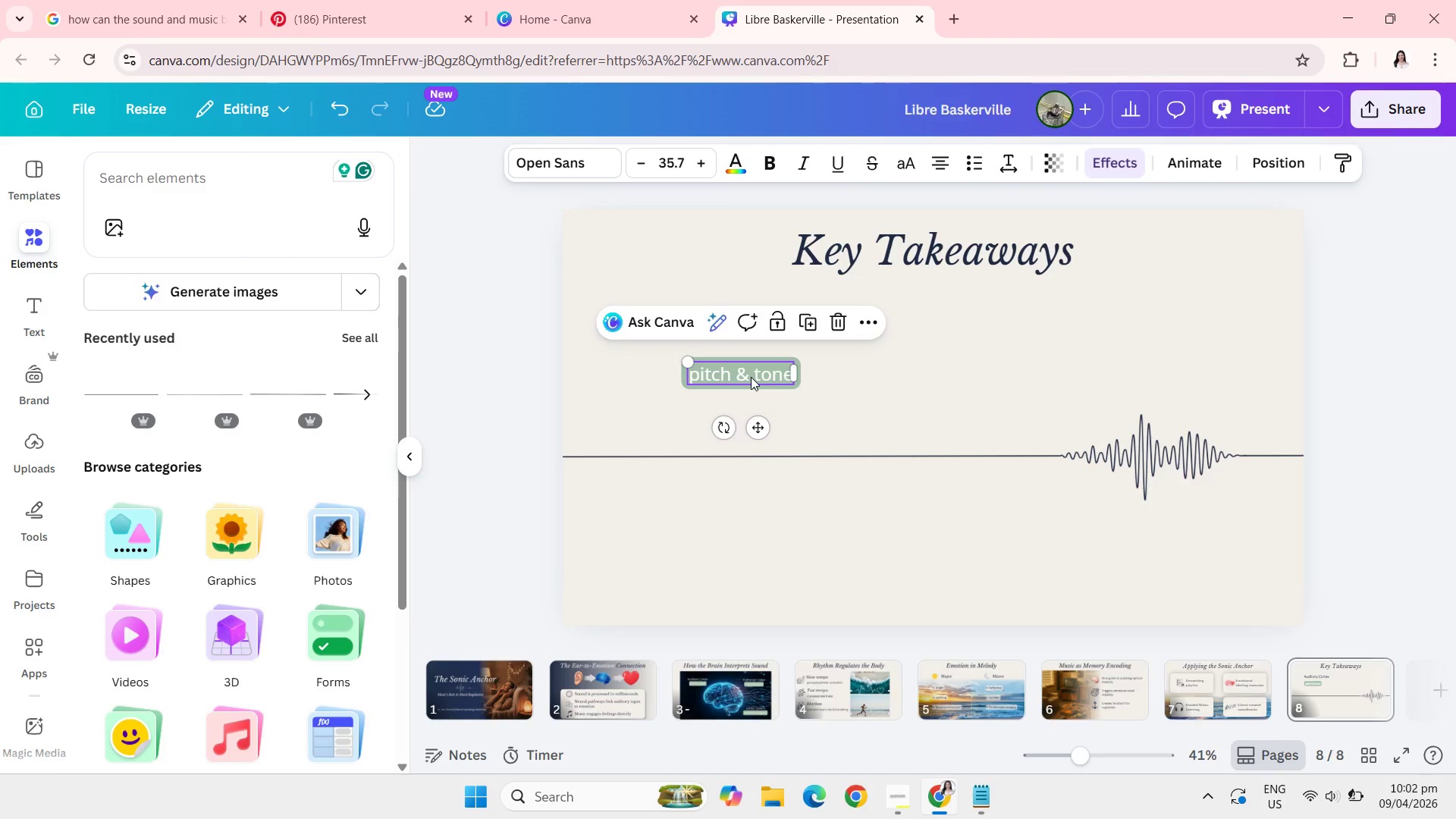 
key(Backspace)
 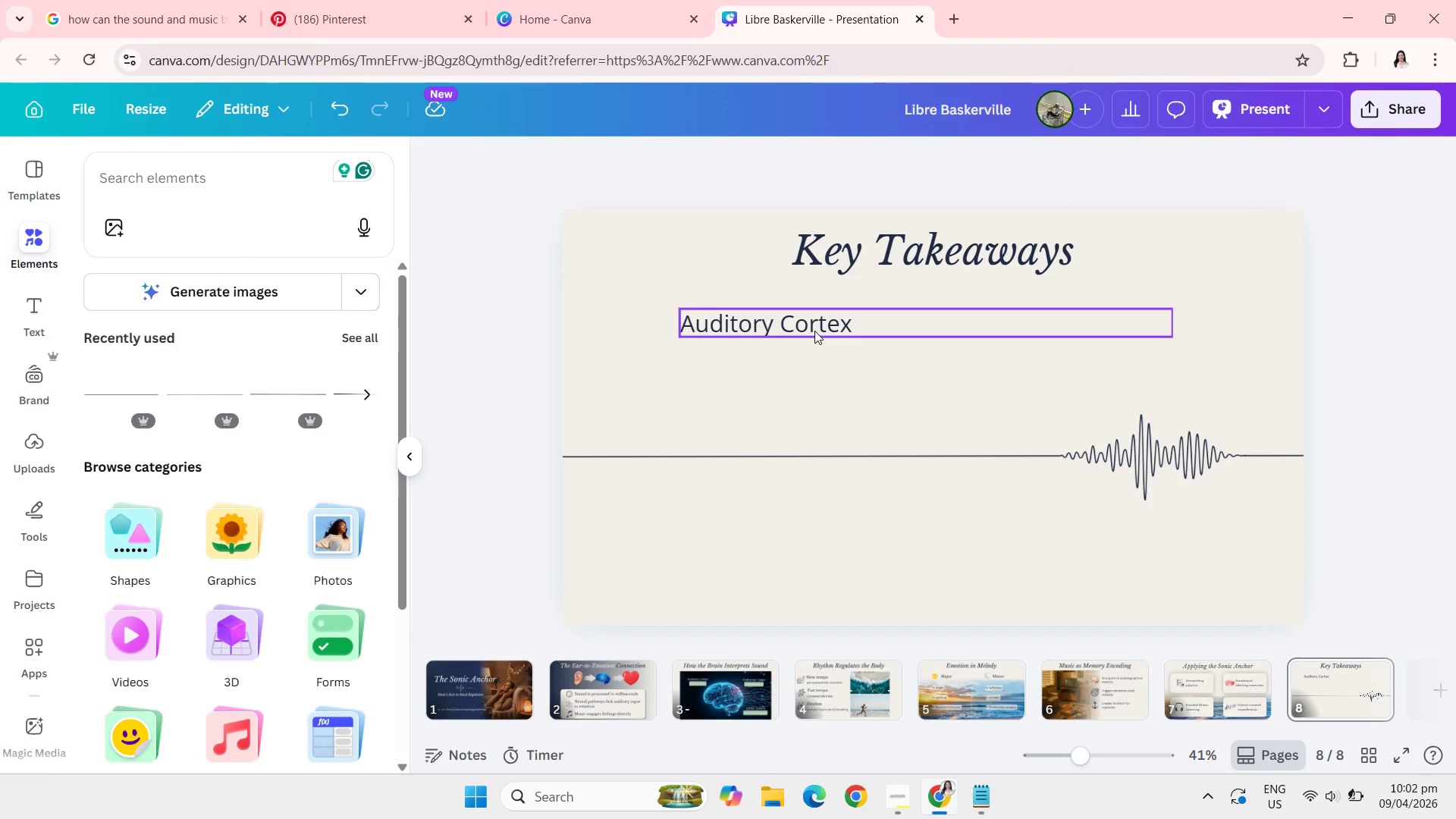 
left_click([814, 331])
 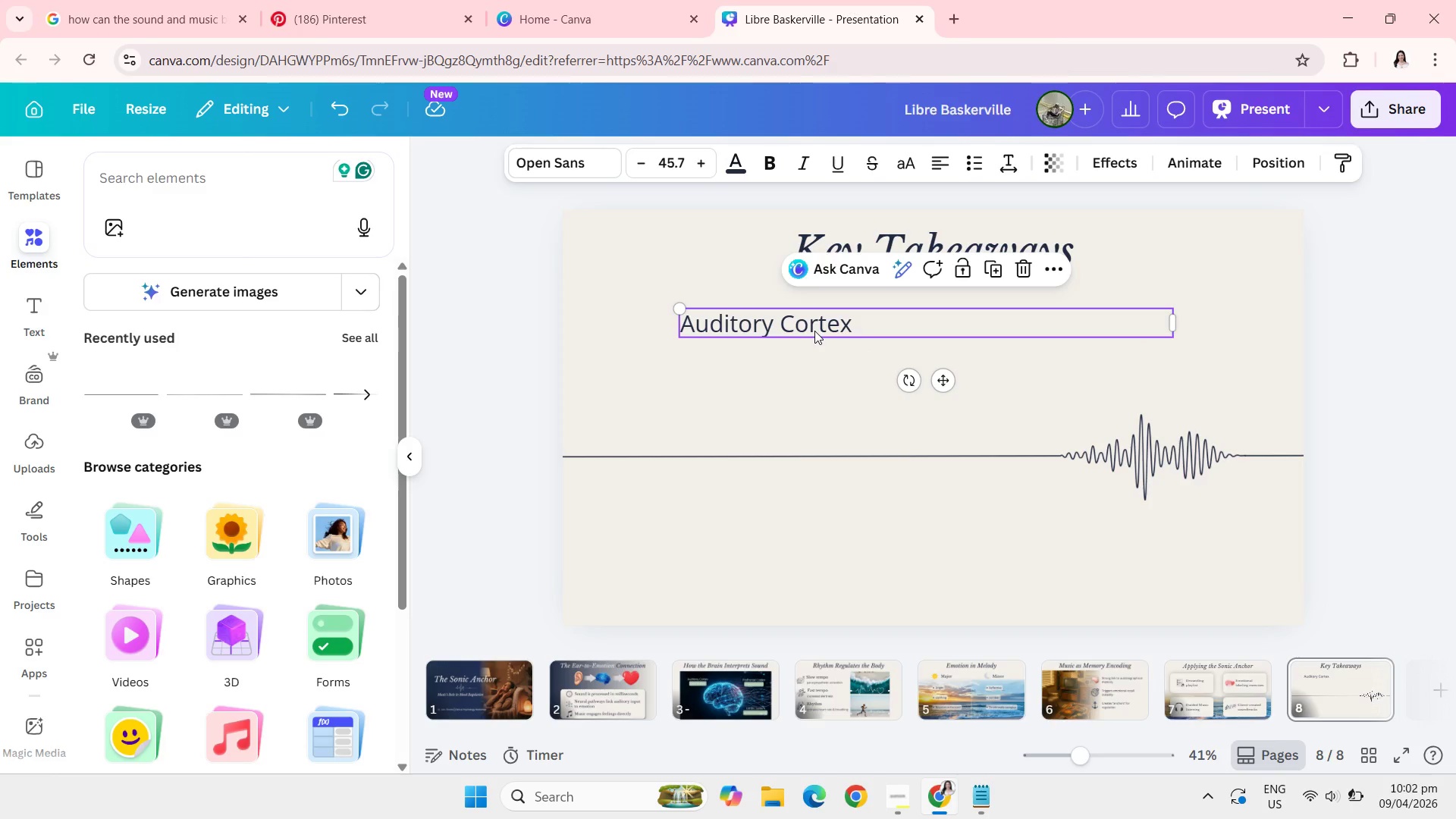 
left_click([814, 331])
 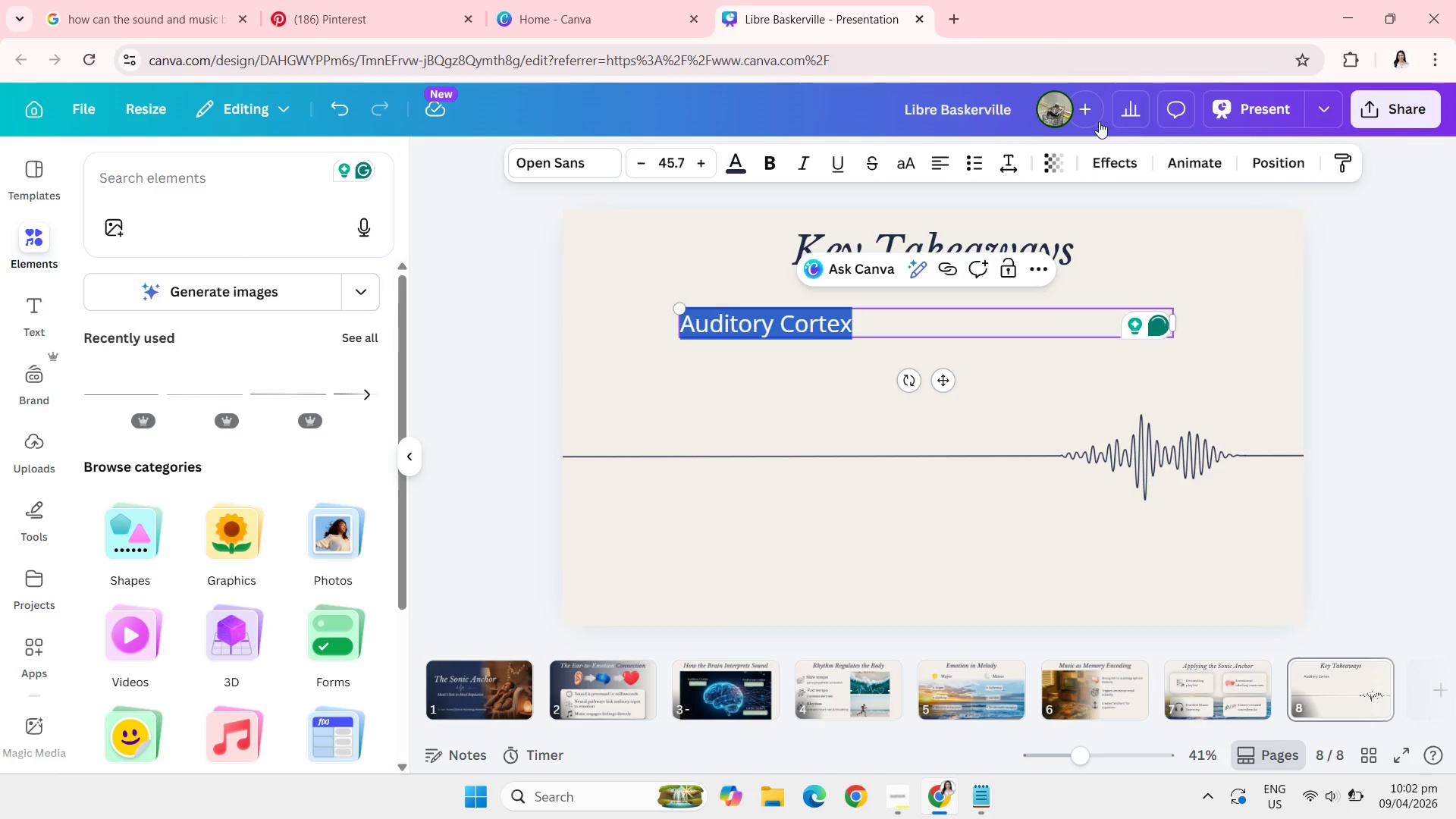 
left_click([972, 163])
 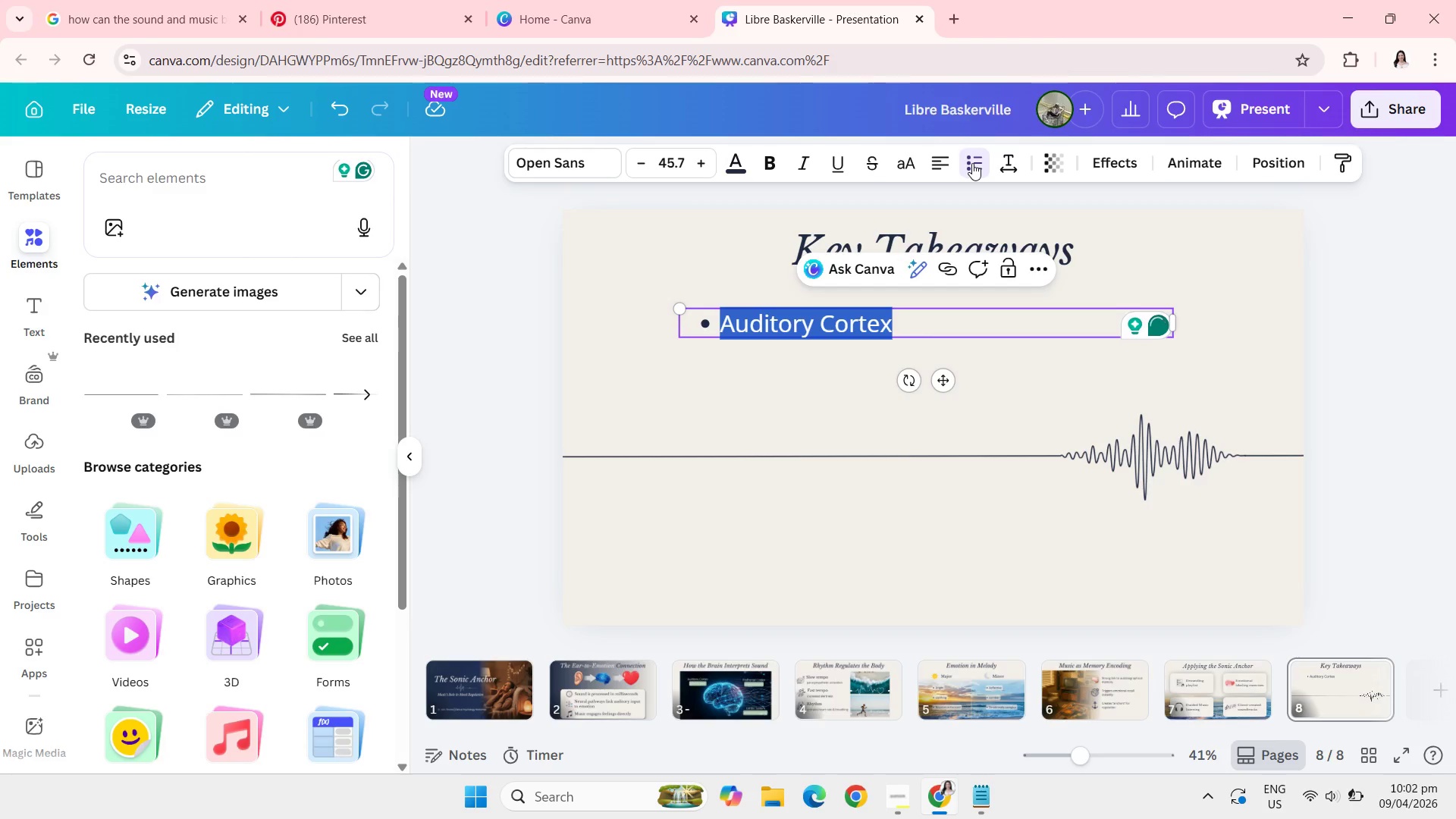 
type(Sound )
 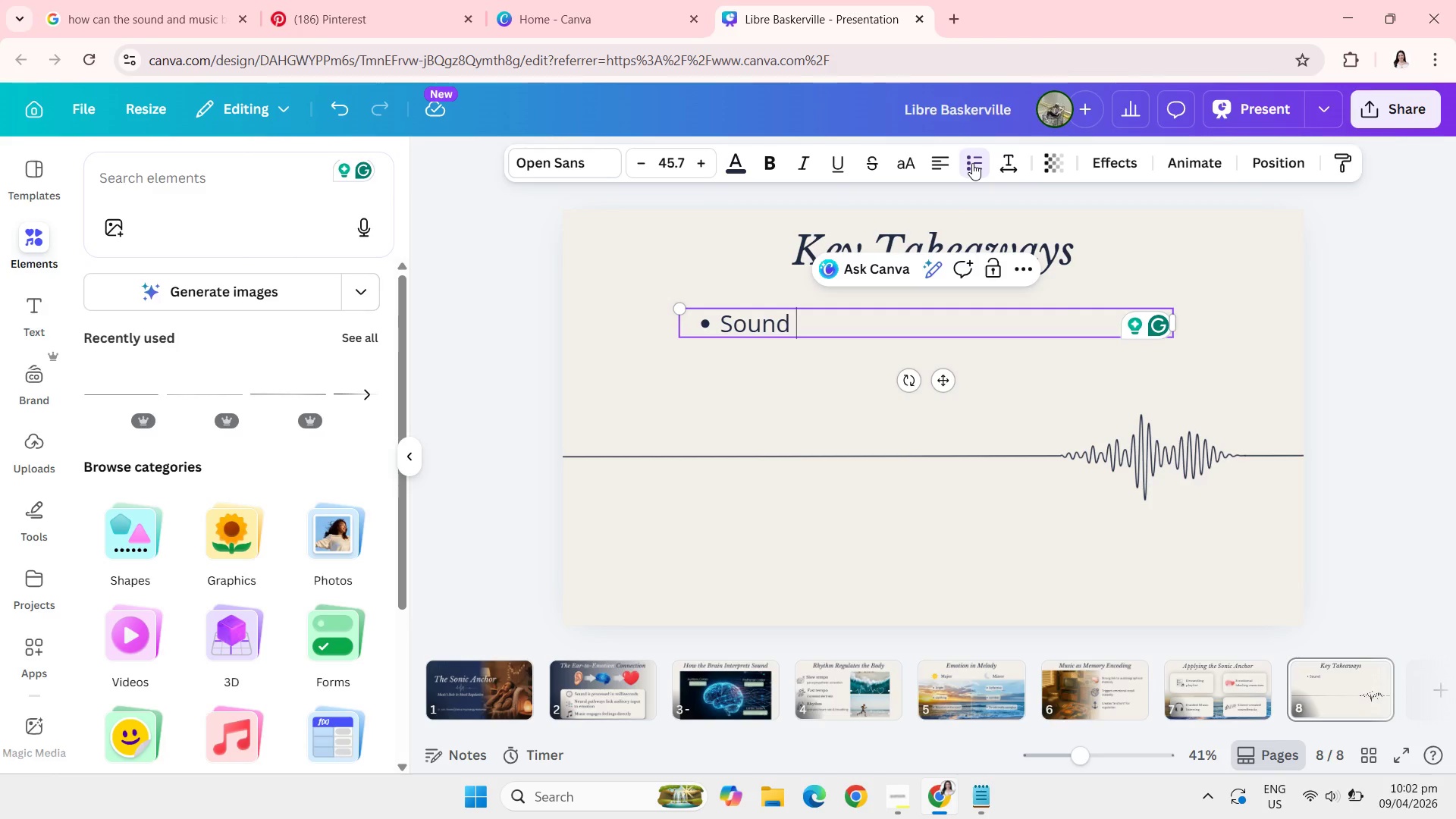 
wait(24.19)
 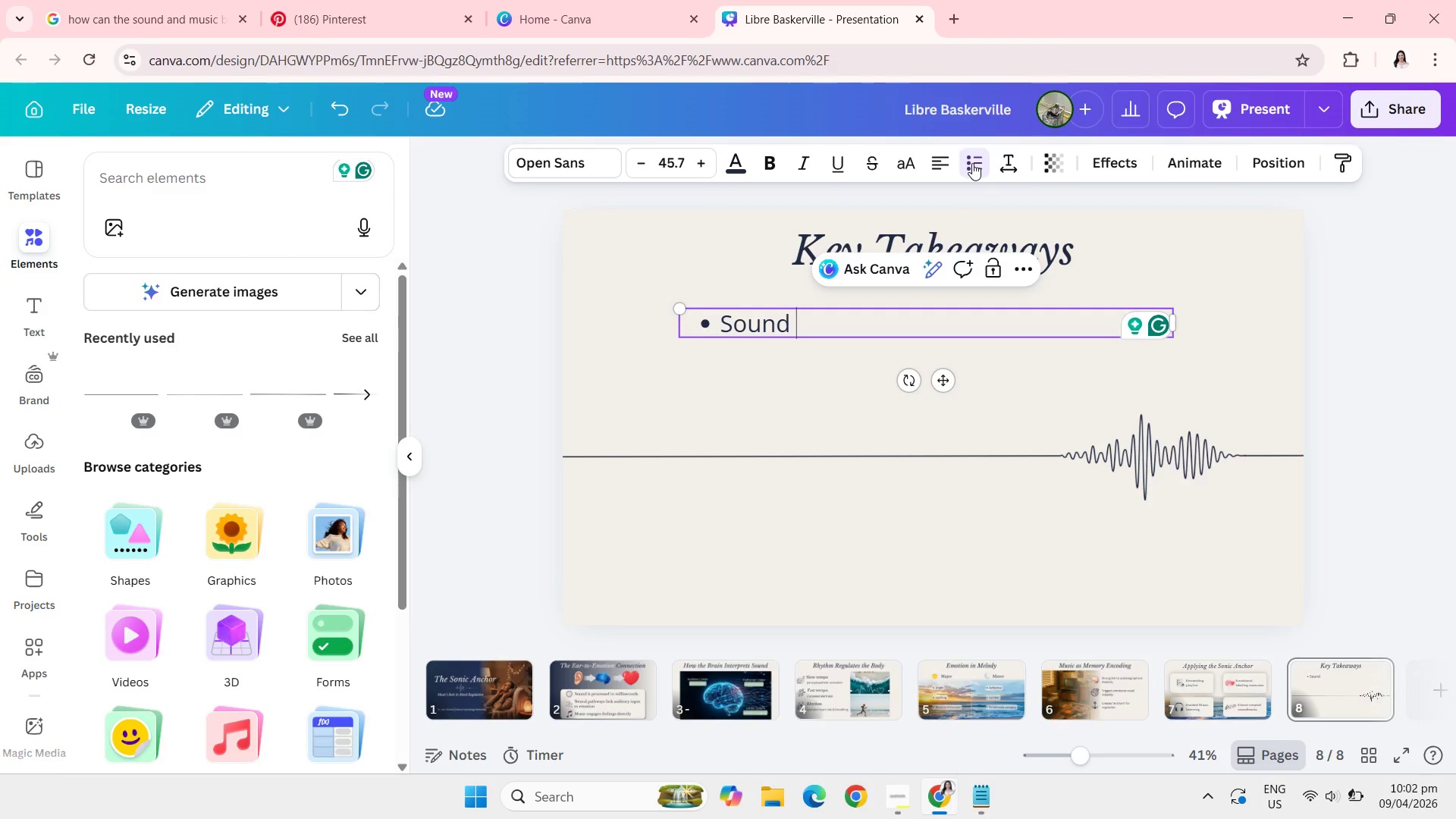 
type(directly influences emotional states)
 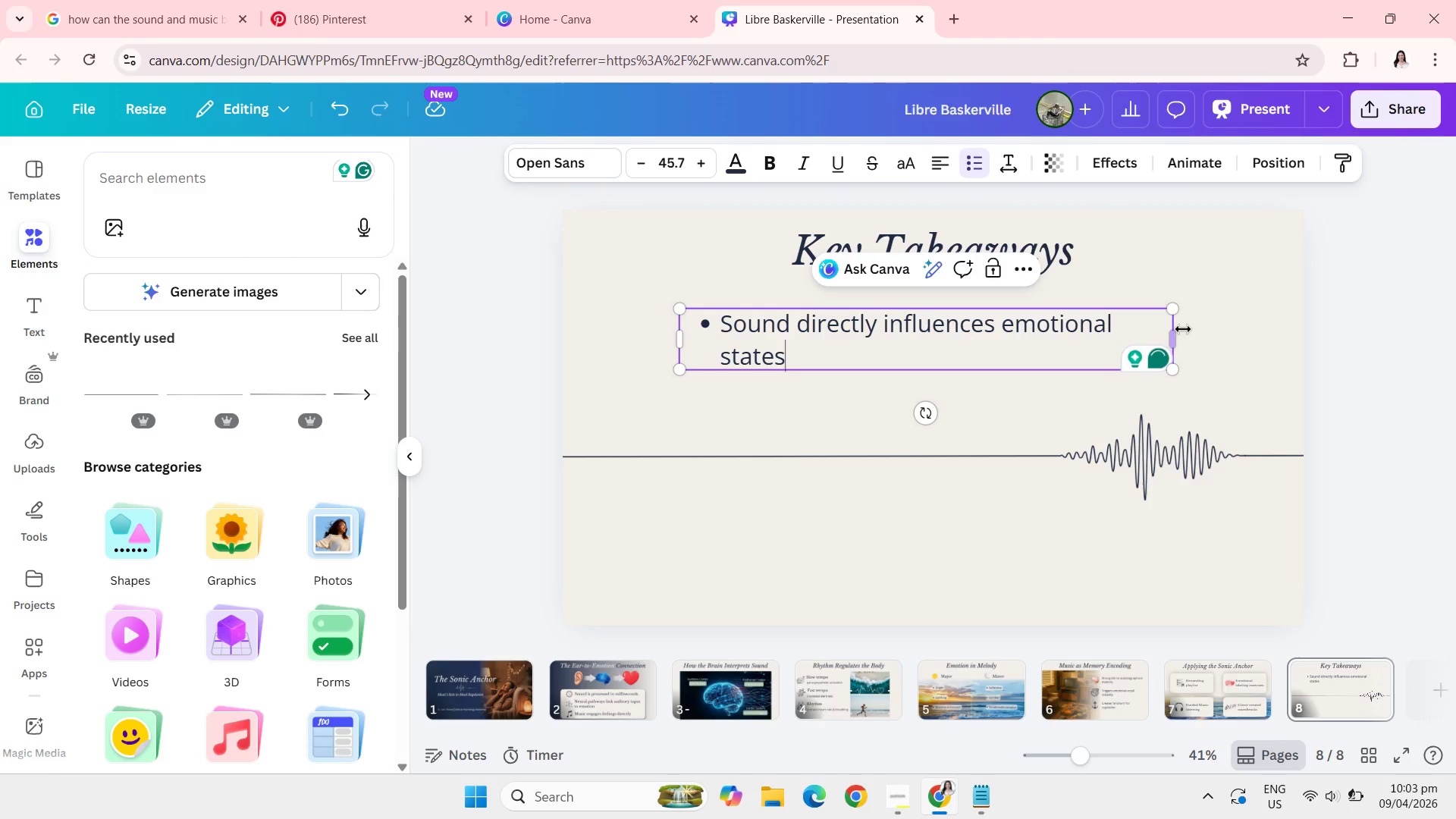 
left_click_drag(start_coordinate=[1175, 333], to_coordinate=[1201, 330])
 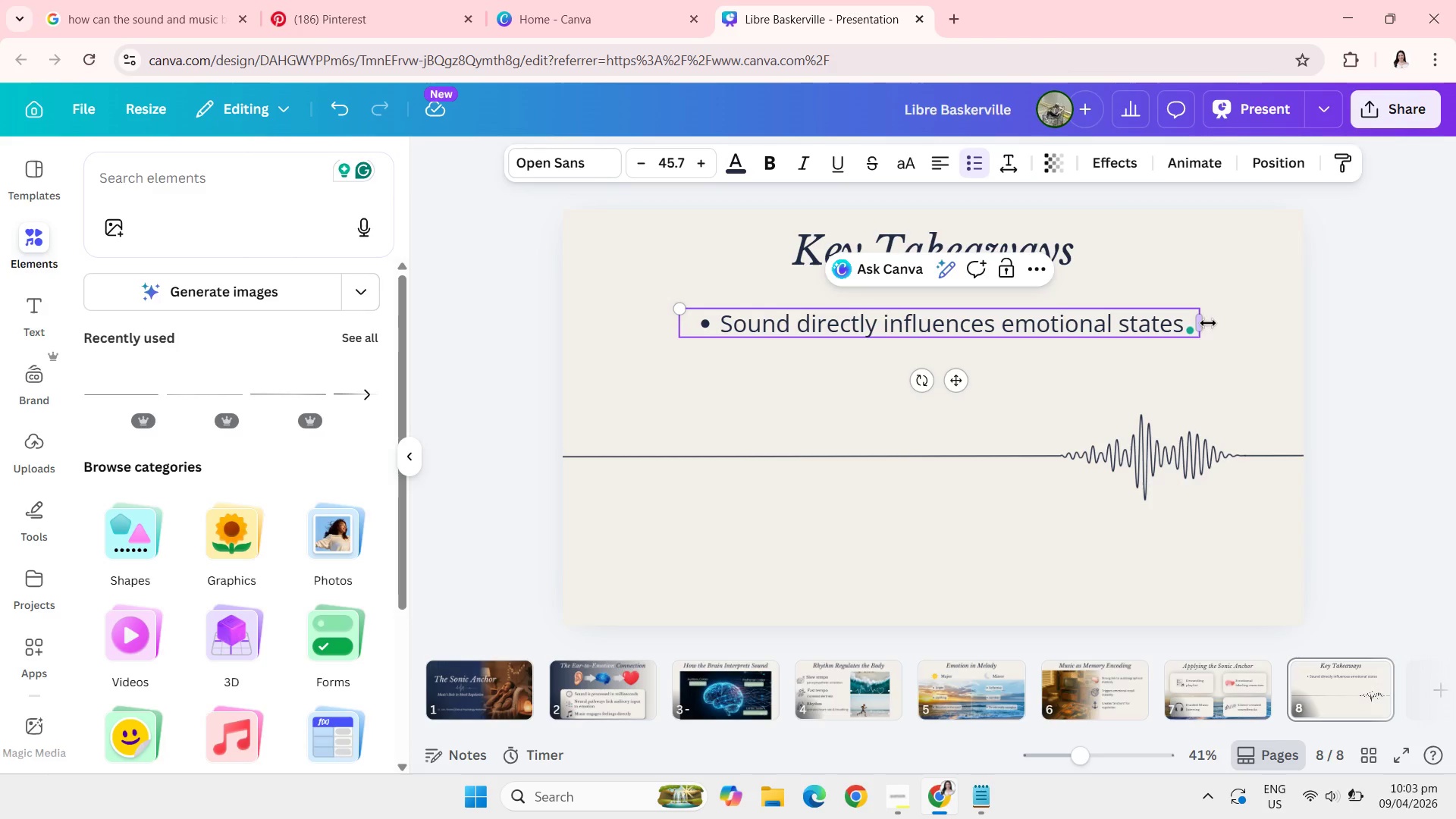 
left_click_drag(start_coordinate=[1202, 323], to_coordinate=[1190, 320])
 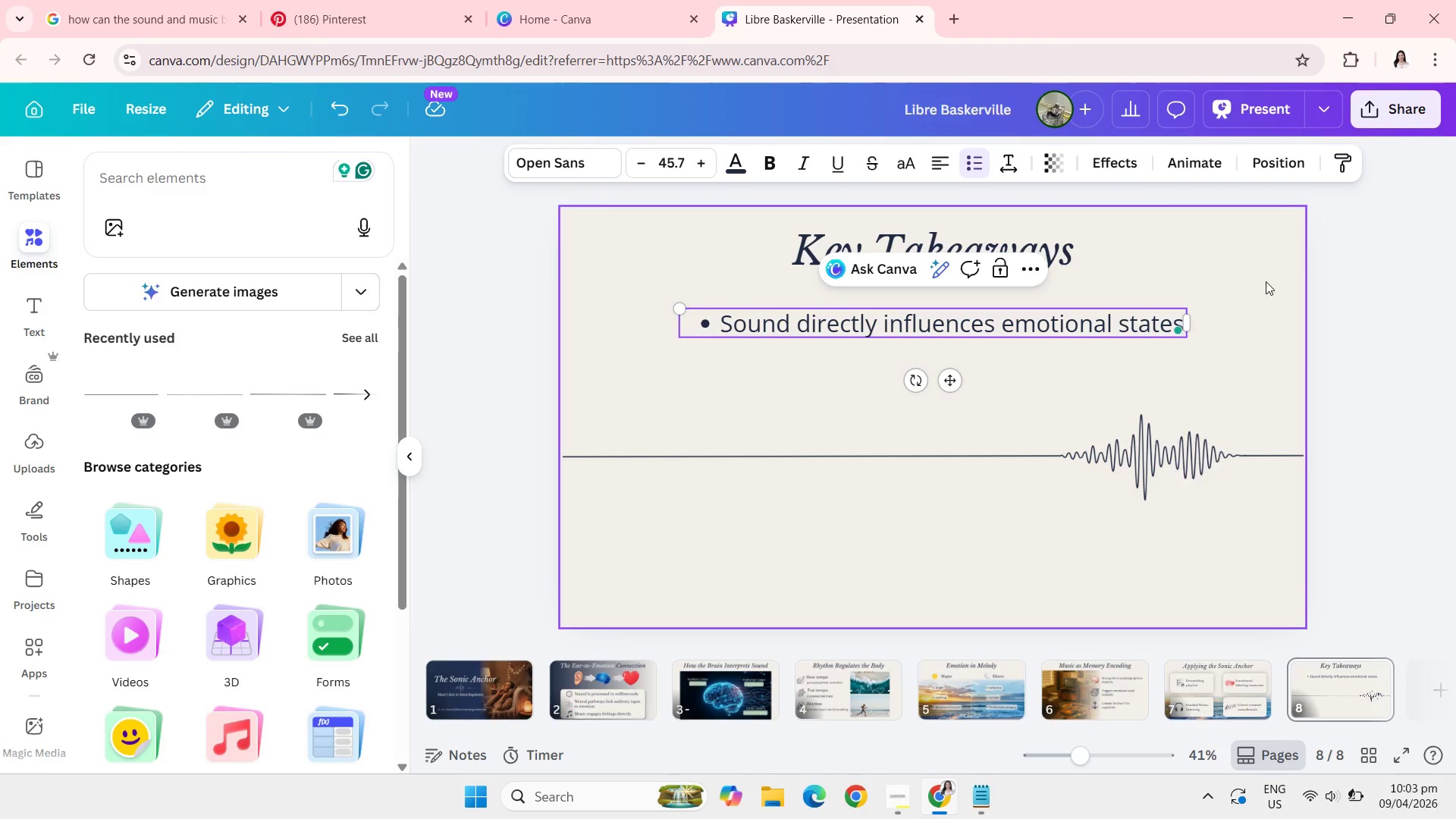 
left_click([1377, 300])
 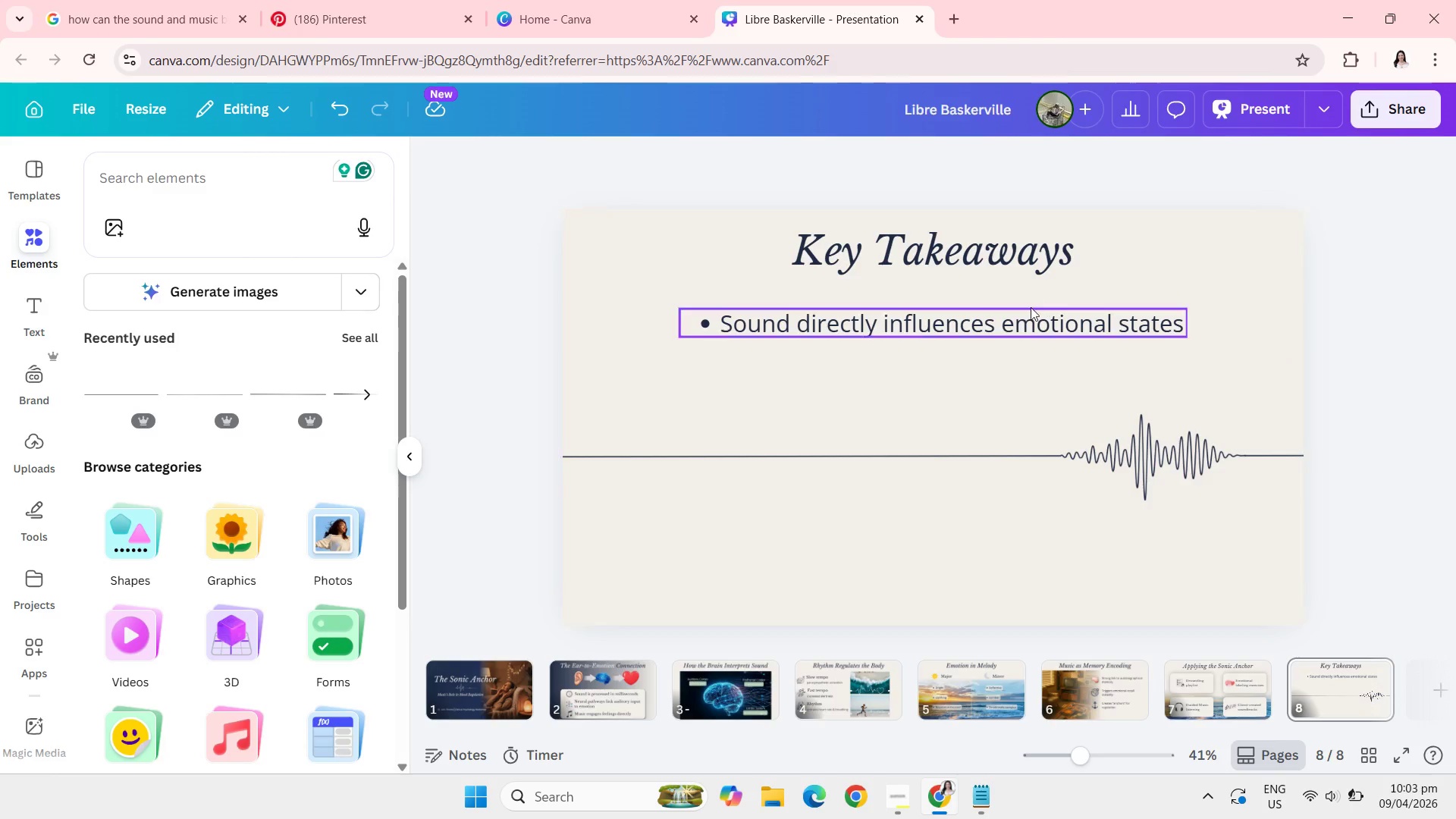 
left_click([1022, 313])
 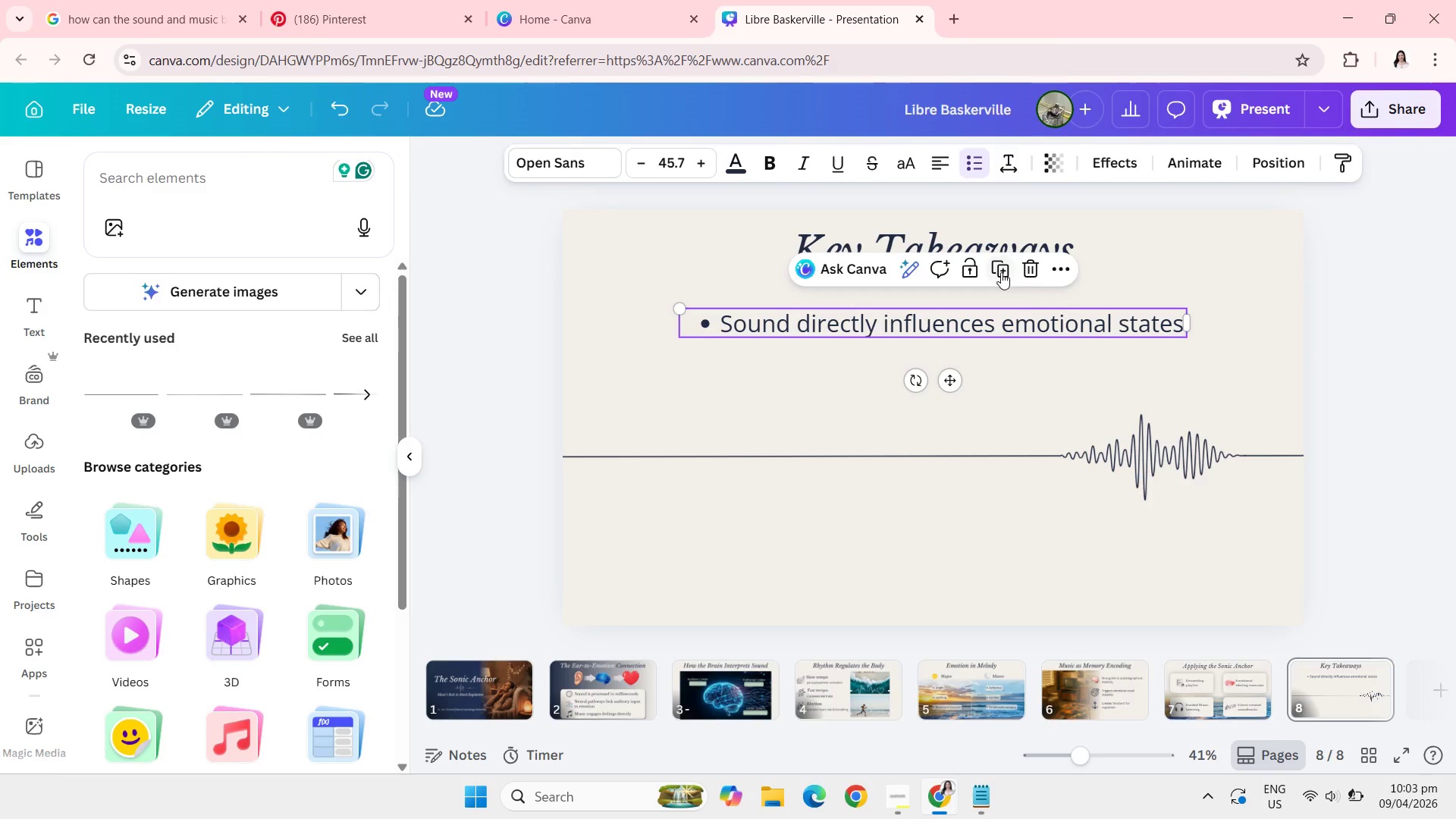 
left_click([1000, 271])
 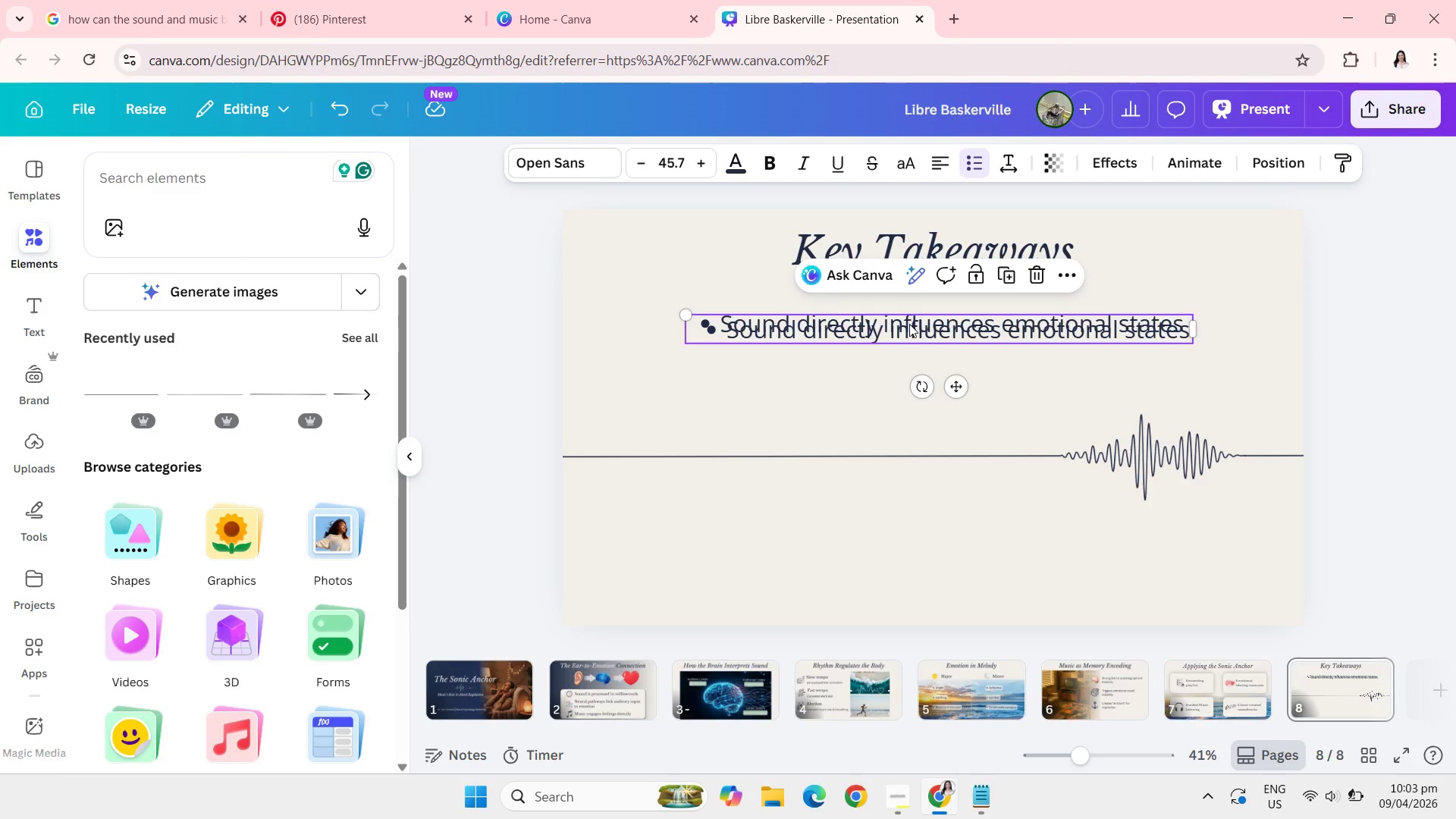 
left_click_drag(start_coordinate=[911, 327], to_coordinate=[907, 366])
 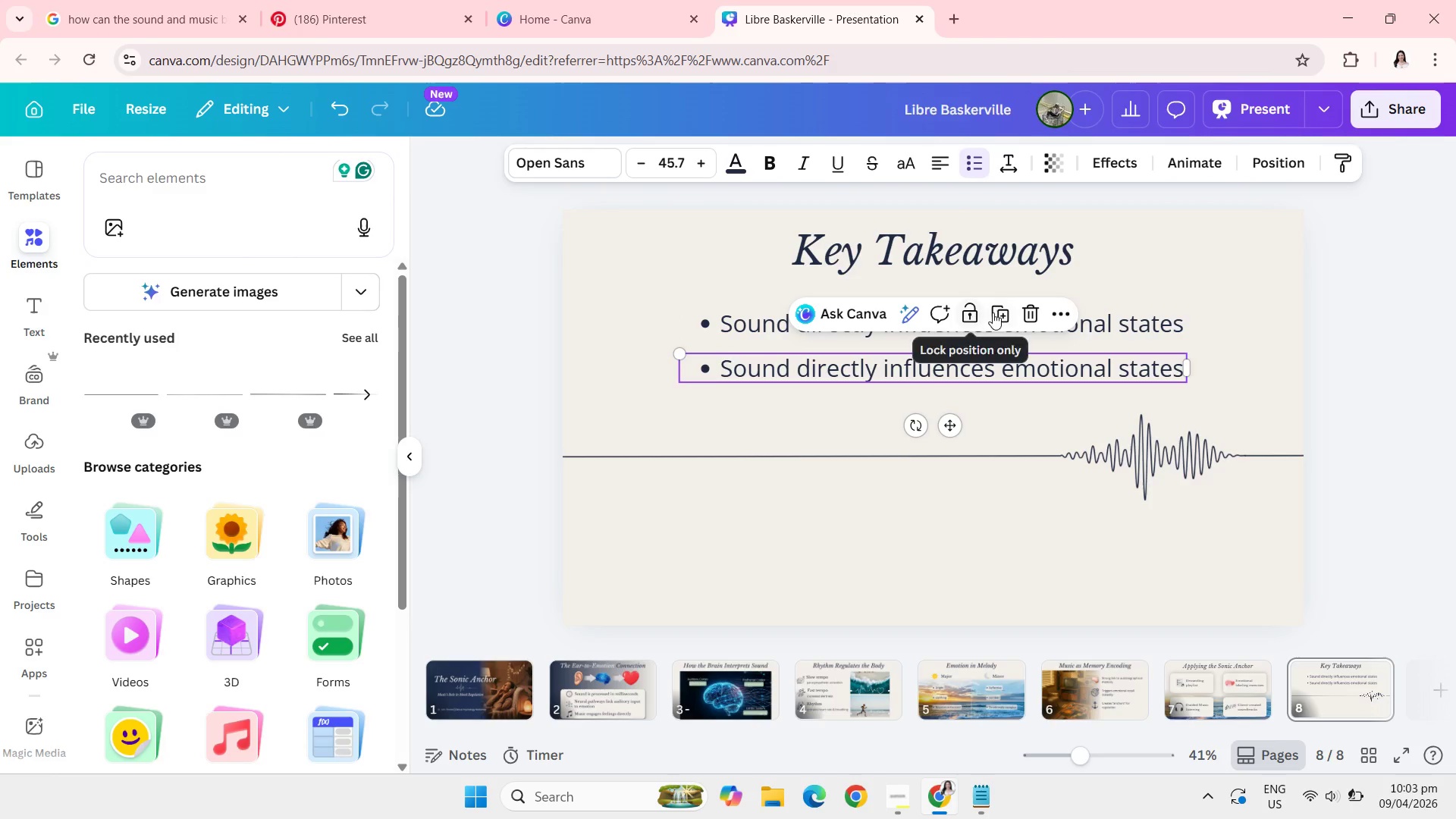 
left_click([1002, 315])
 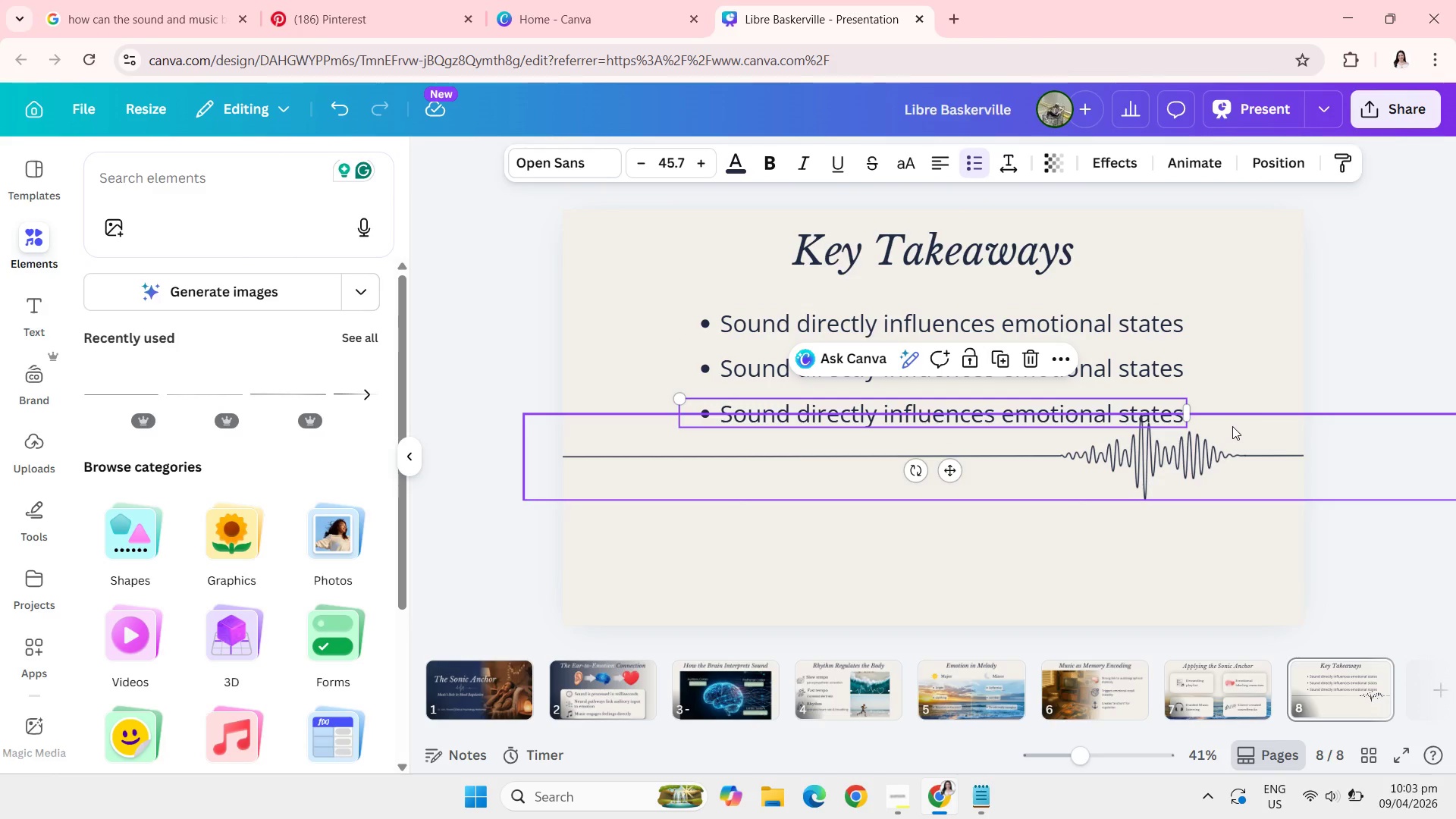 
wait(5.72)
 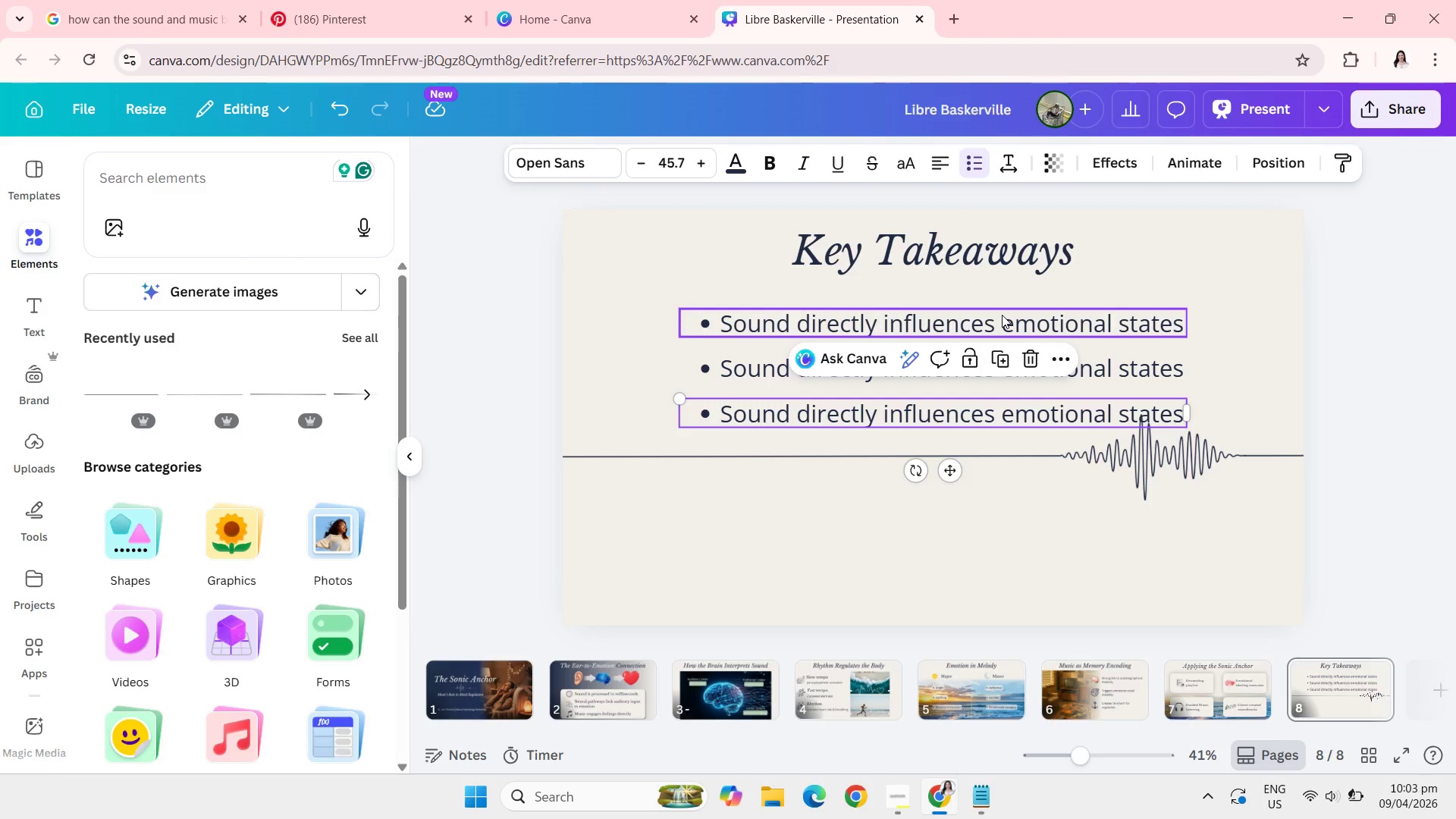 
left_click([1324, 343])
 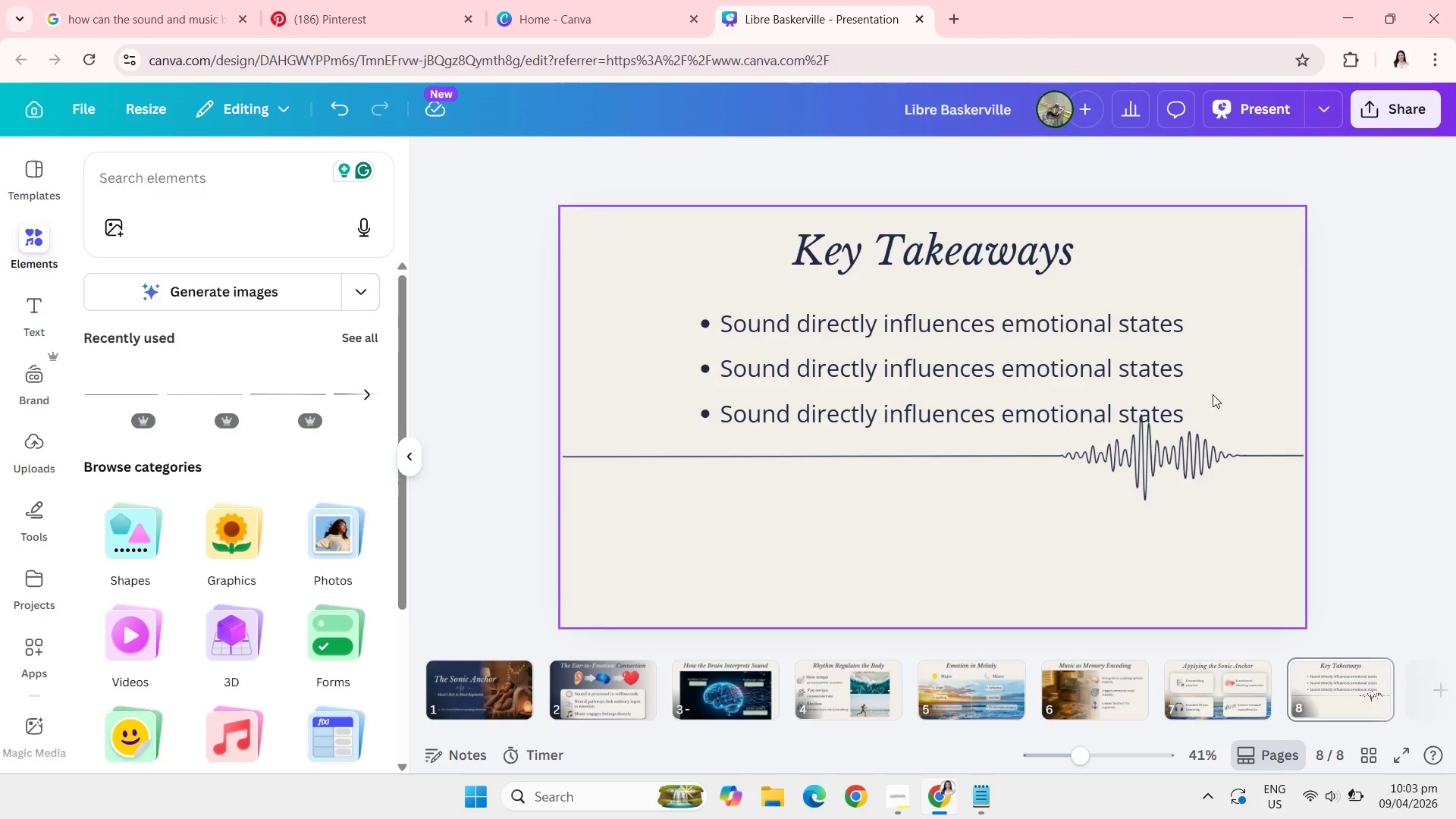 
left_click([1216, 451])
 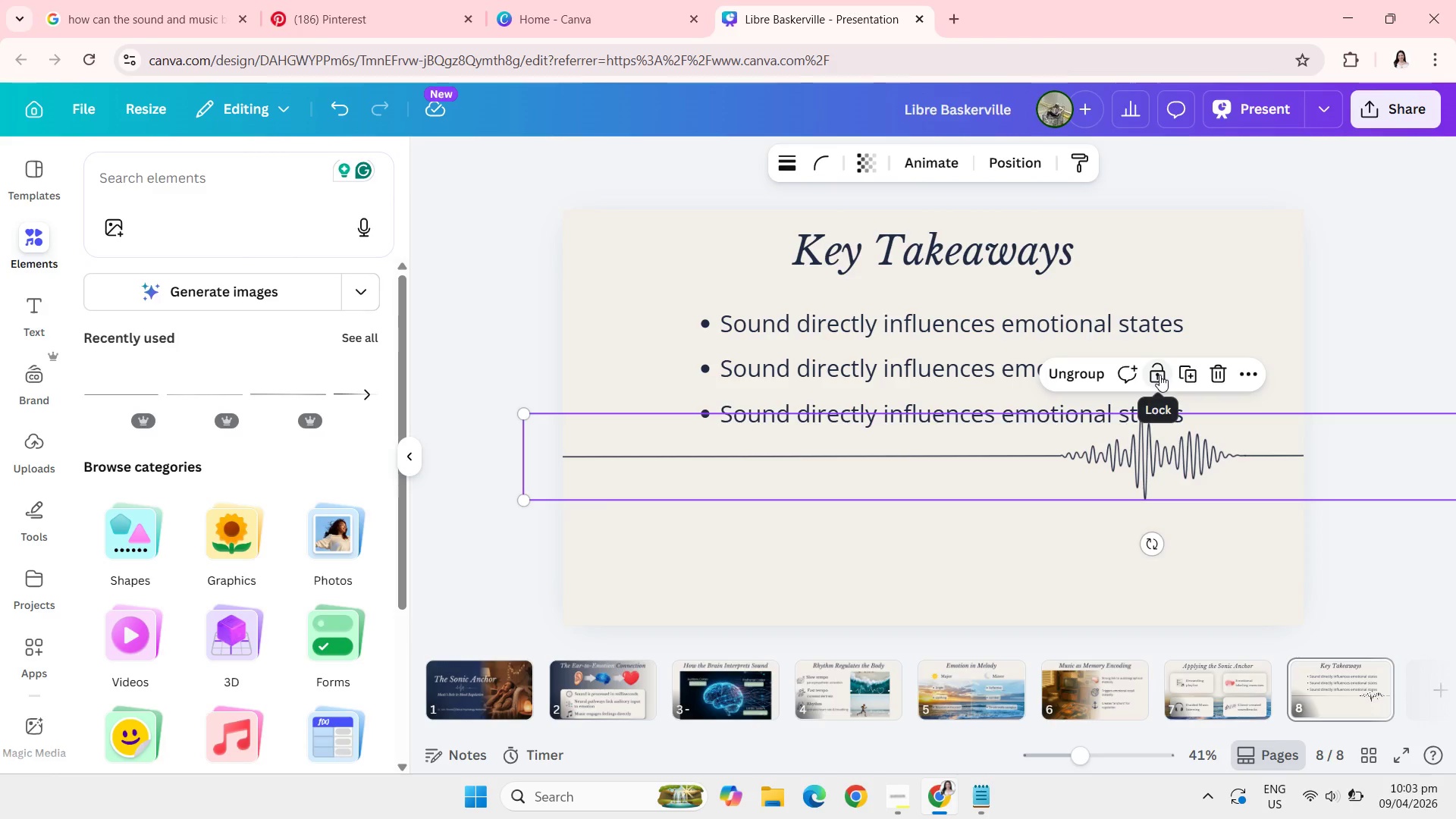 
left_click([1159, 375])
 